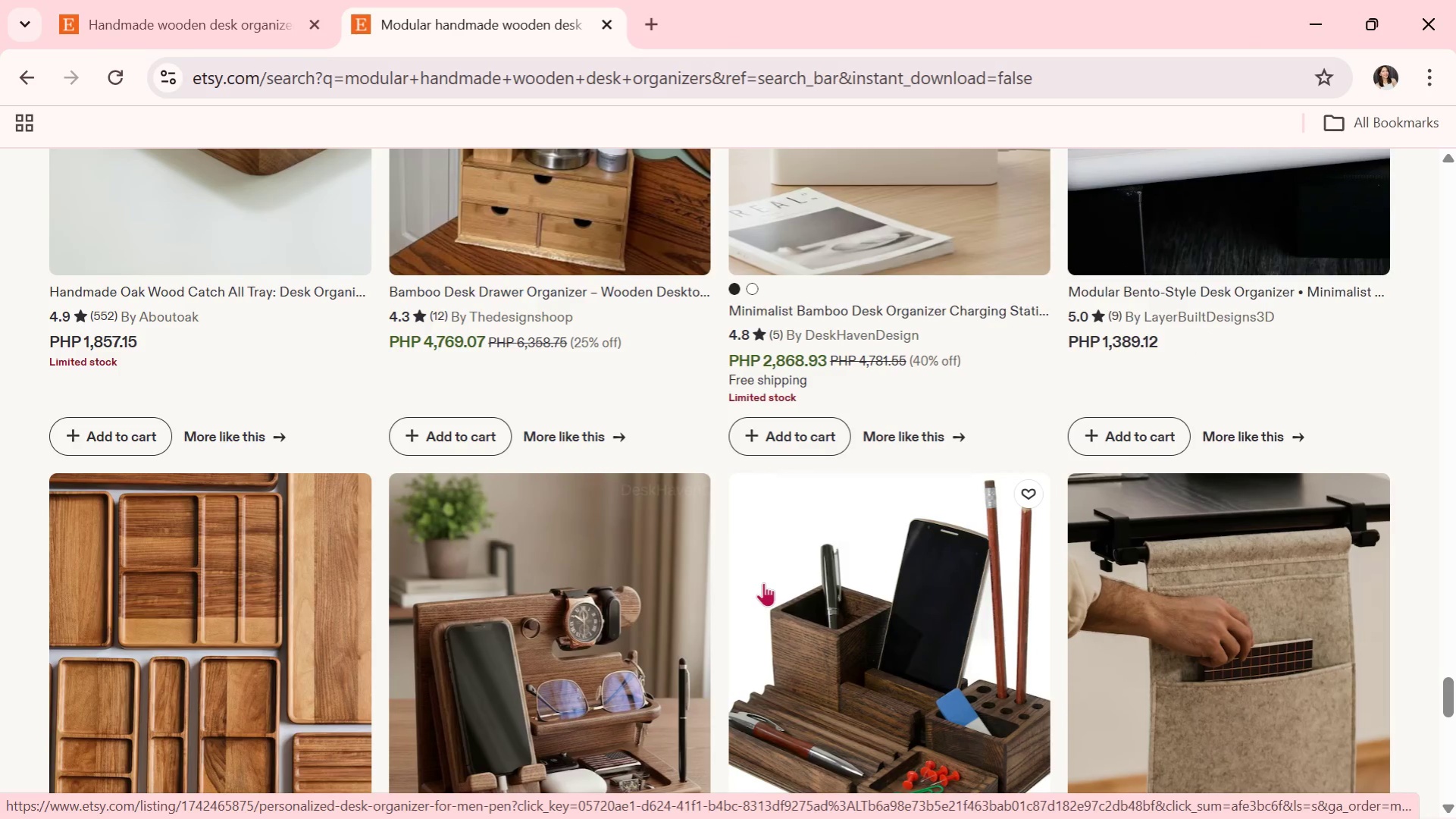 
scroll: coordinate [763, 582], scroll_direction: down, amount: 3.0
 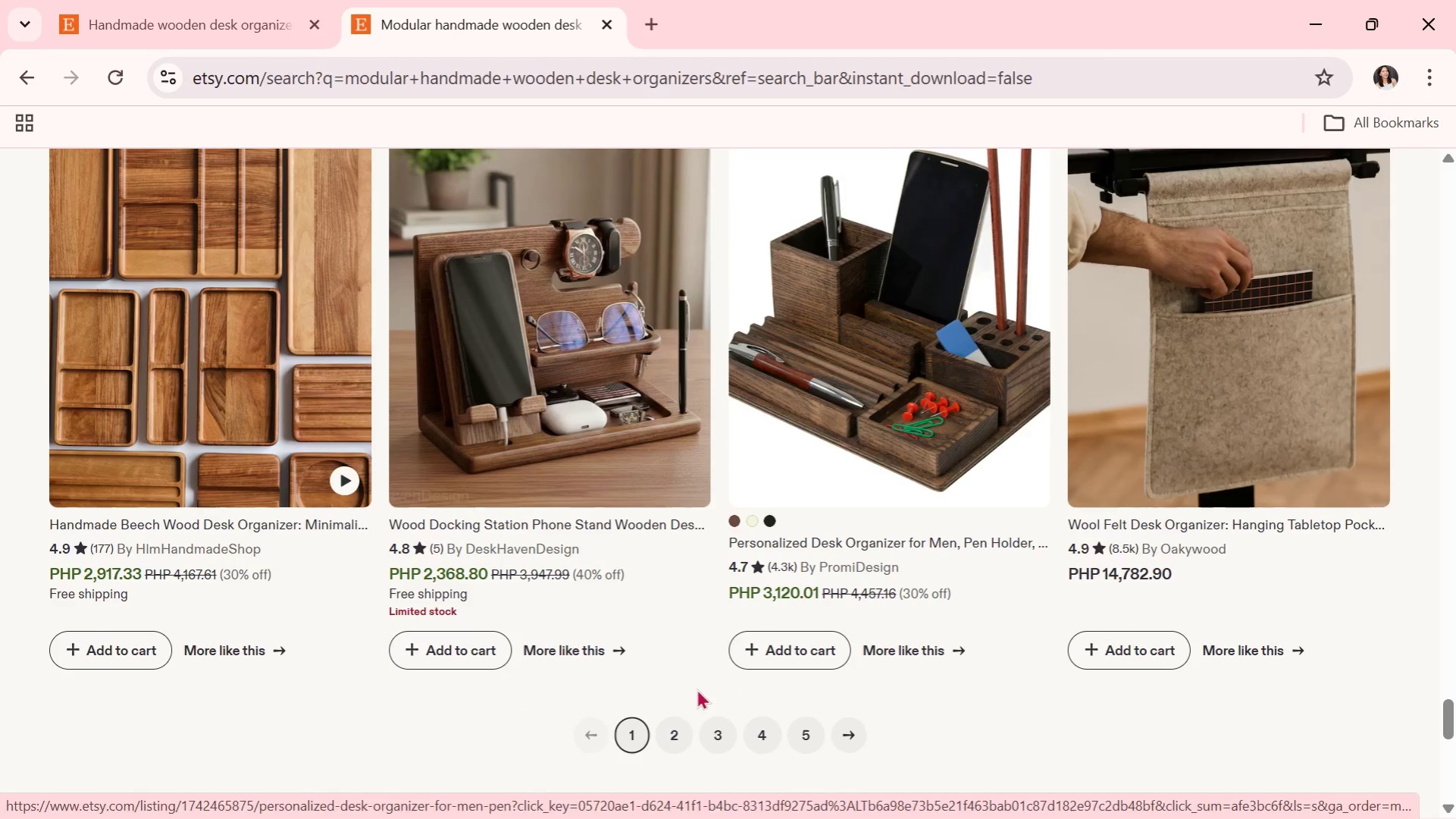 
left_click([684, 727])
 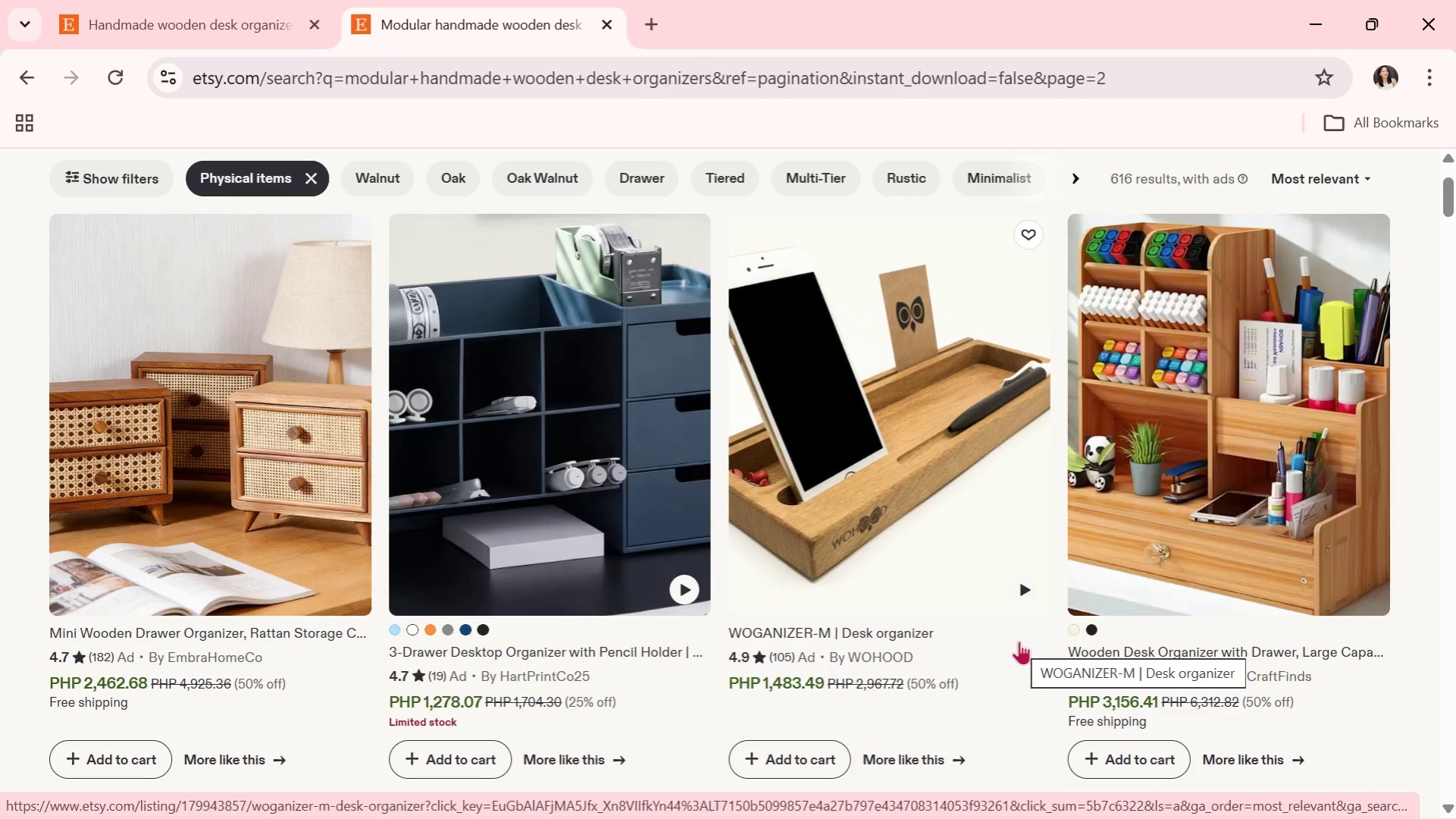 
wait(5.38)
 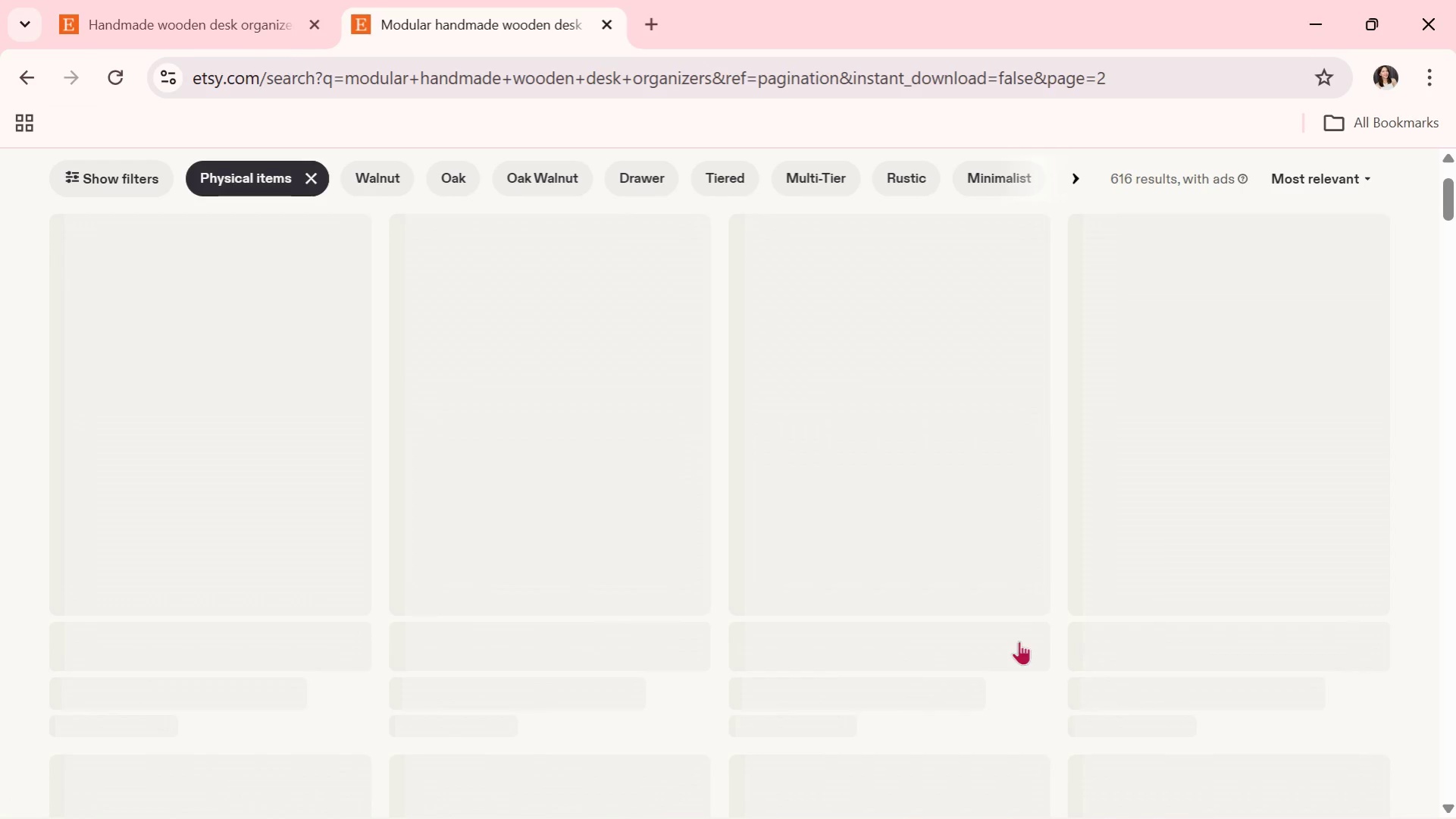 
scroll: coordinate [1036, 613], scroll_direction: down, amount: 8.0
 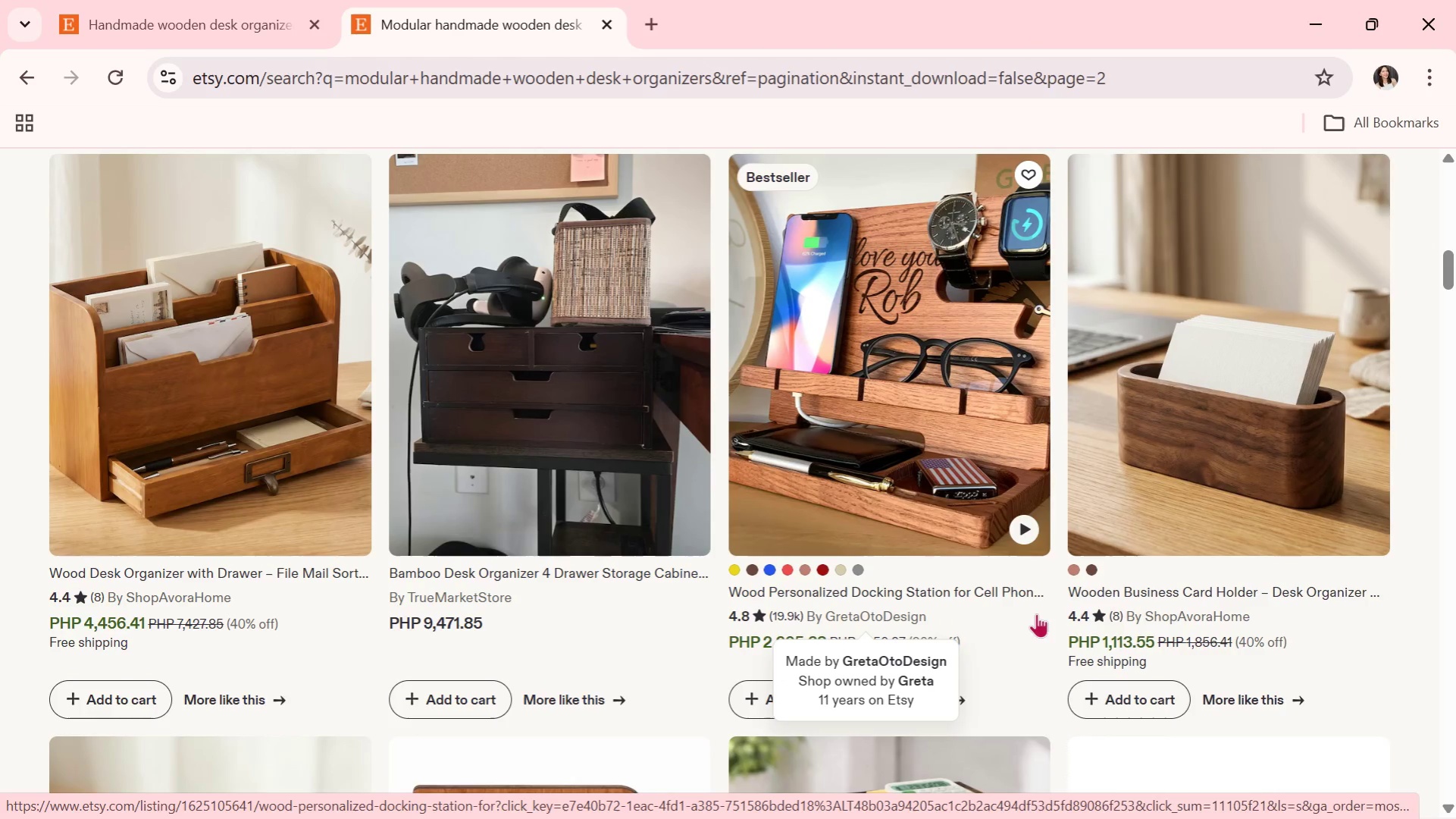 
scroll: coordinate [851, 595], scroll_direction: down, amount: 6.0
 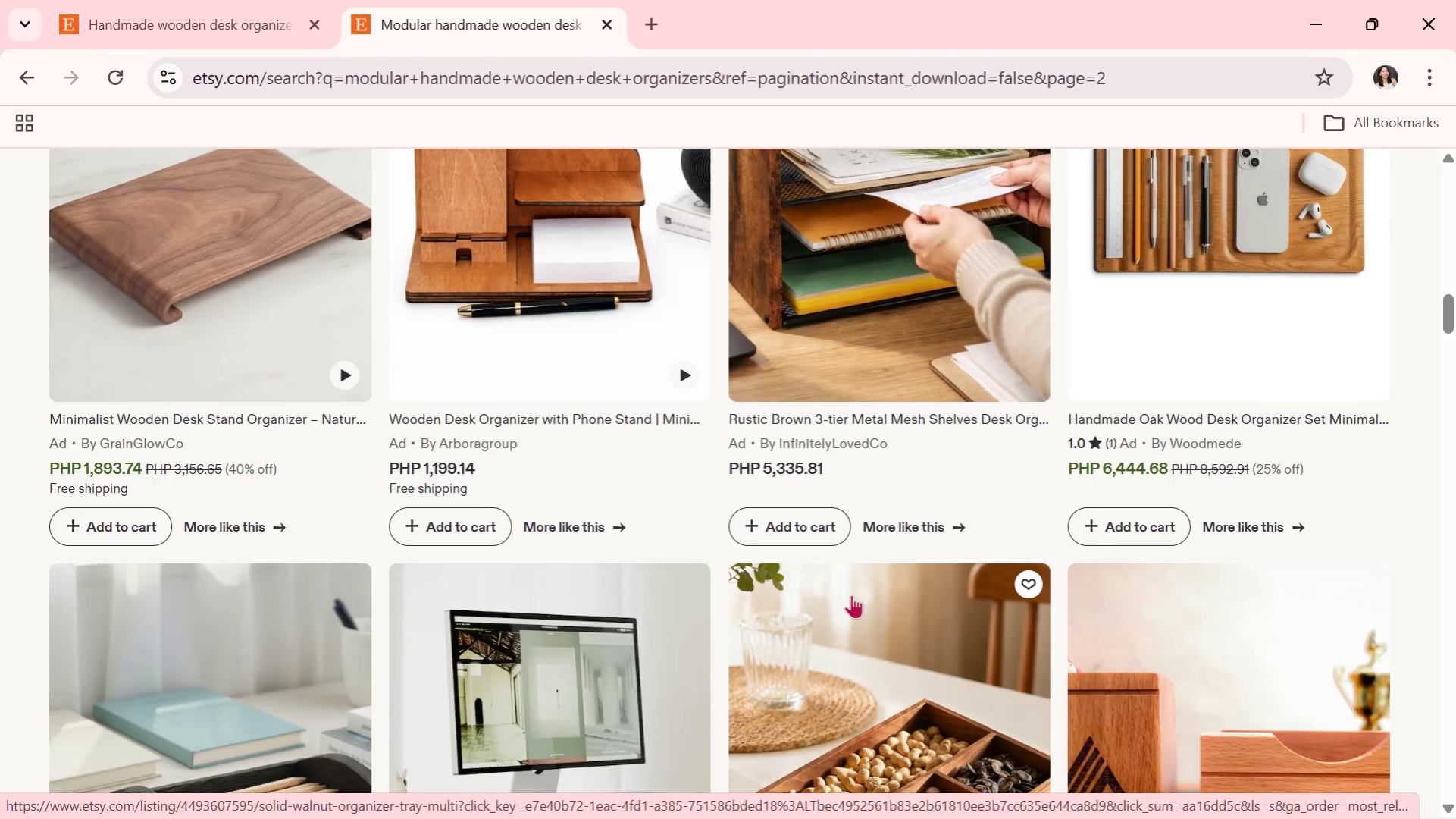 
scroll: coordinate [697, 576], scroll_direction: down, amount: 6.0
 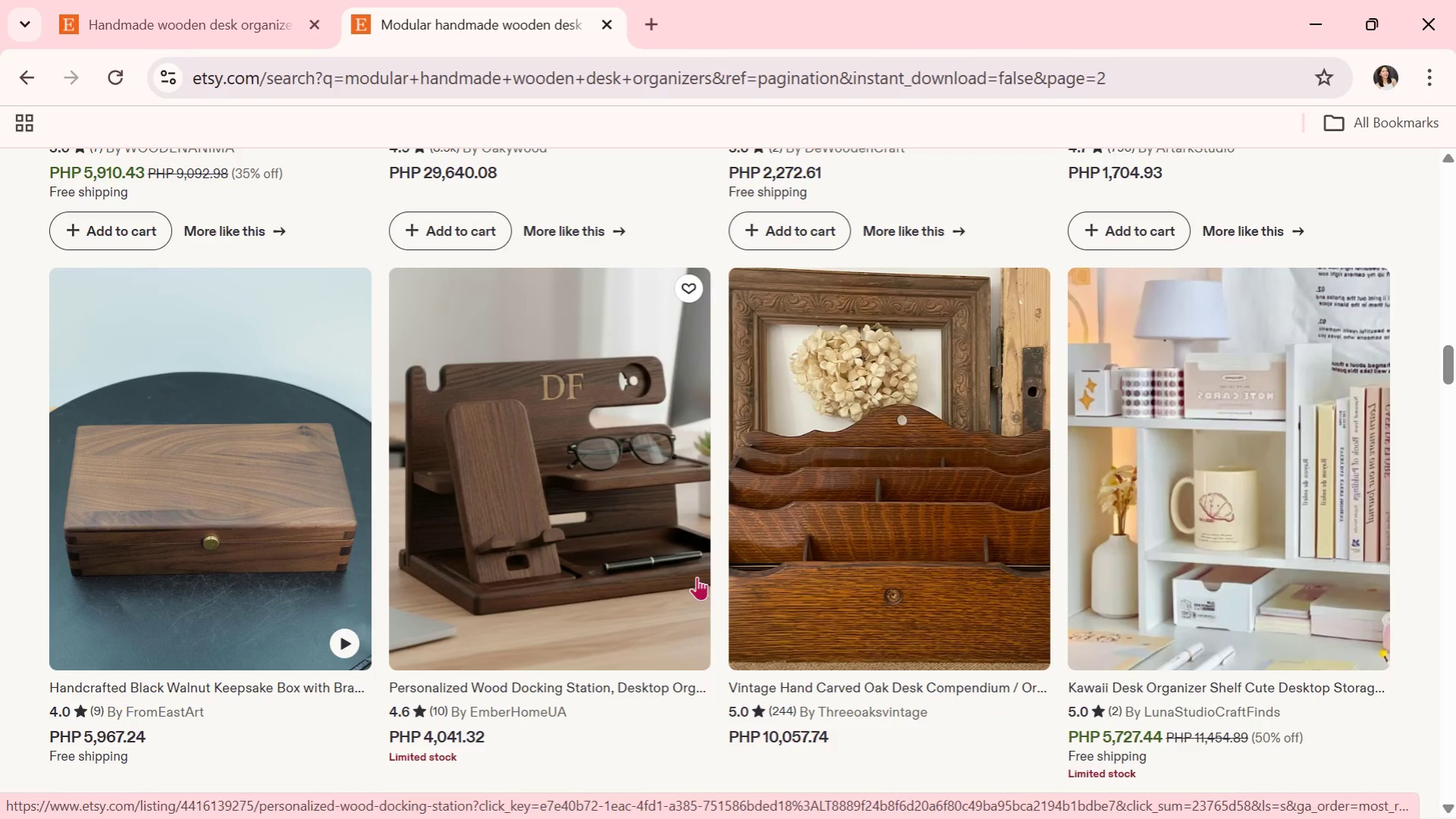 
scroll: coordinate [874, 570], scroll_direction: down, amount: 6.0
 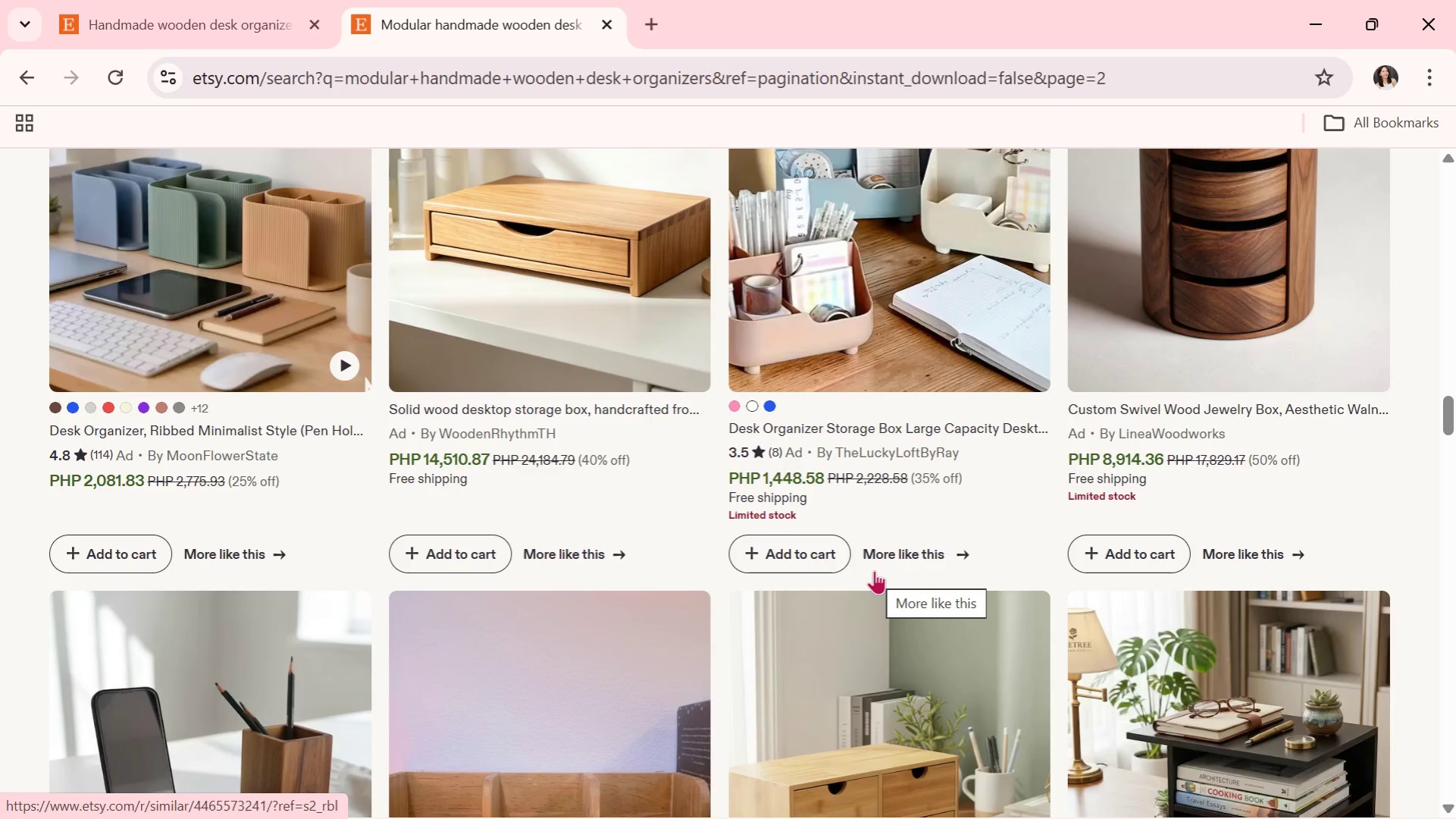 
wait(5.73)
 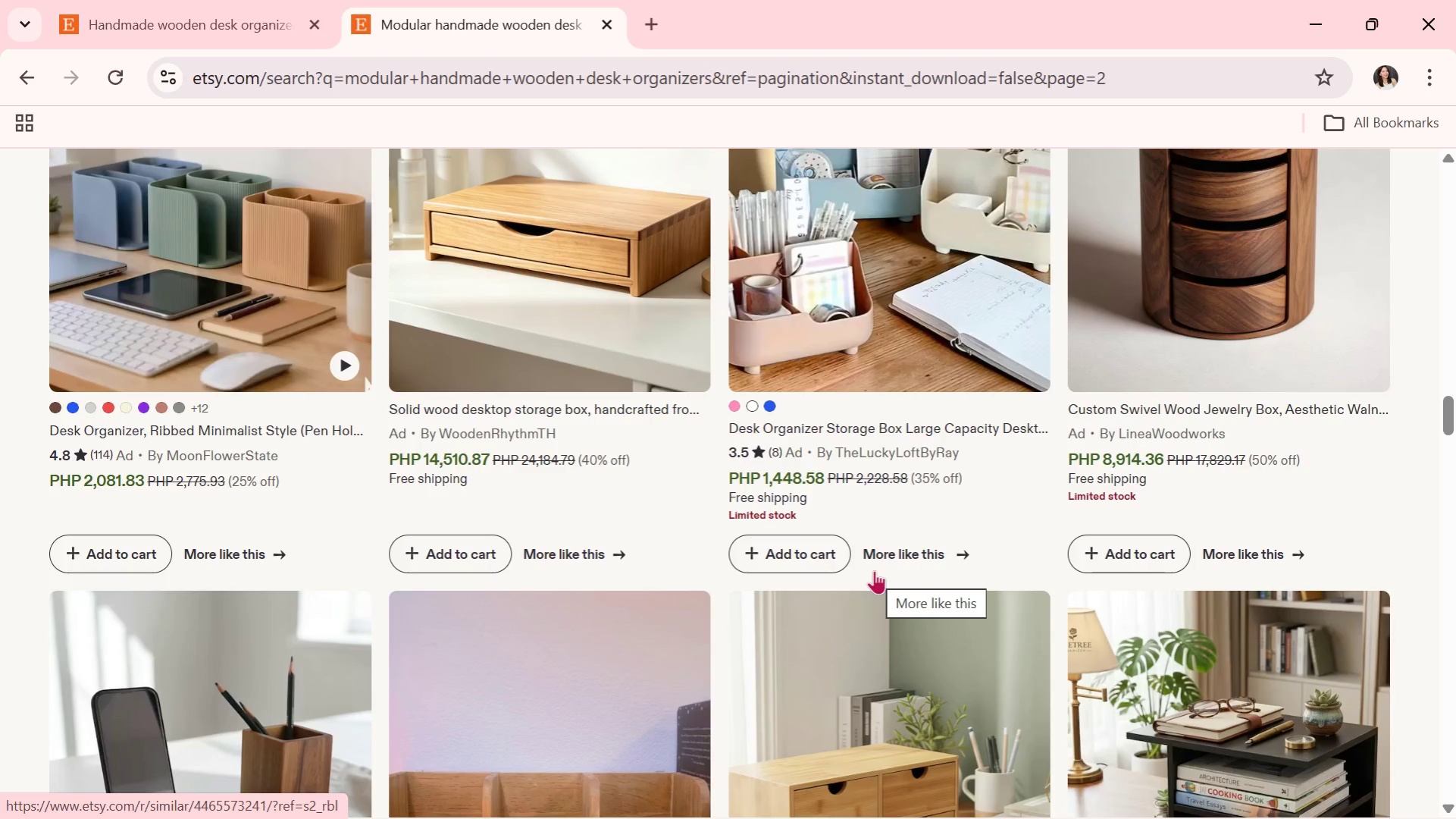 
scroll: coordinate [874, 570], scroll_direction: down, amount: 2.0
 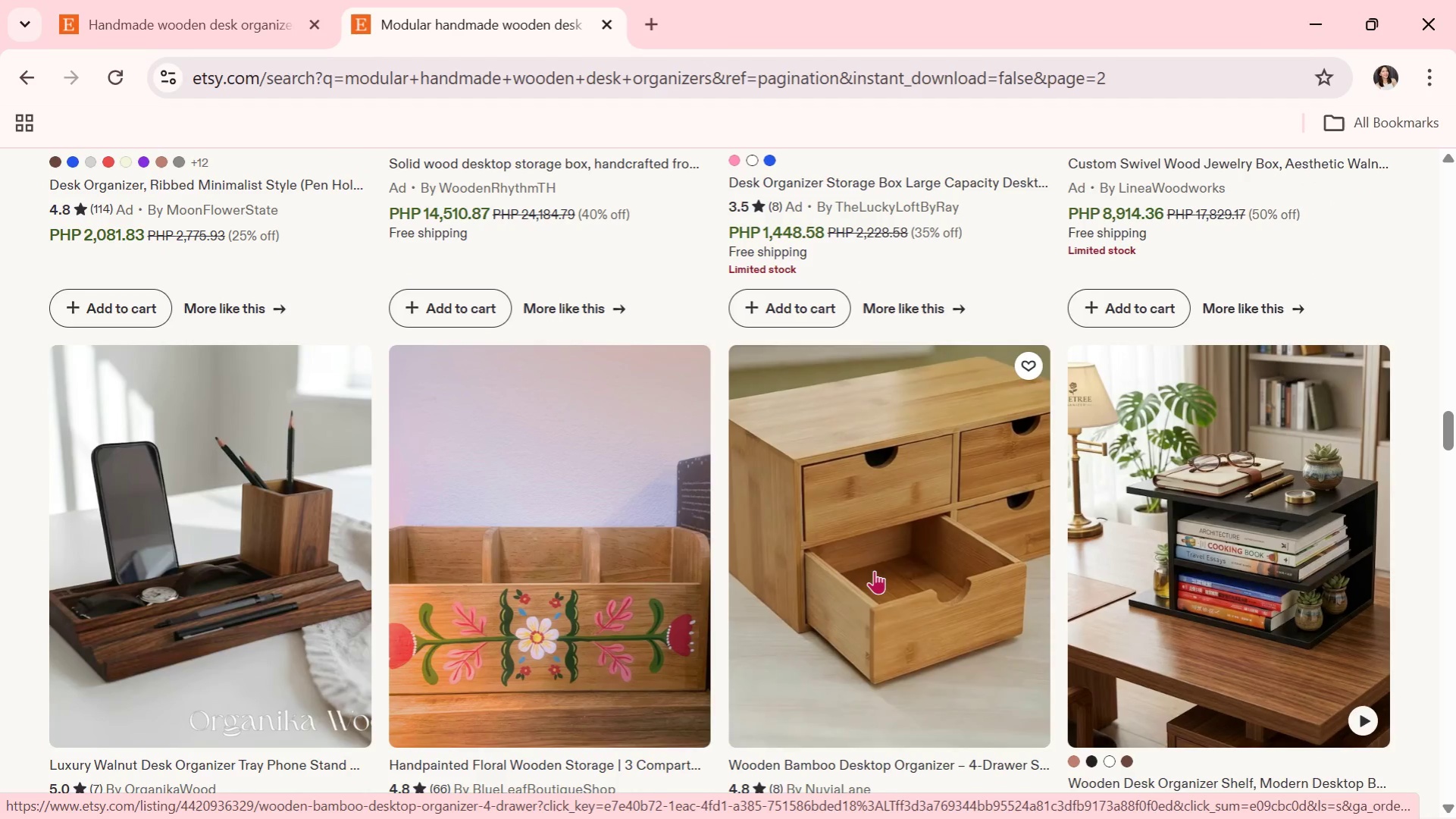 
wait(5.21)
 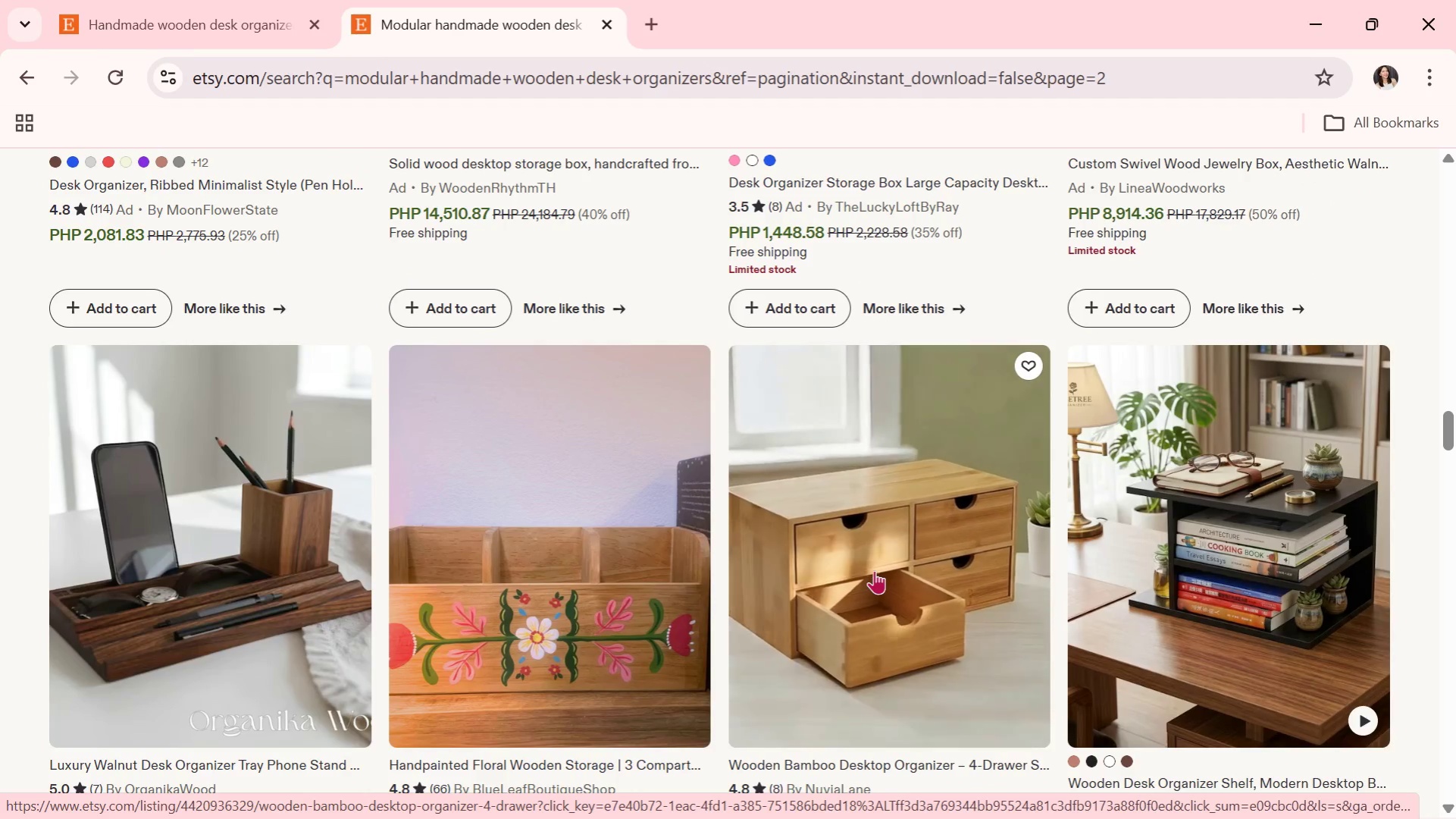 
scroll: coordinate [443, 240], scroll_direction: down, amount: 6.0
 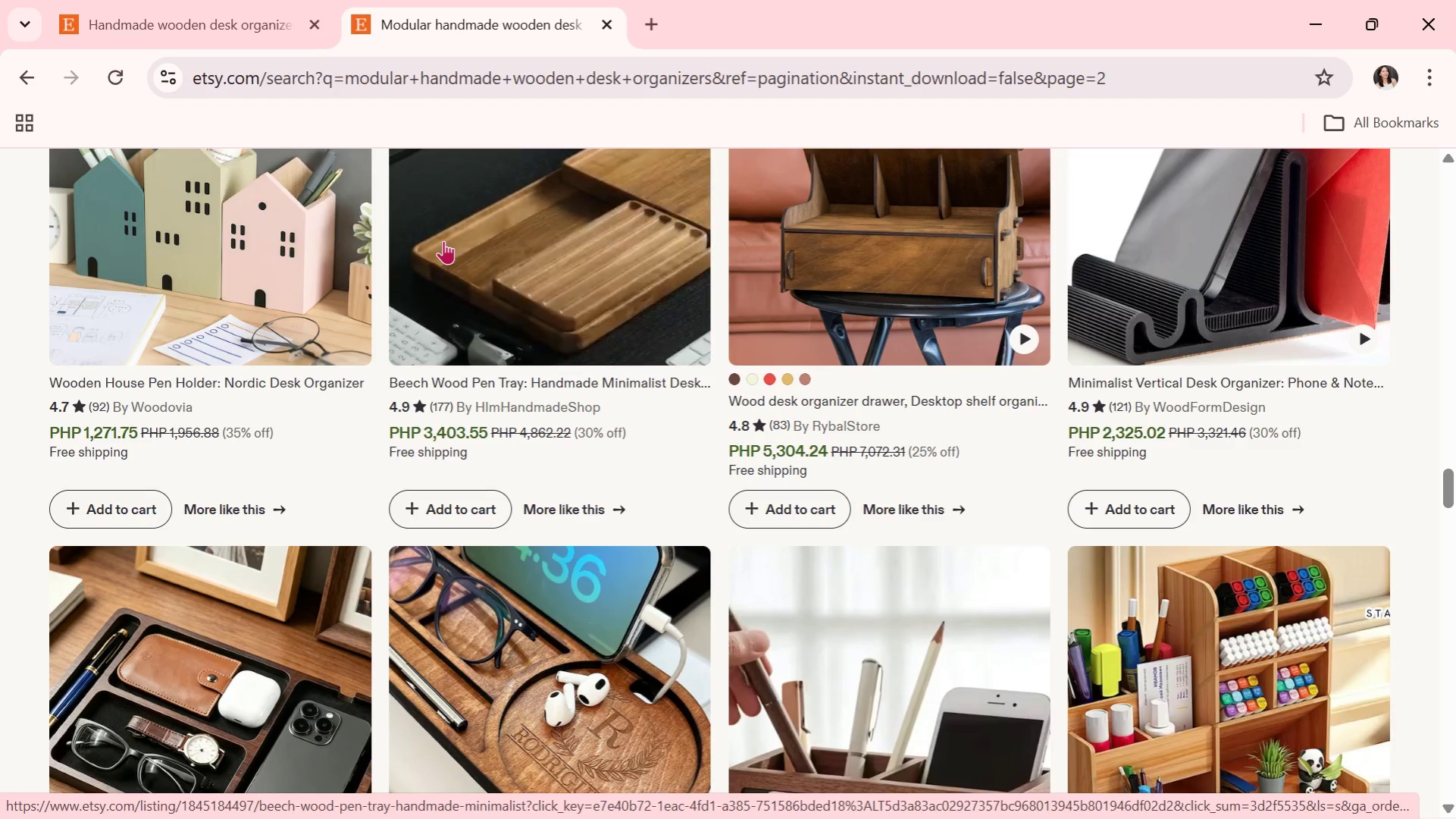 
wait(8.25)
 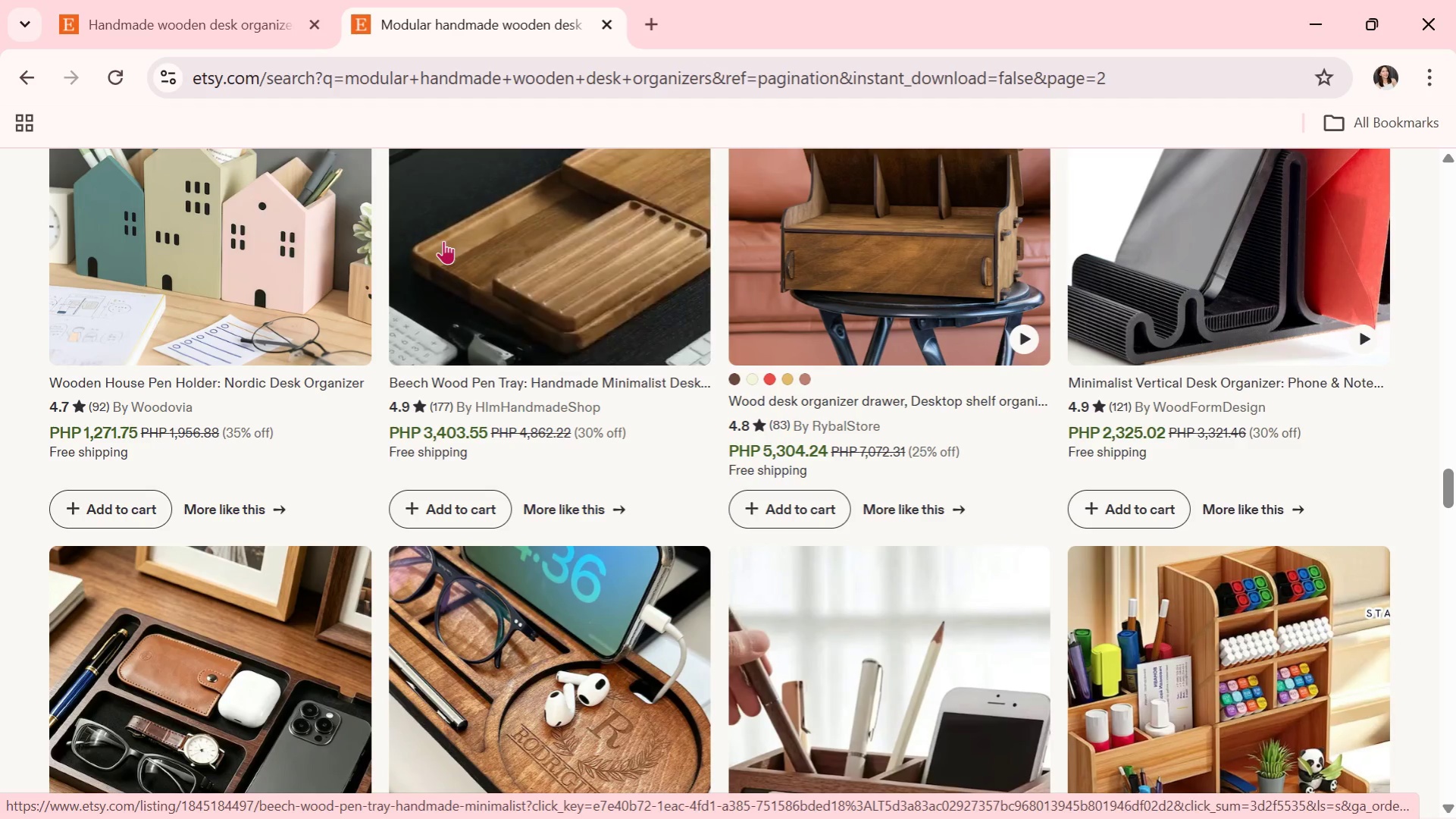 
scroll: coordinate [600, 561], scroll_direction: down, amount: 7.0
 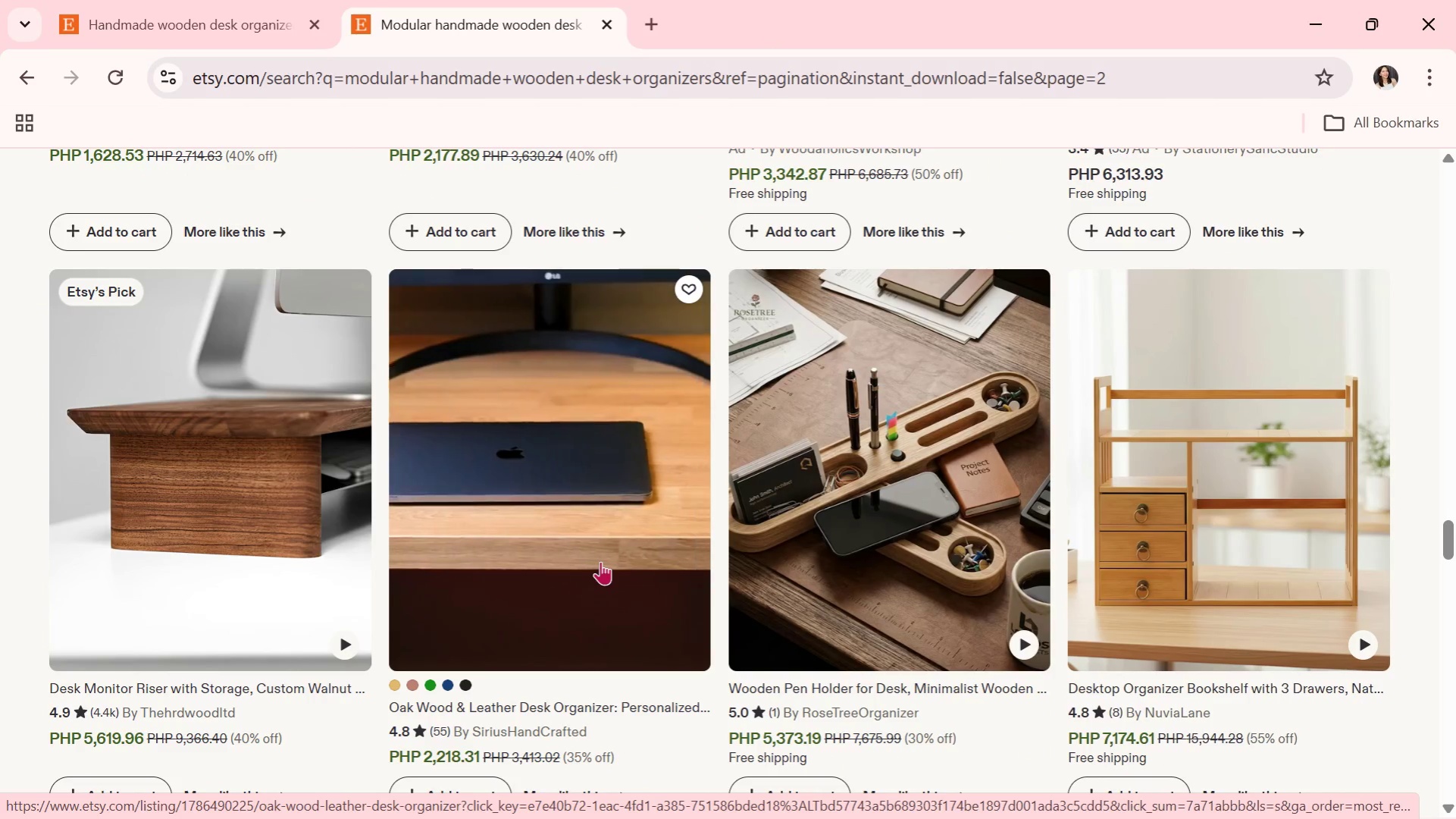 
scroll: coordinate [842, 584], scroll_direction: down, amount: 7.0
 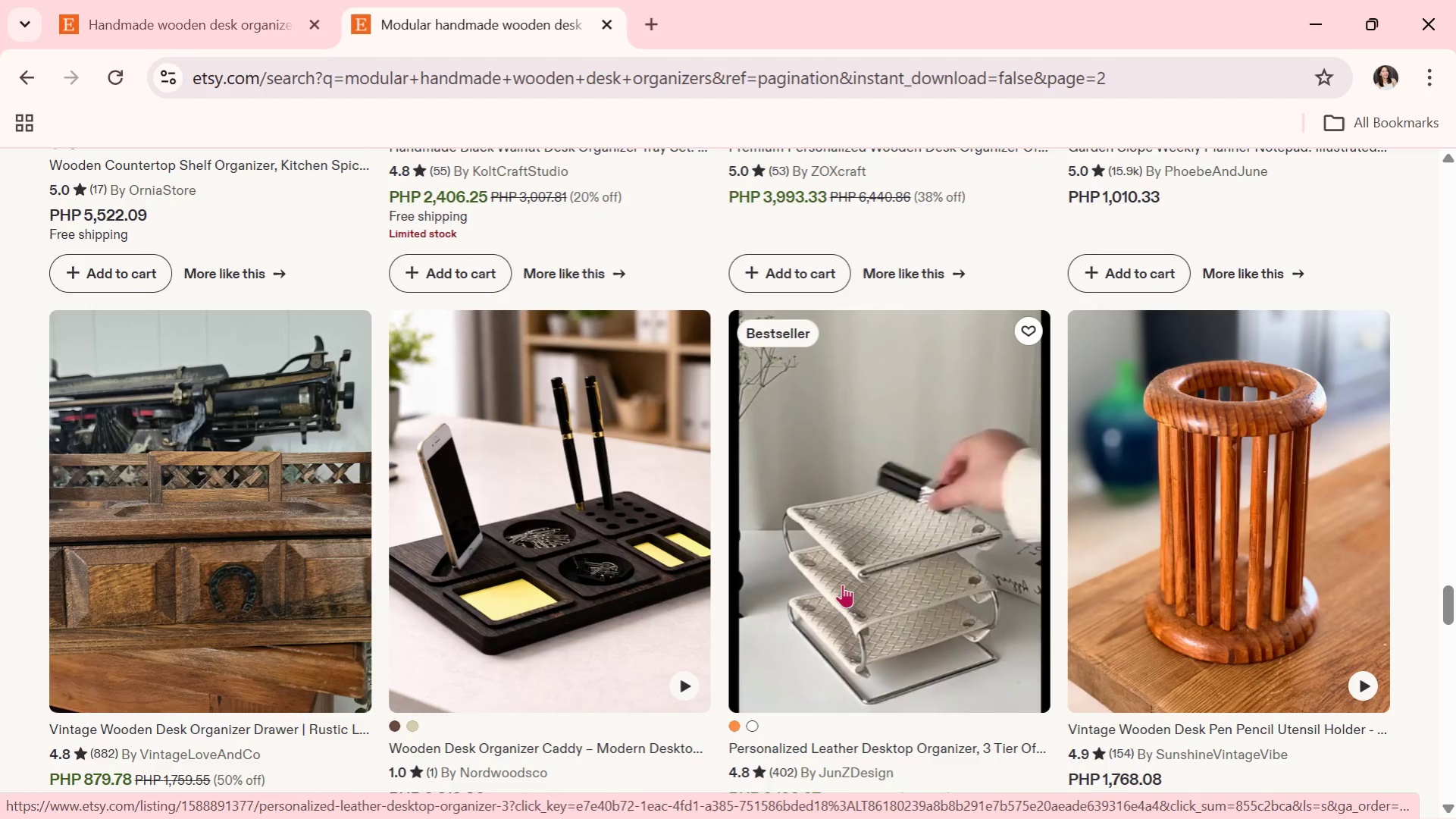 
wait(5.12)
 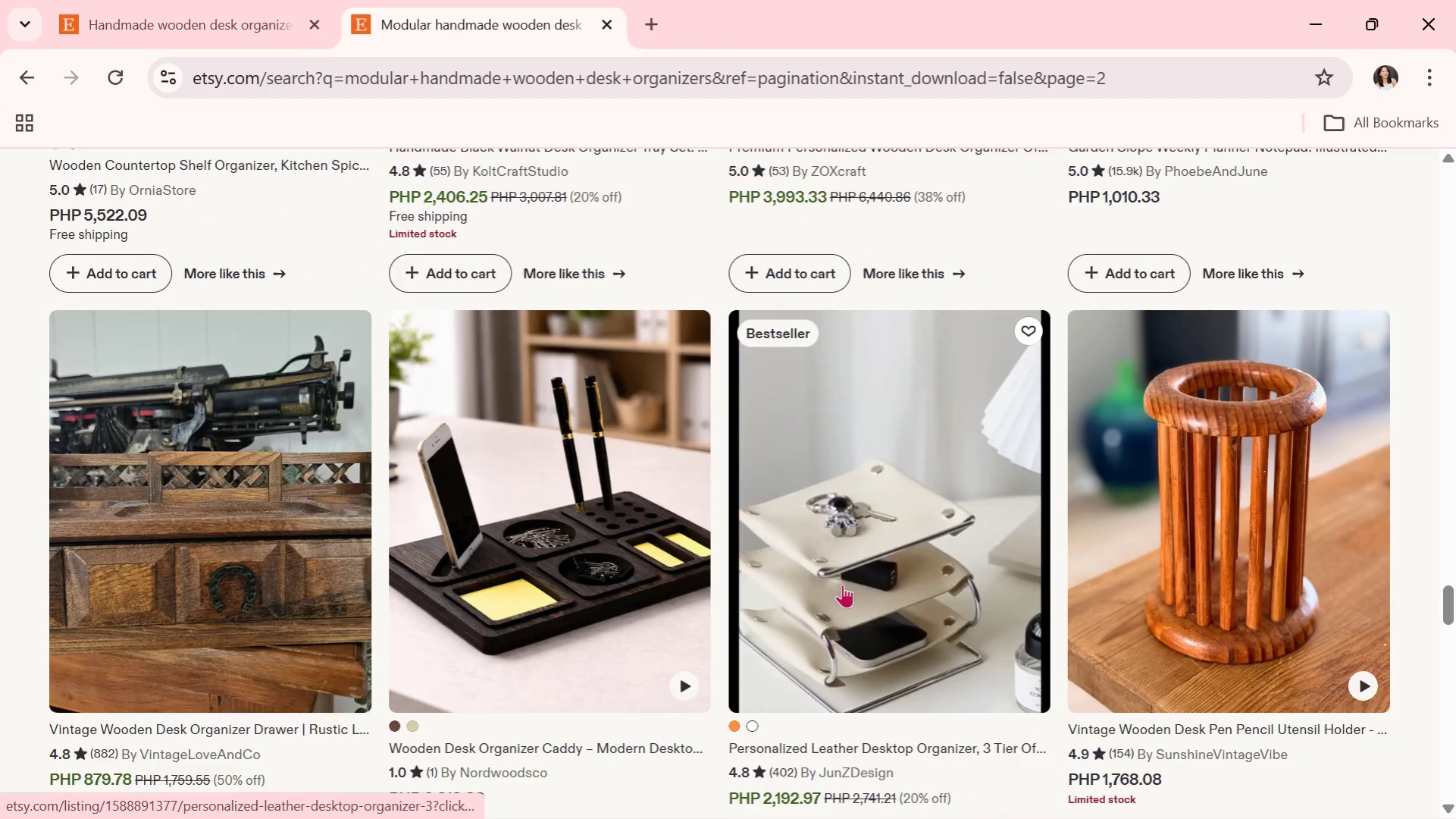 
scroll: coordinate [1214, 521], scroll_direction: down, amount: 10.0
 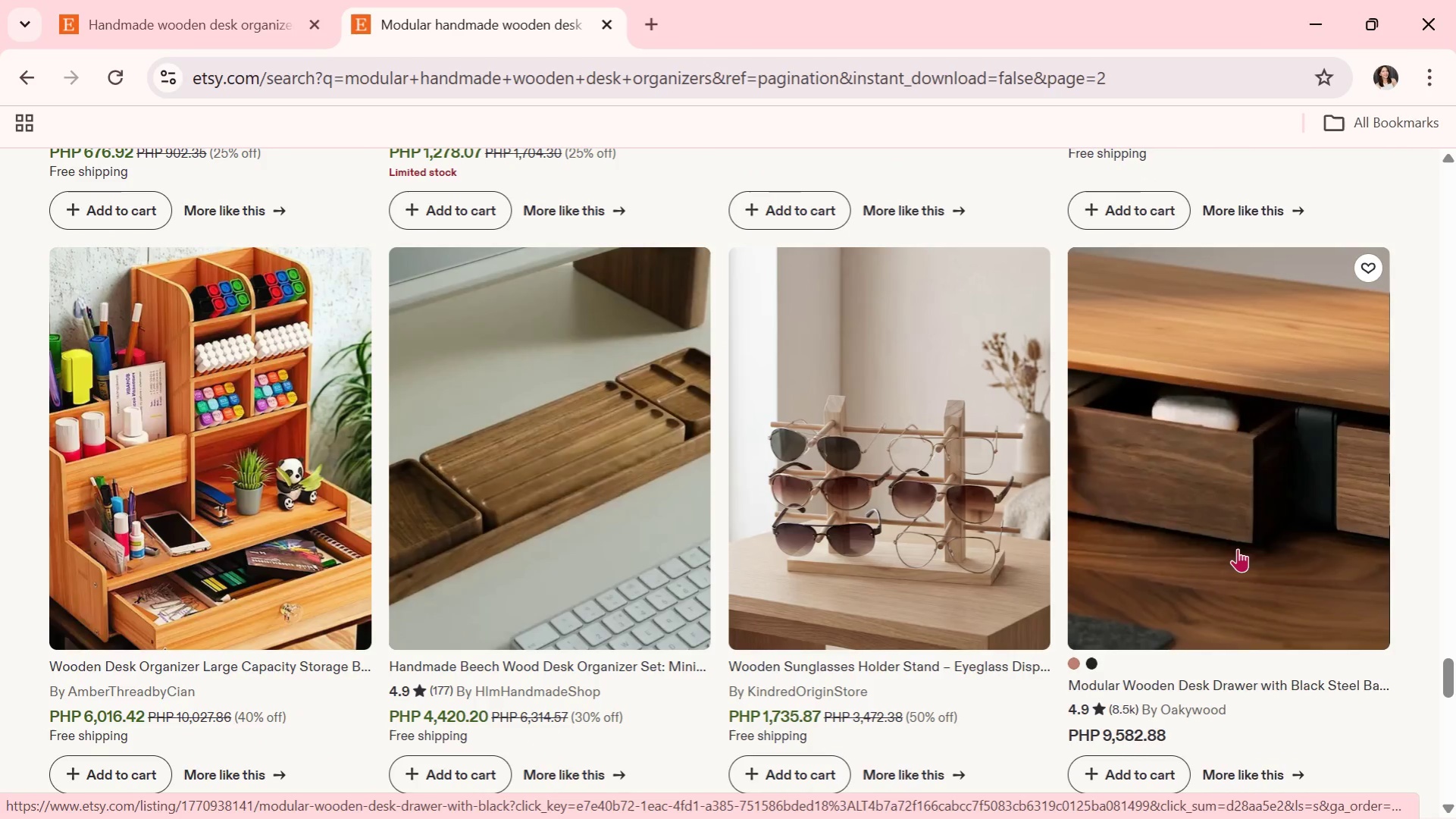 
wait(8.26)
 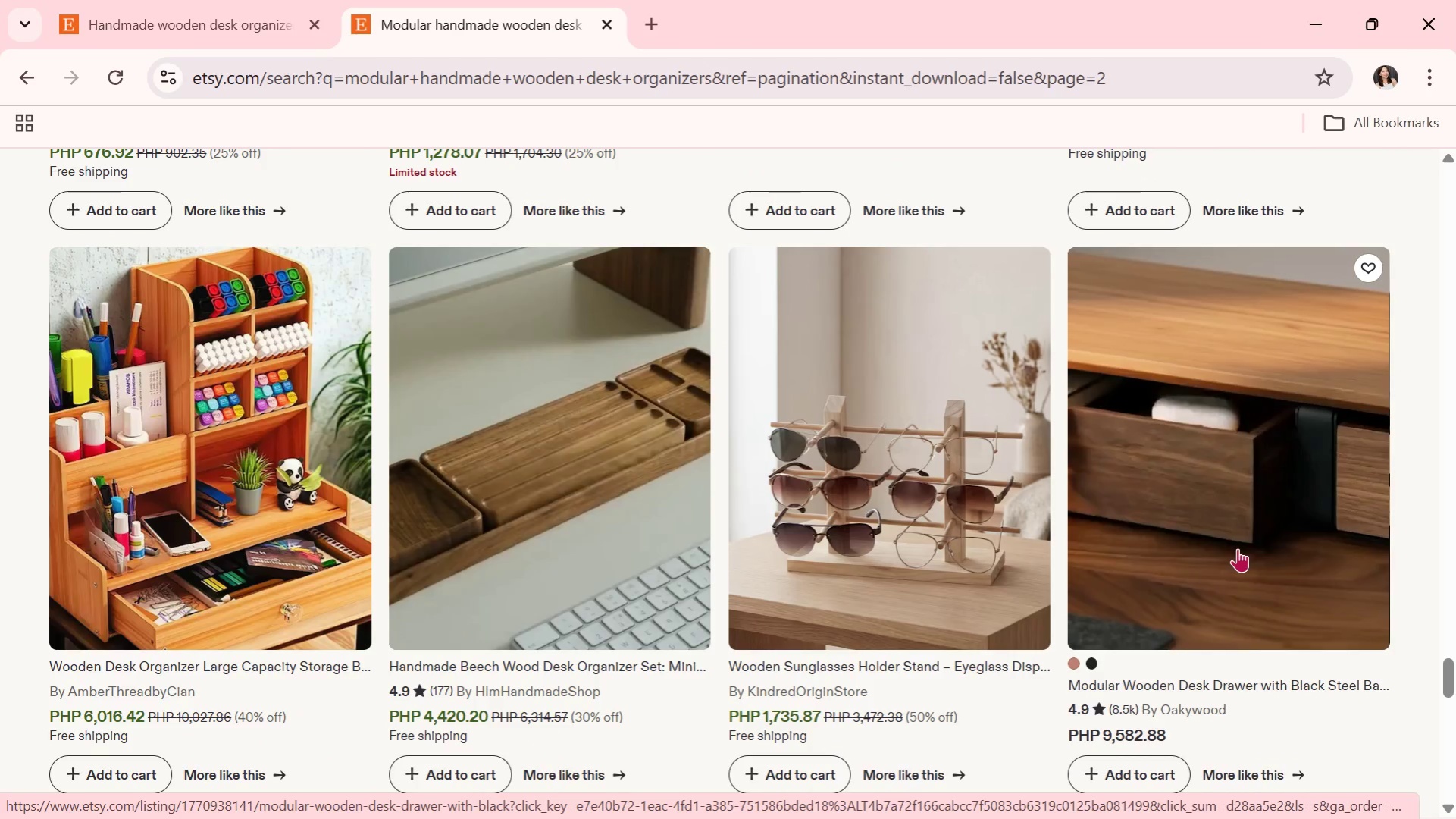 
scroll: coordinate [692, 573], scroll_direction: down, amount: 3.0
 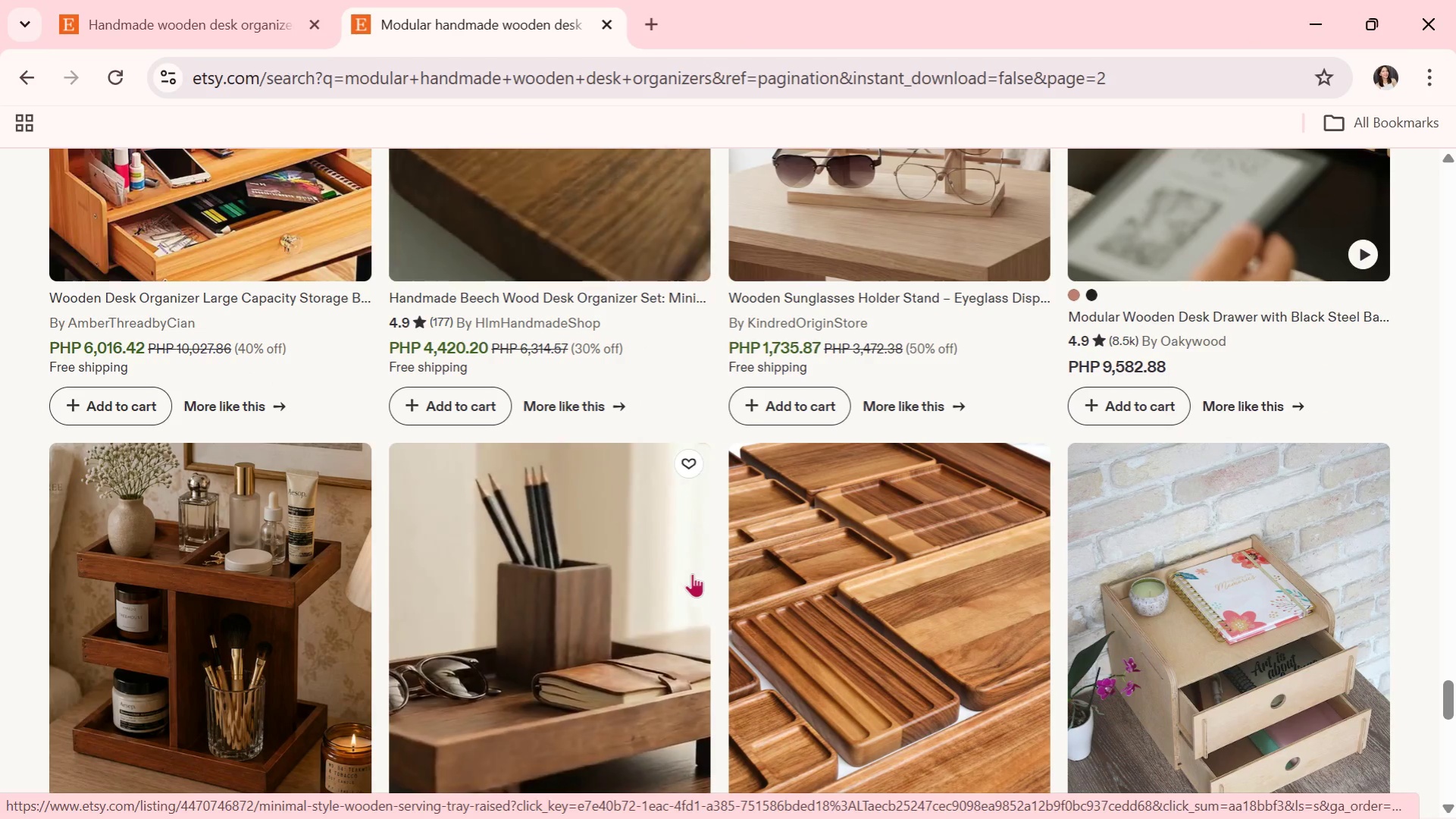 
wait(5.74)
 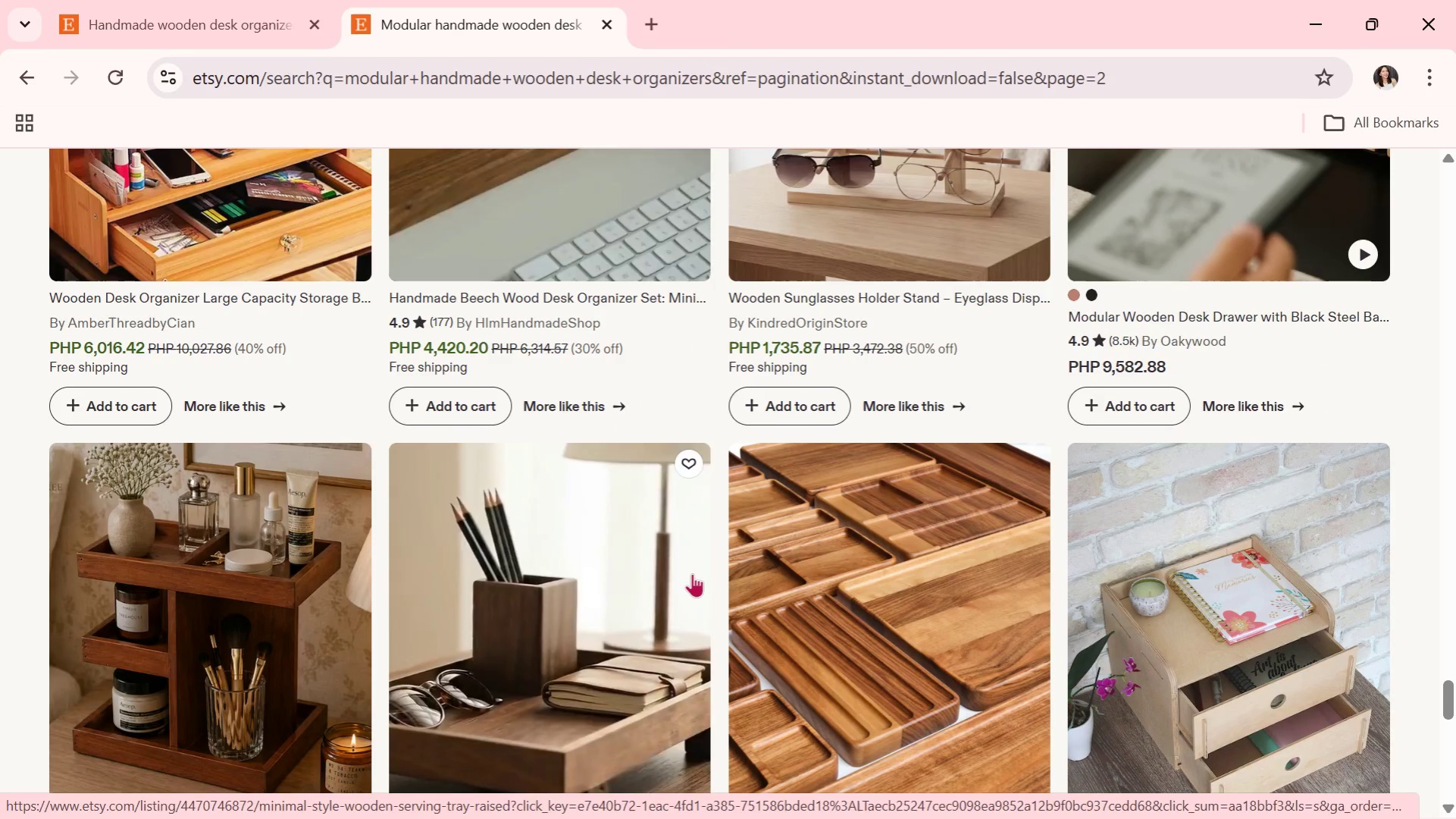 
scroll: coordinate [1129, 528], scroll_direction: down, amount: 5.0
 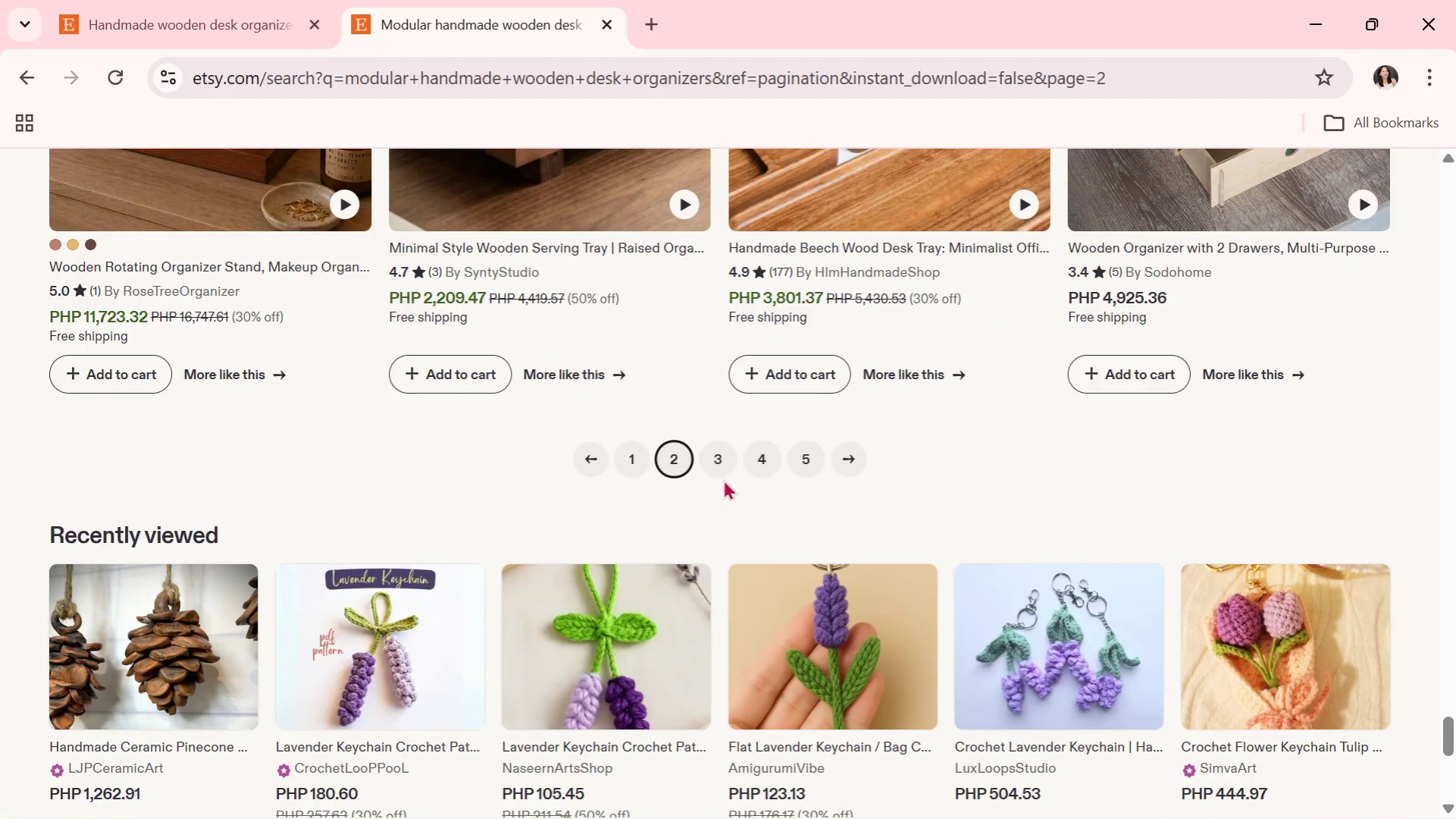 
left_click([722, 463])
 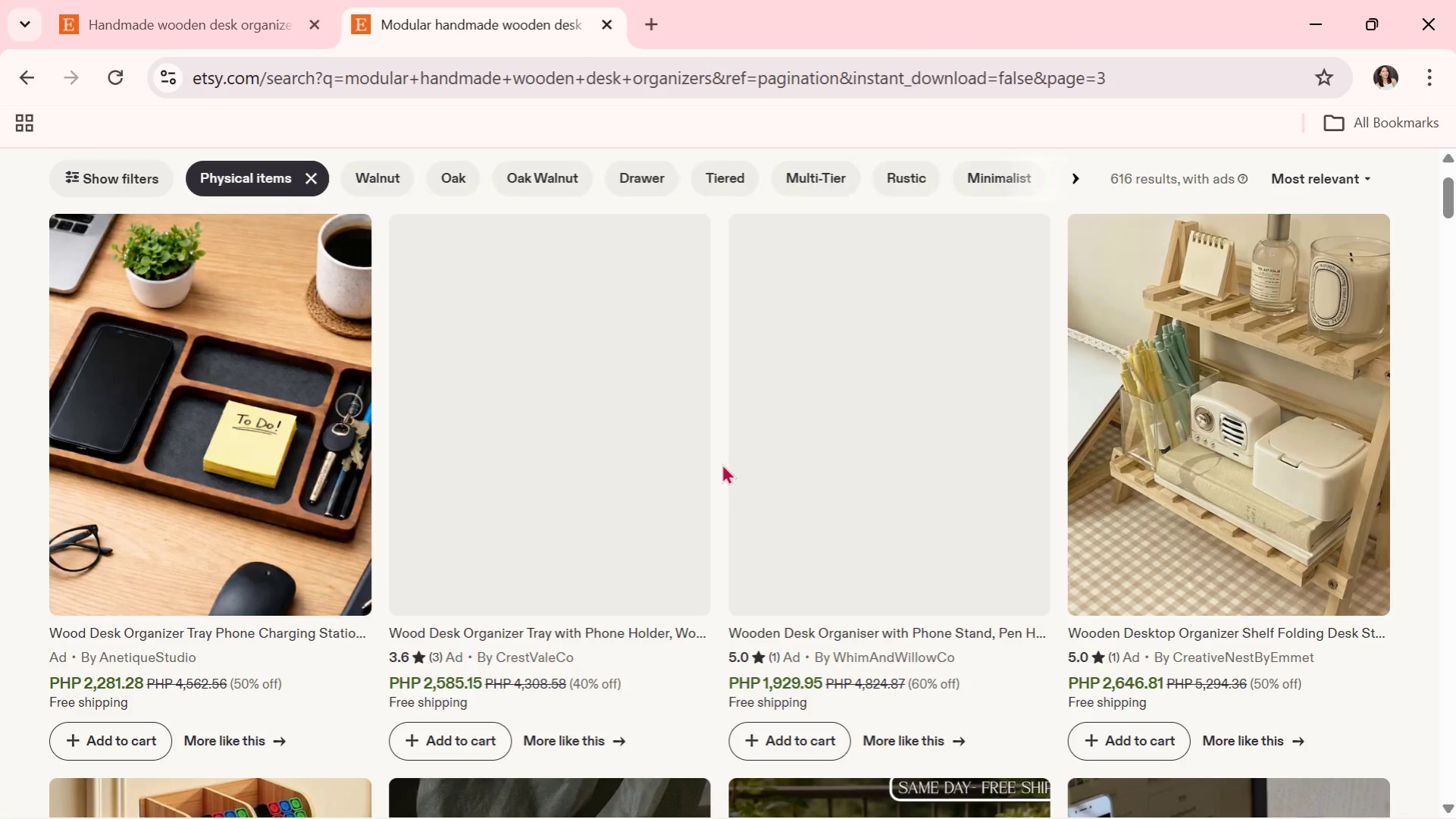 
scroll: coordinate [722, 463], scroll_direction: down, amount: 1.0
 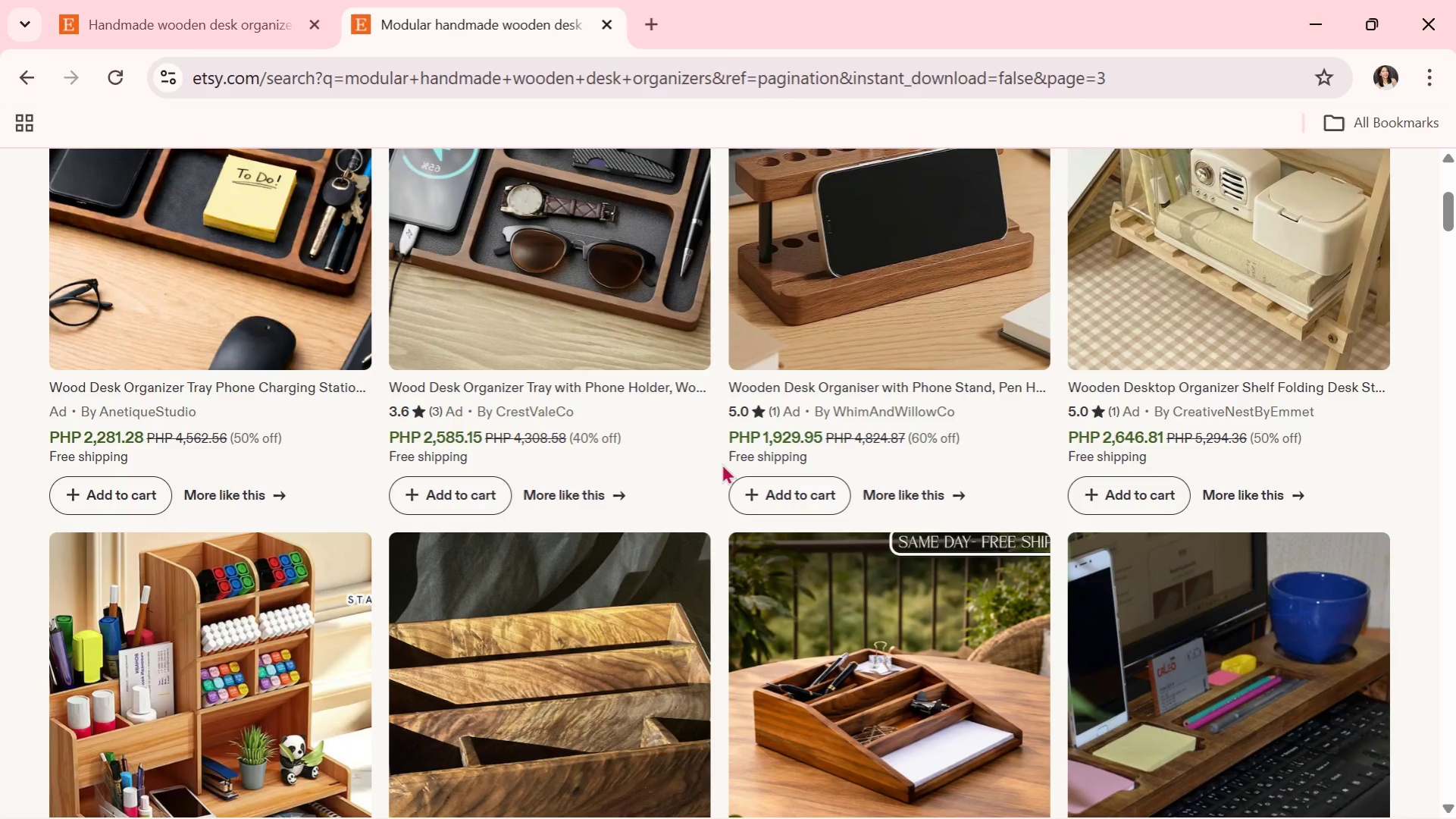 
wait(5.66)
 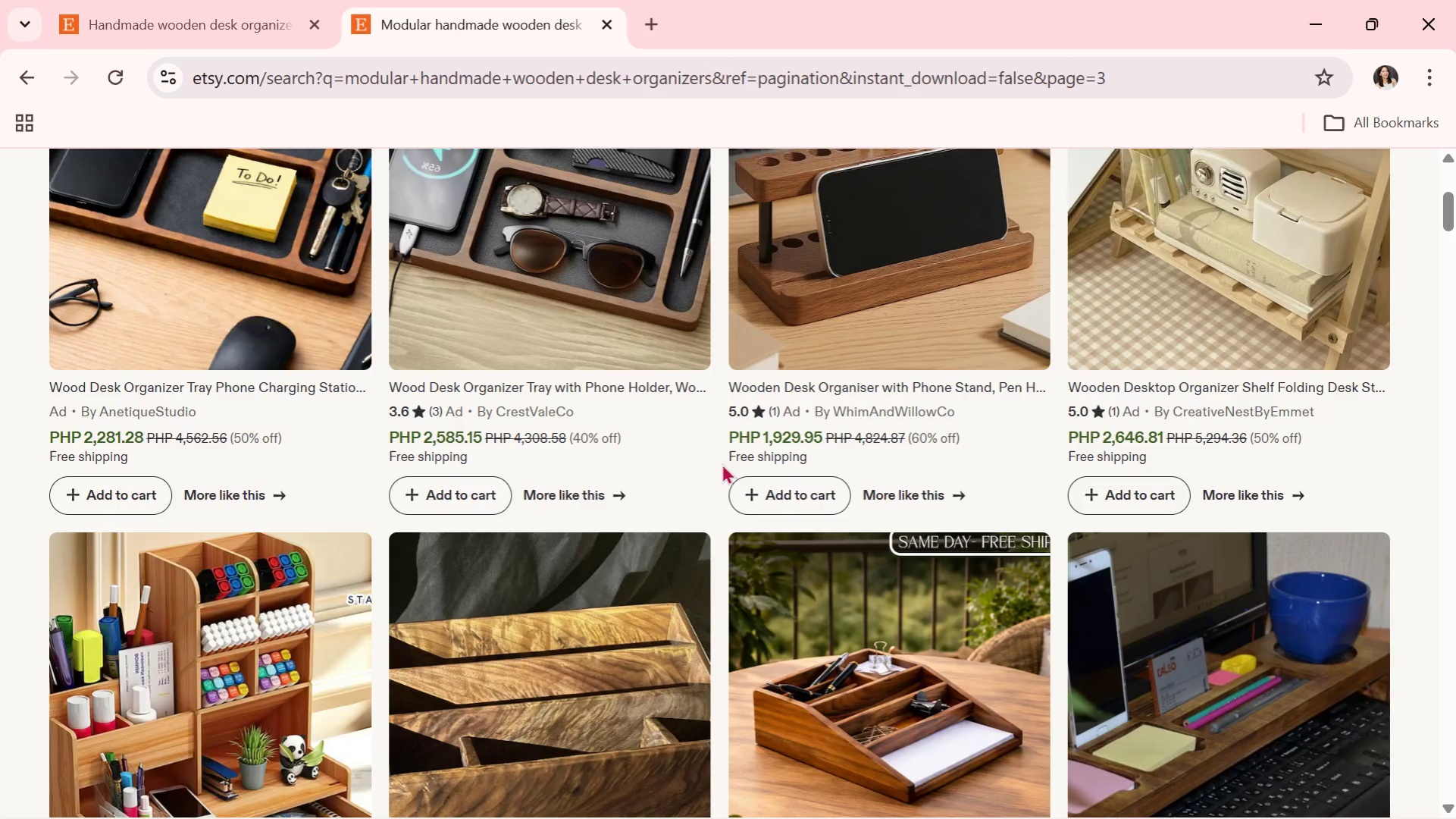 
scroll: coordinate [734, 567], scroll_direction: down, amount: 7.0
 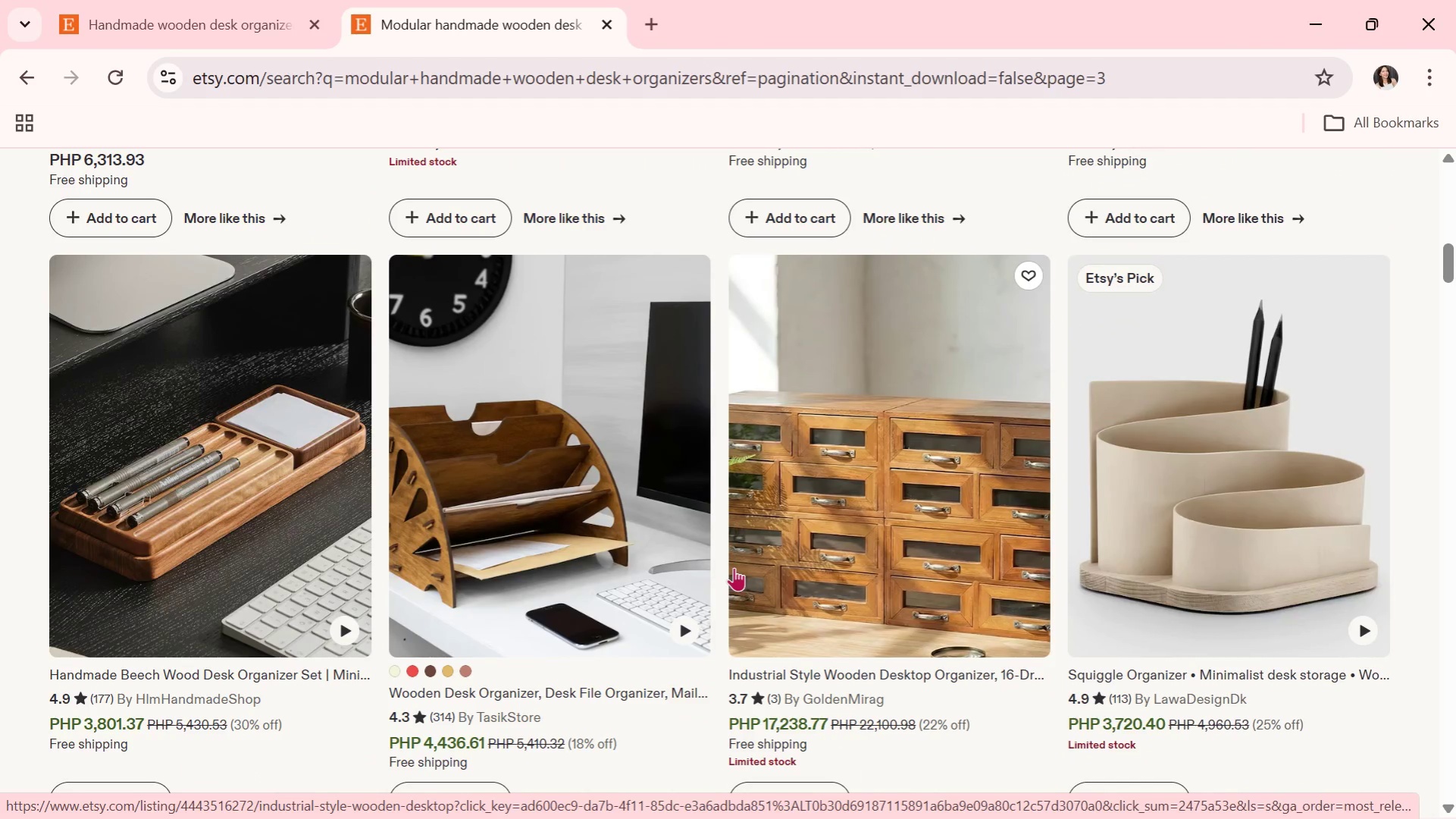 
scroll: coordinate [732, 567], scroll_direction: down, amount: 2.0
 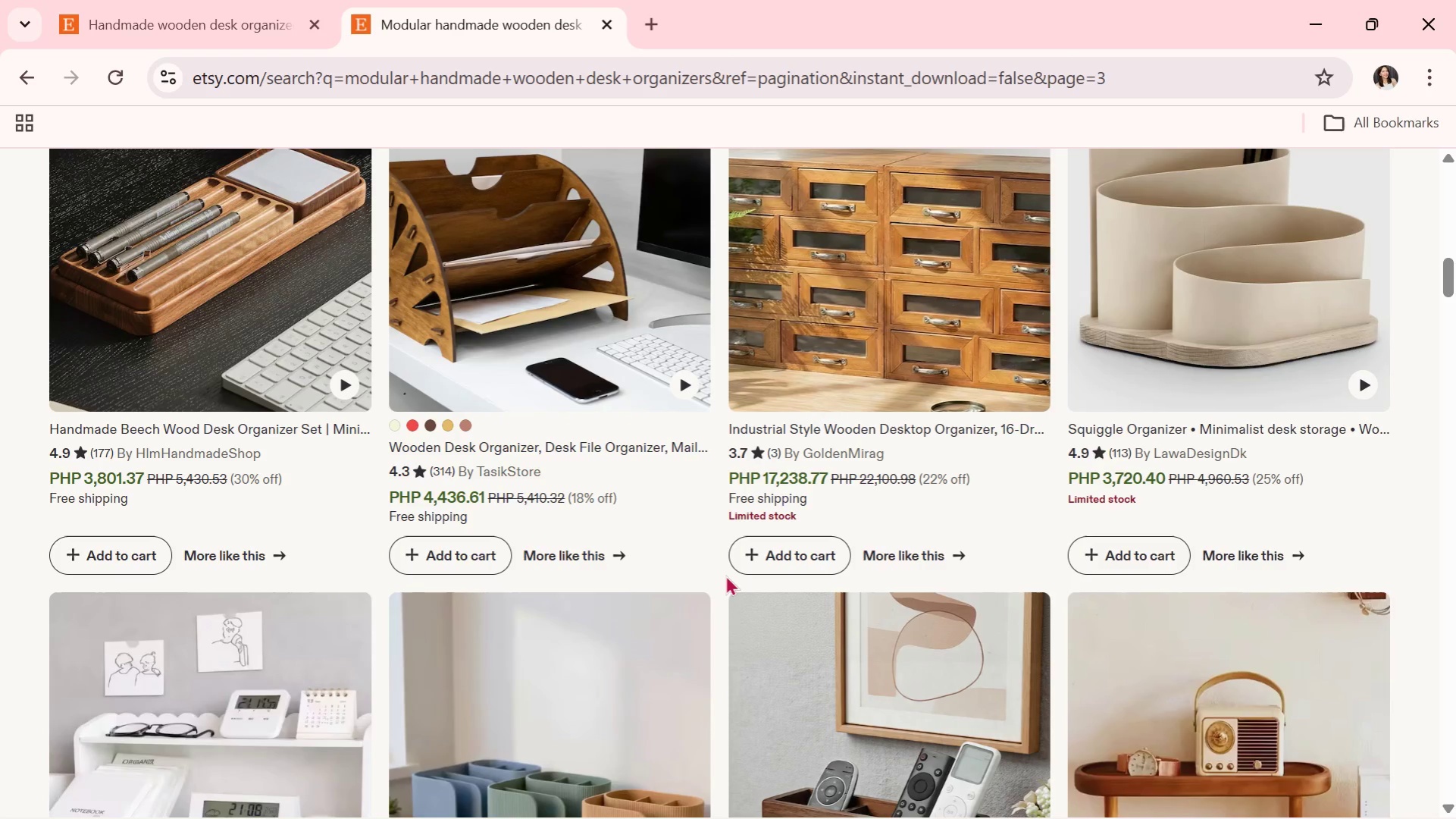 
wait(5.37)
 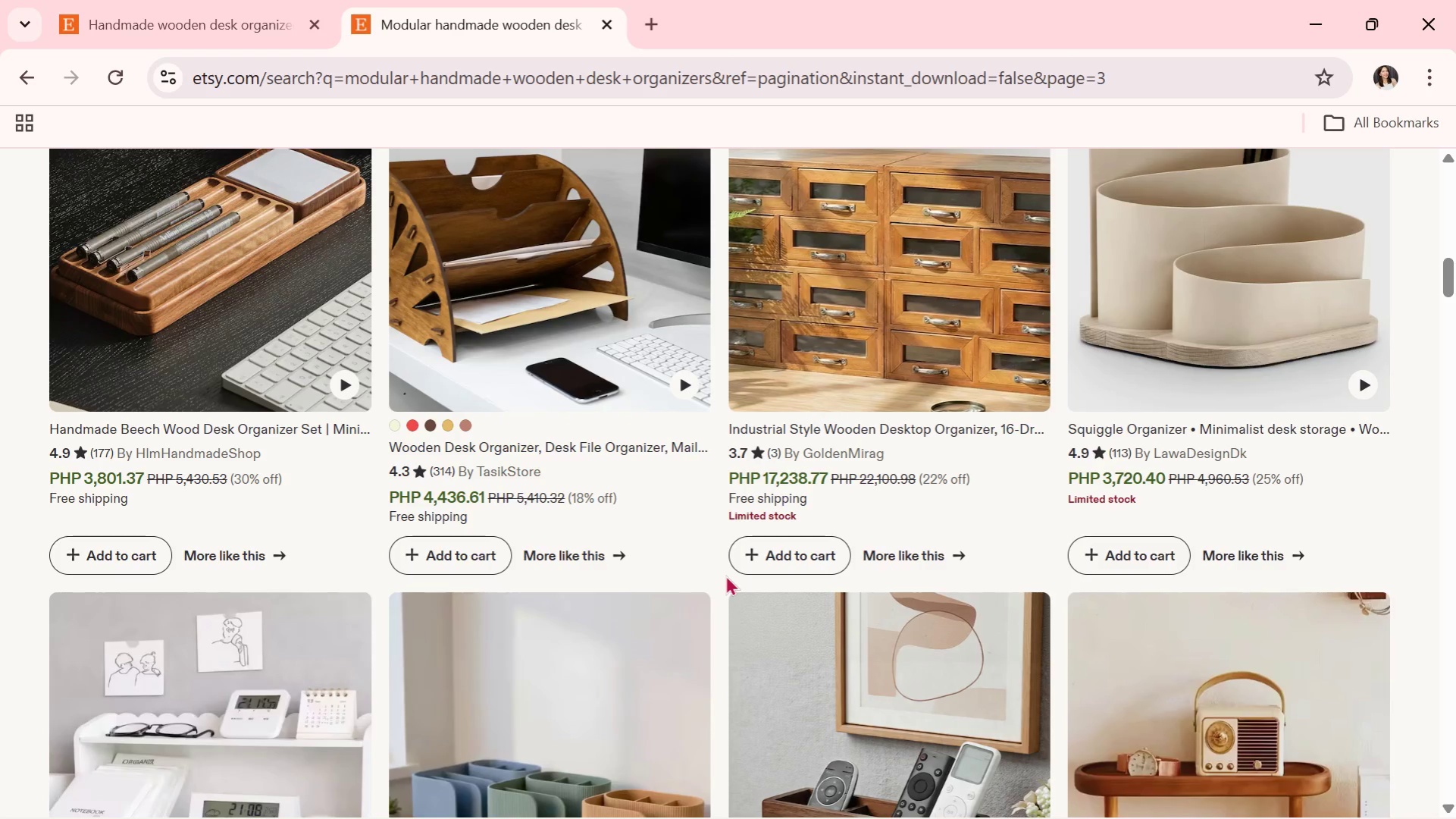 
scroll: coordinate [841, 588], scroll_direction: down, amount: 3.0
 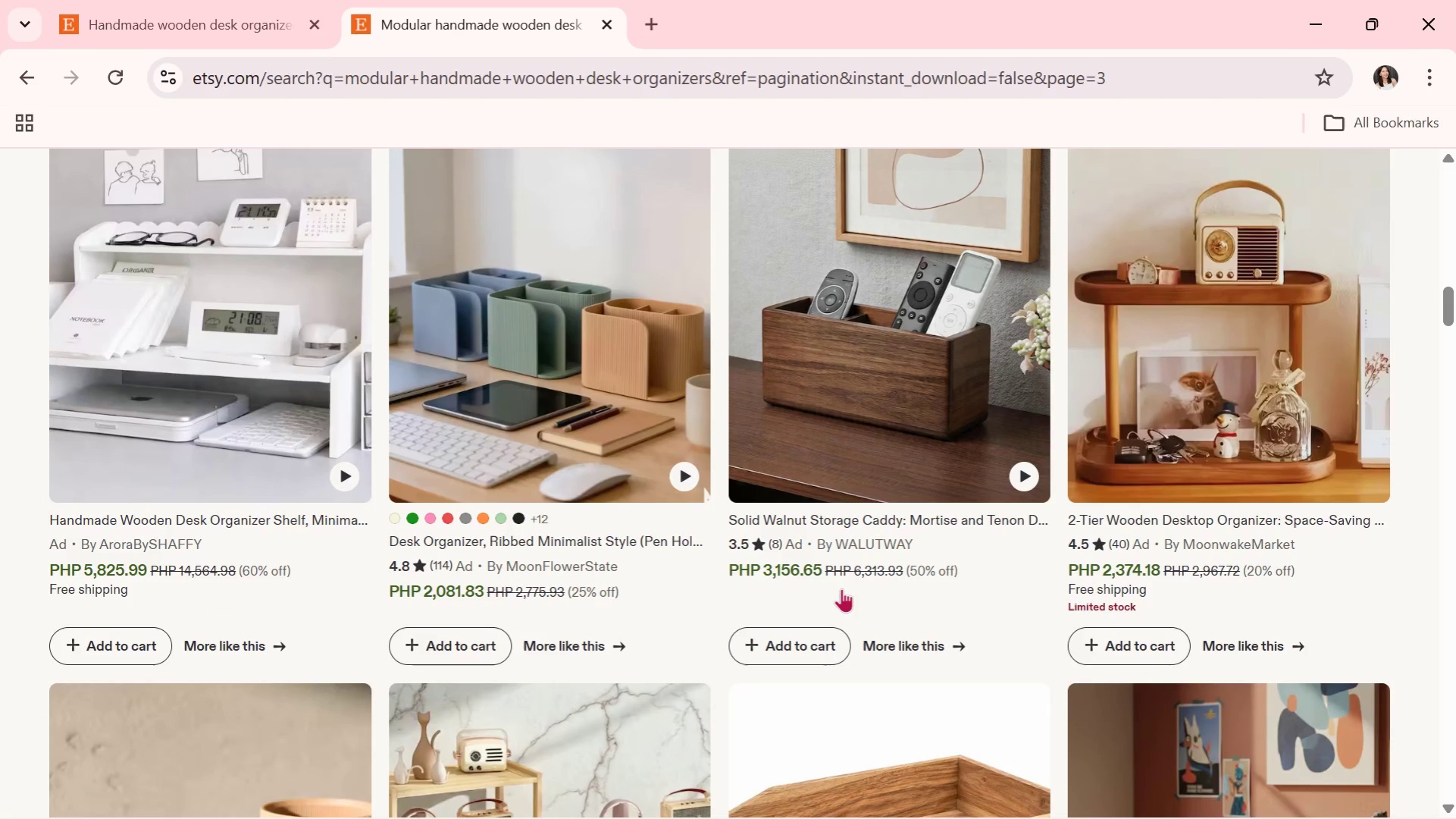 
wait(7.45)
 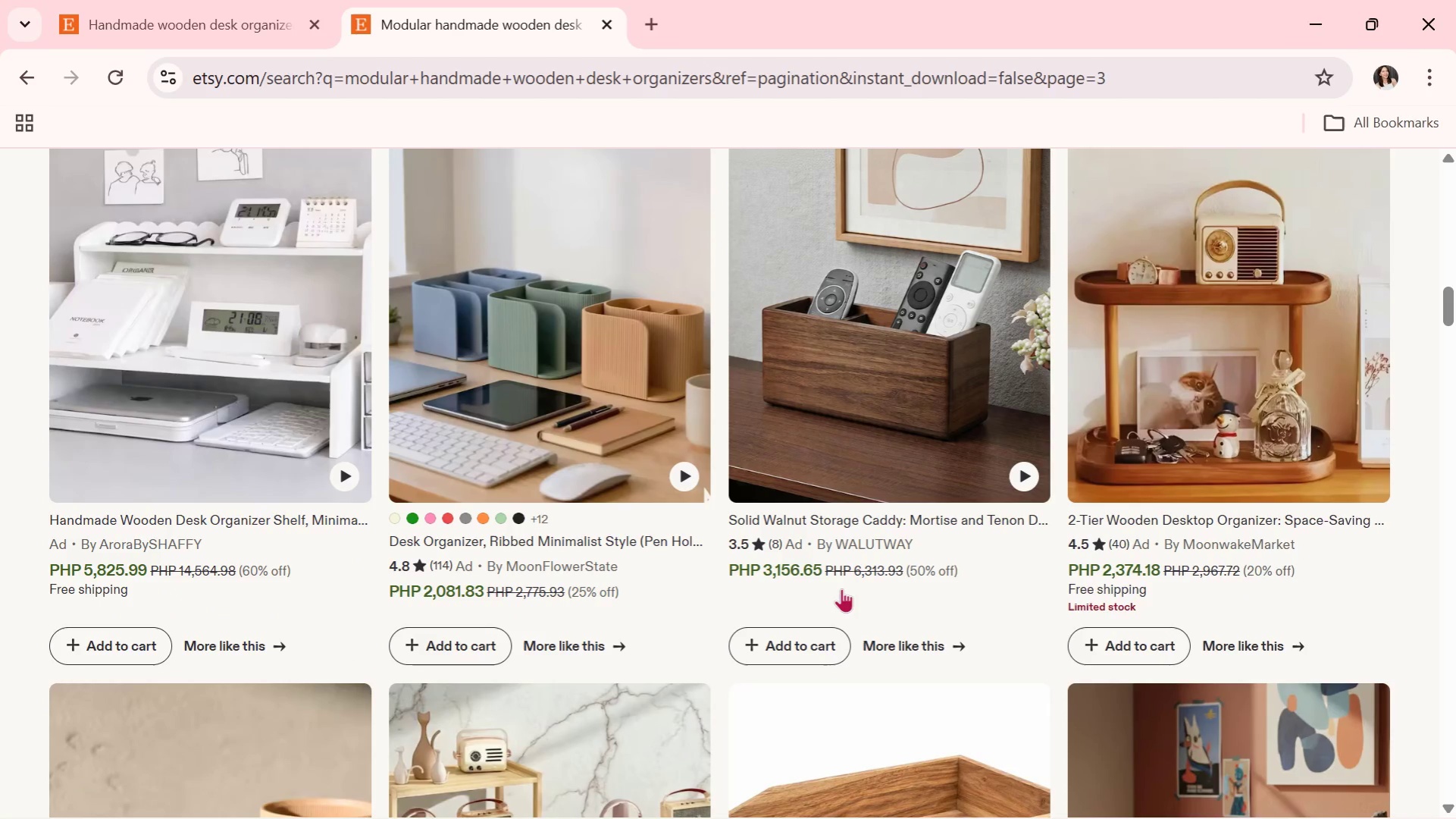 
scroll: coordinate [362, 503], scroll_direction: down, amount: 6.0
 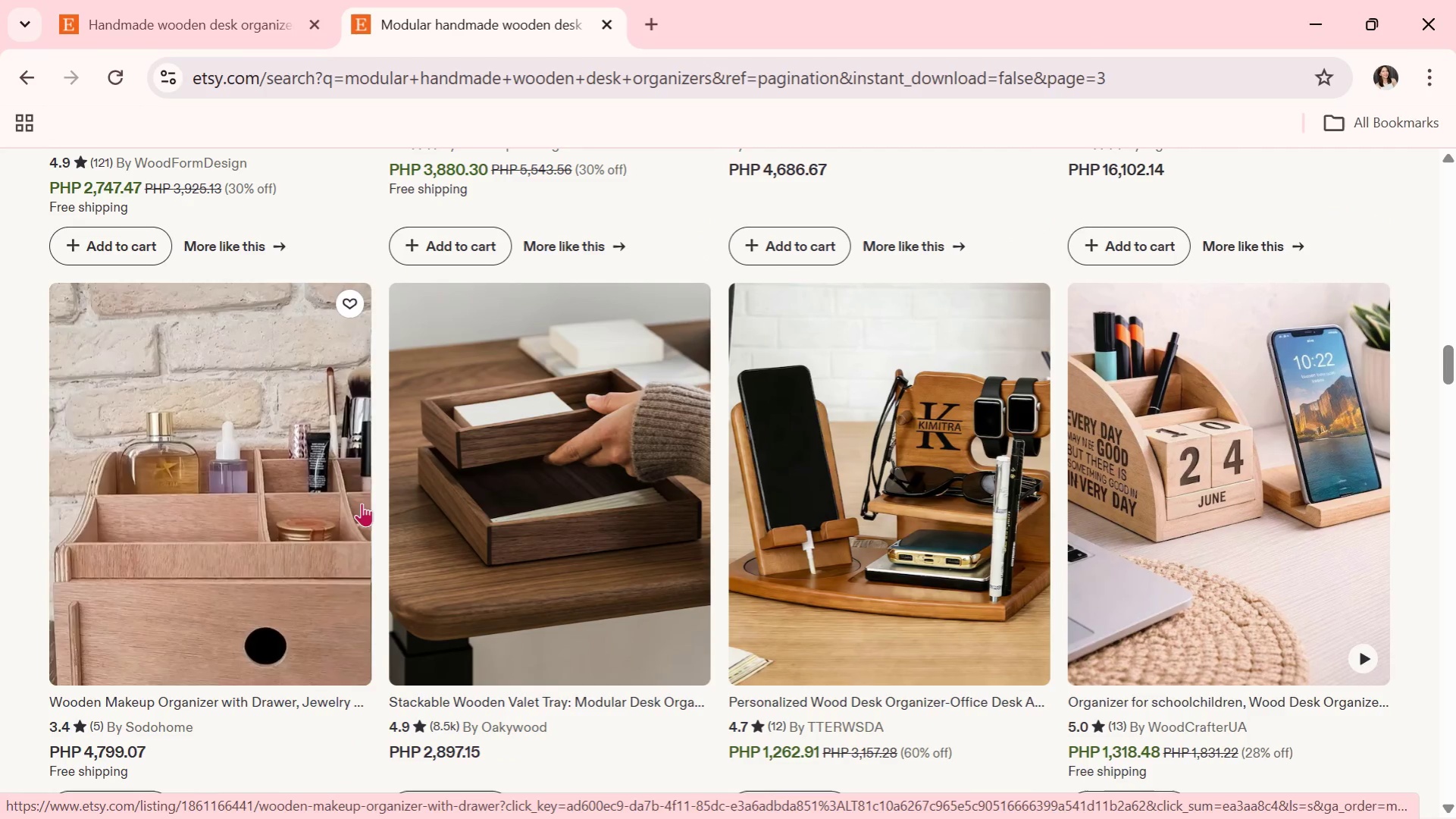 
scroll: coordinate [894, 517], scroll_direction: down, amount: 1.0
 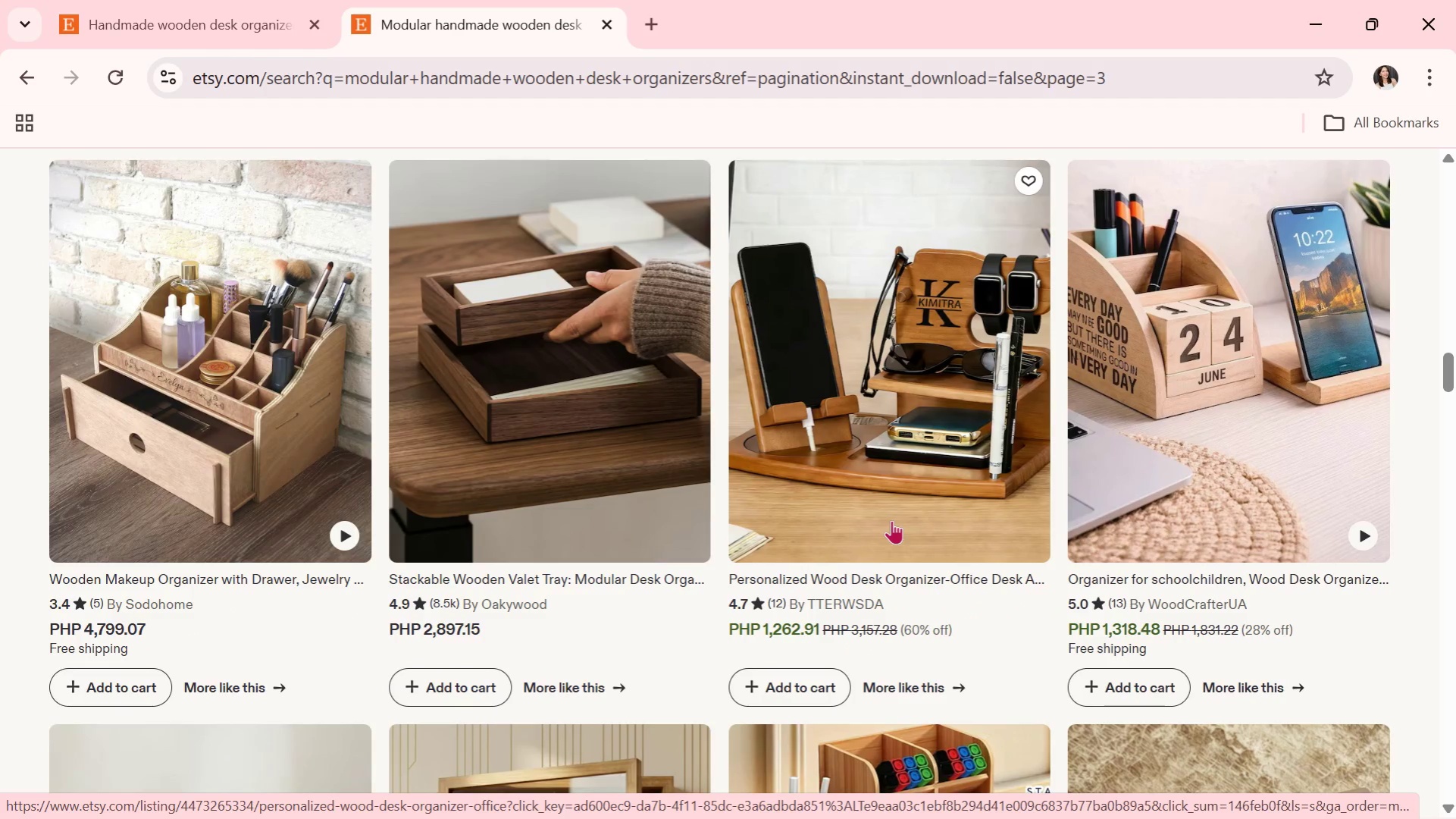 
wait(5.16)
 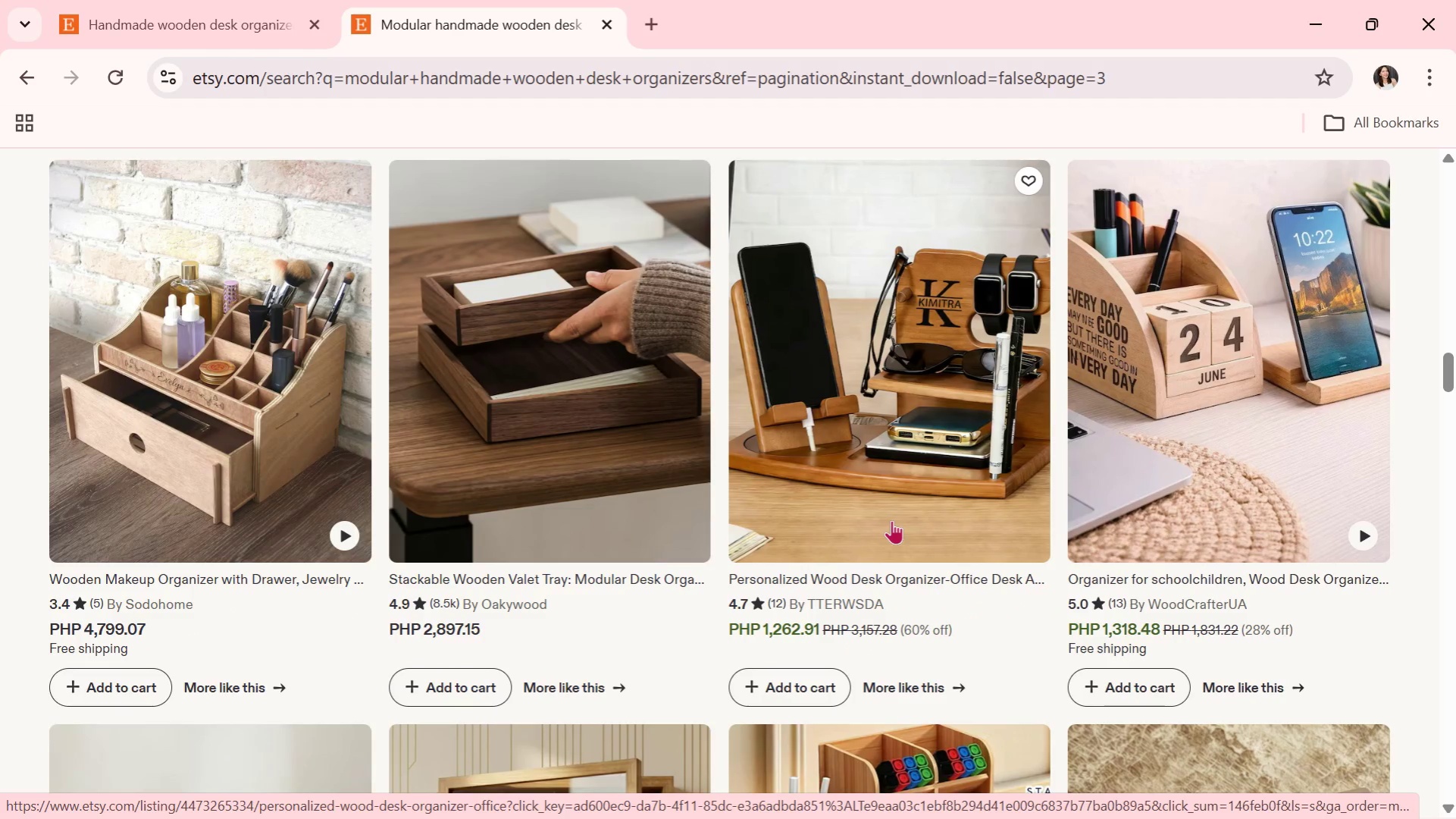 
scroll: coordinate [1105, 742], scroll_direction: down, amount: 7.0
 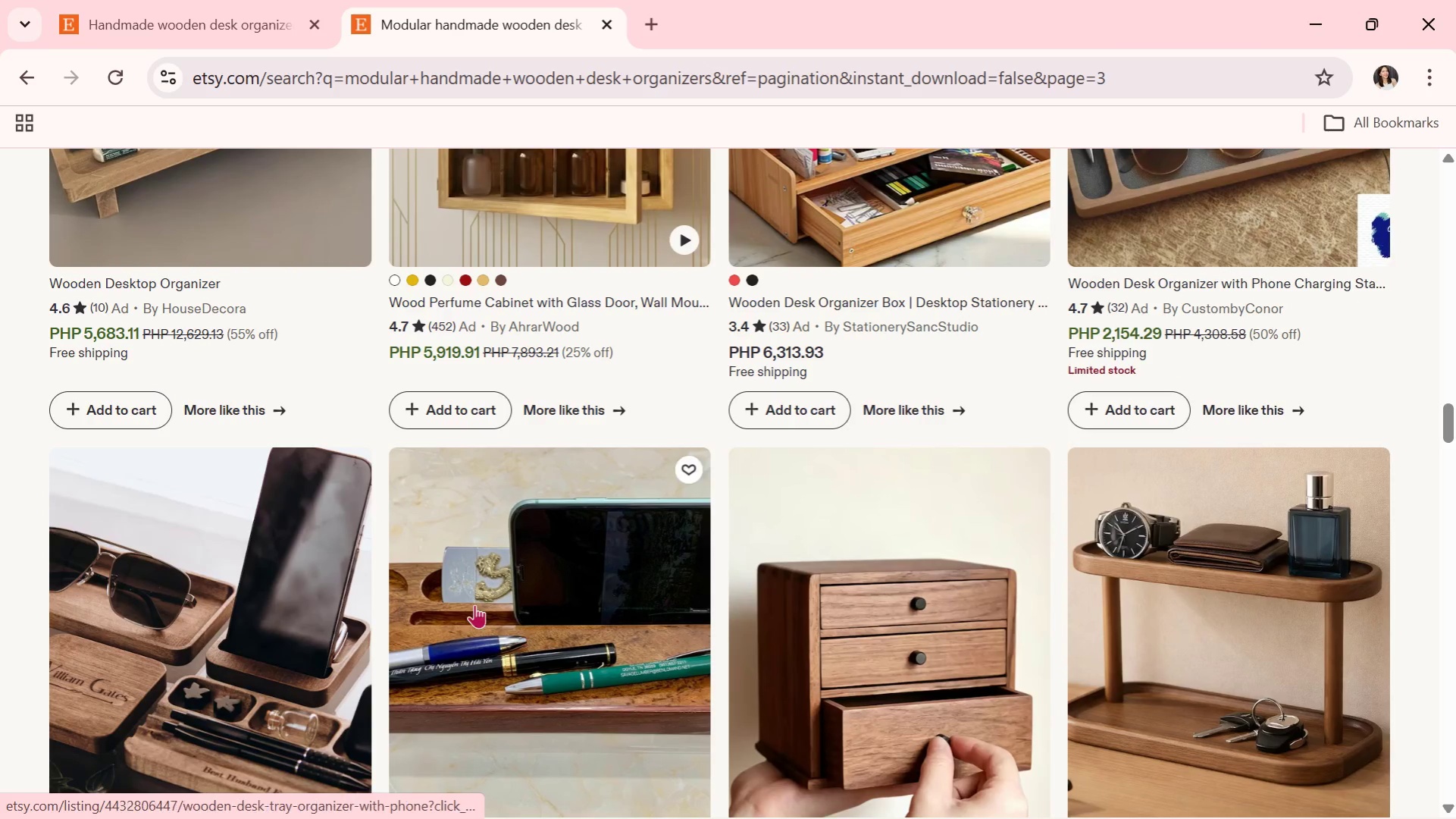 
scroll: coordinate [796, 648], scroll_direction: down, amount: 2.0
 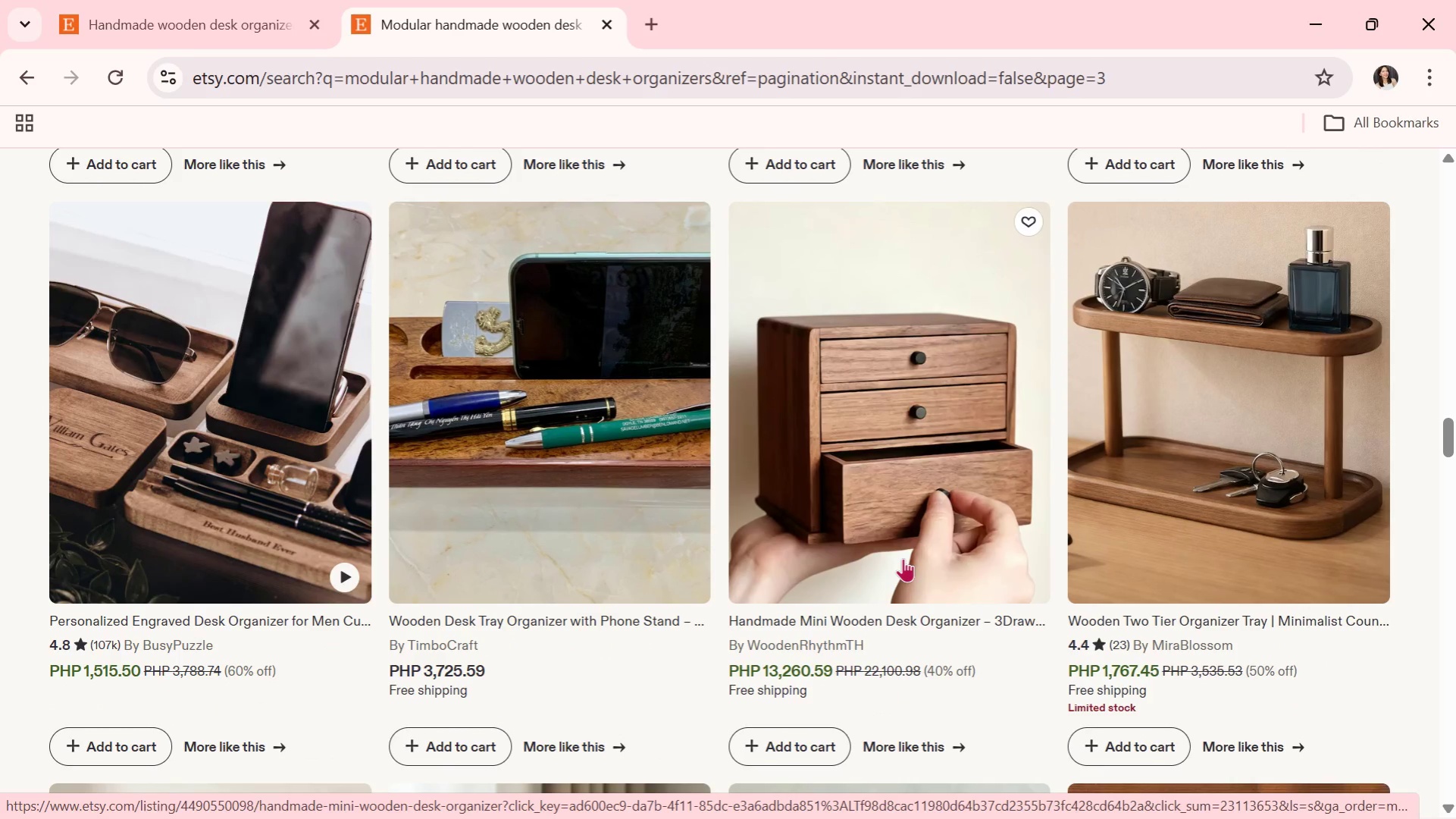 
wait(5.89)
 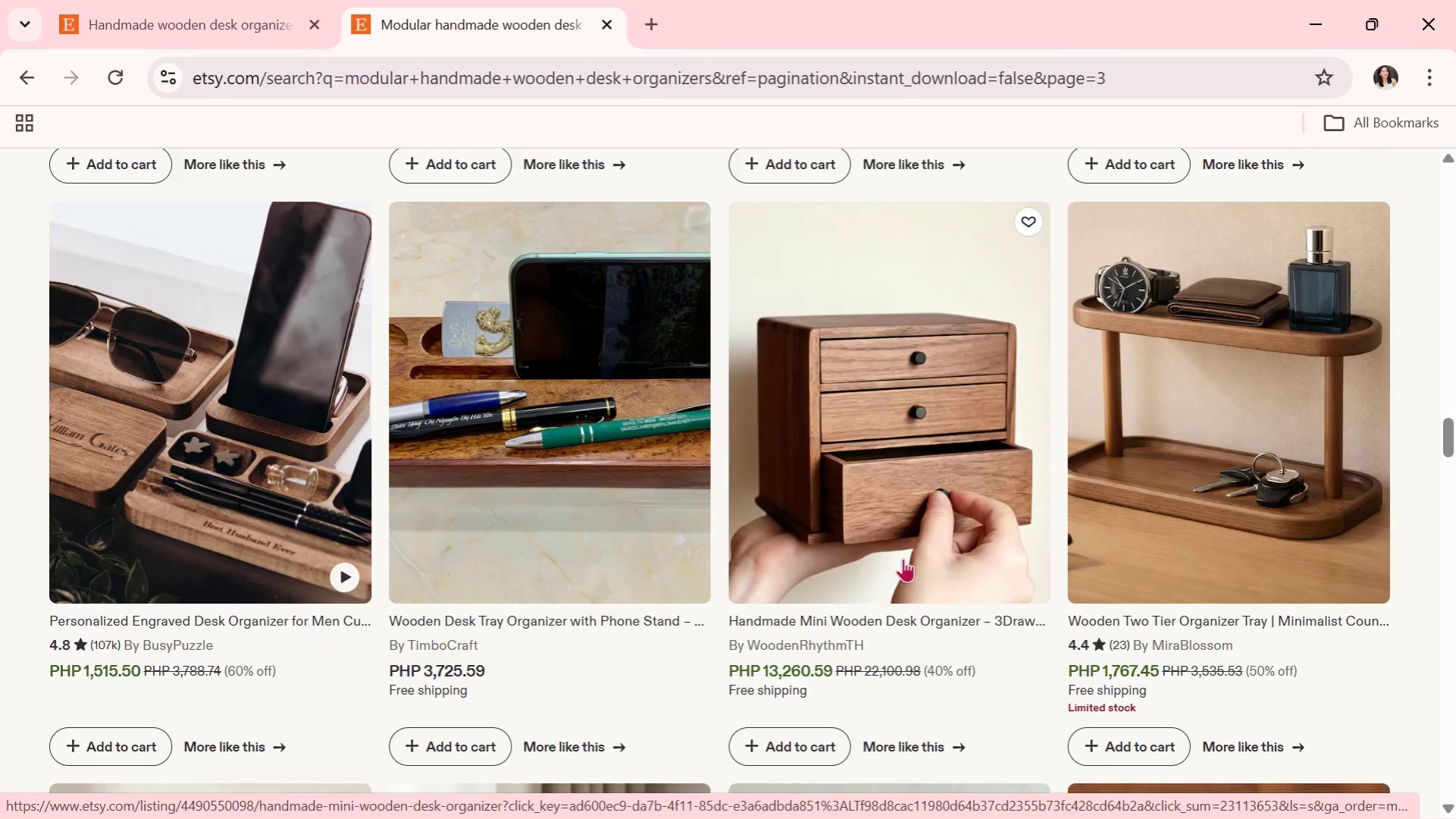 
scroll: coordinate [597, 558], scroll_direction: down, amount: 2.0
 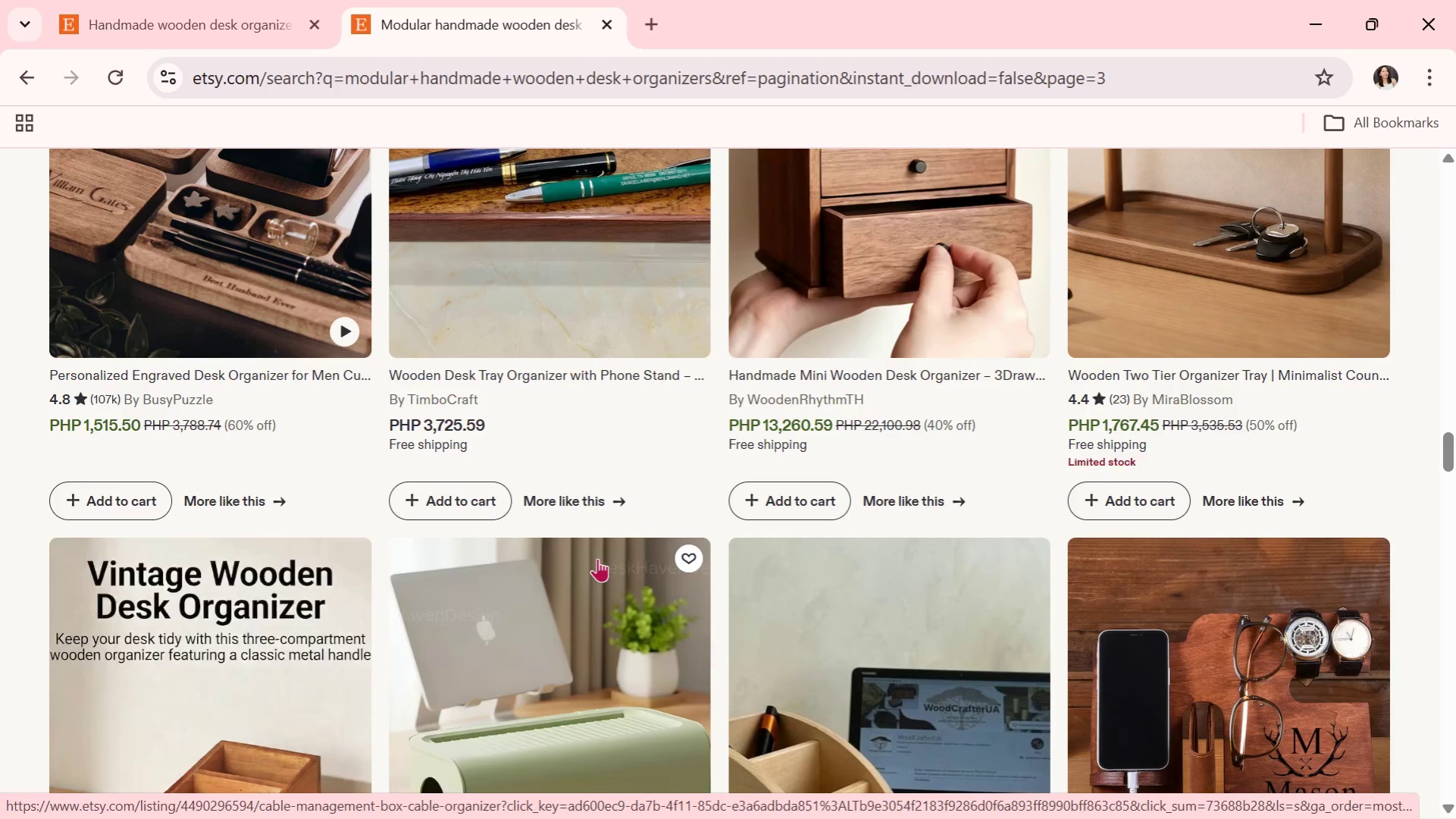 
wait(8.0)
 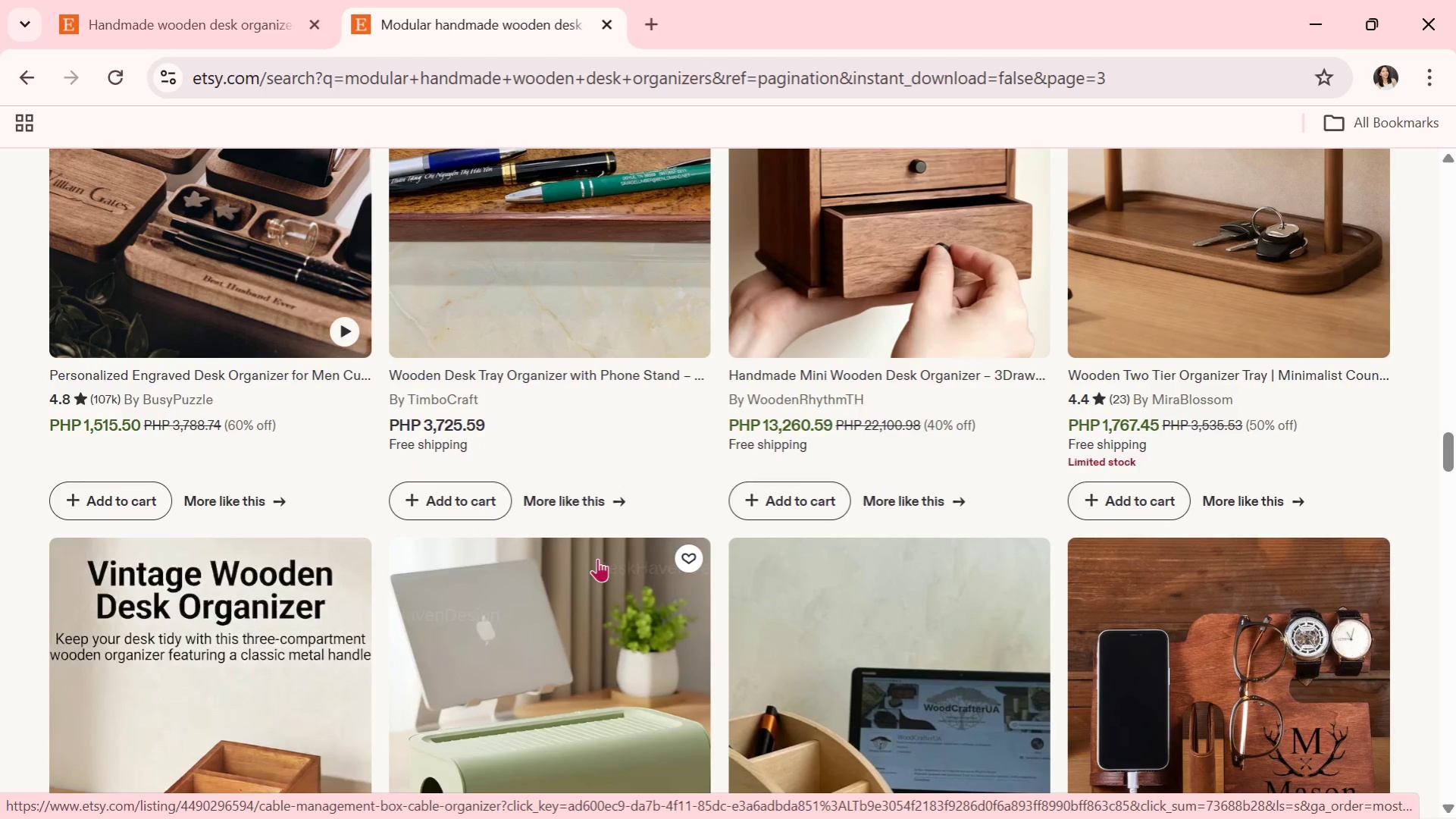 
scroll: coordinate [761, 582], scroll_direction: down, amount: 3.0
 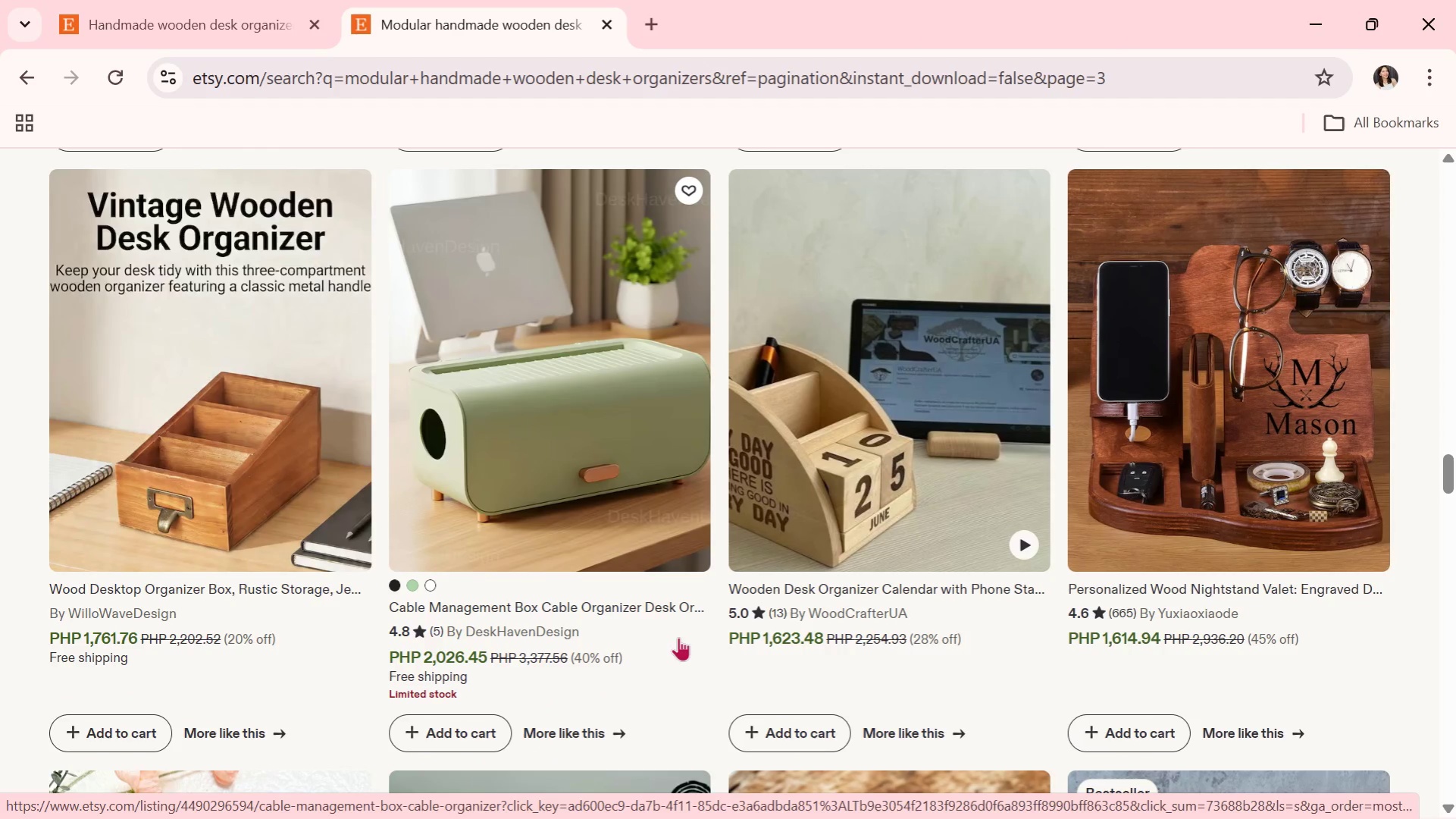 
mouse_move([736, 642])
 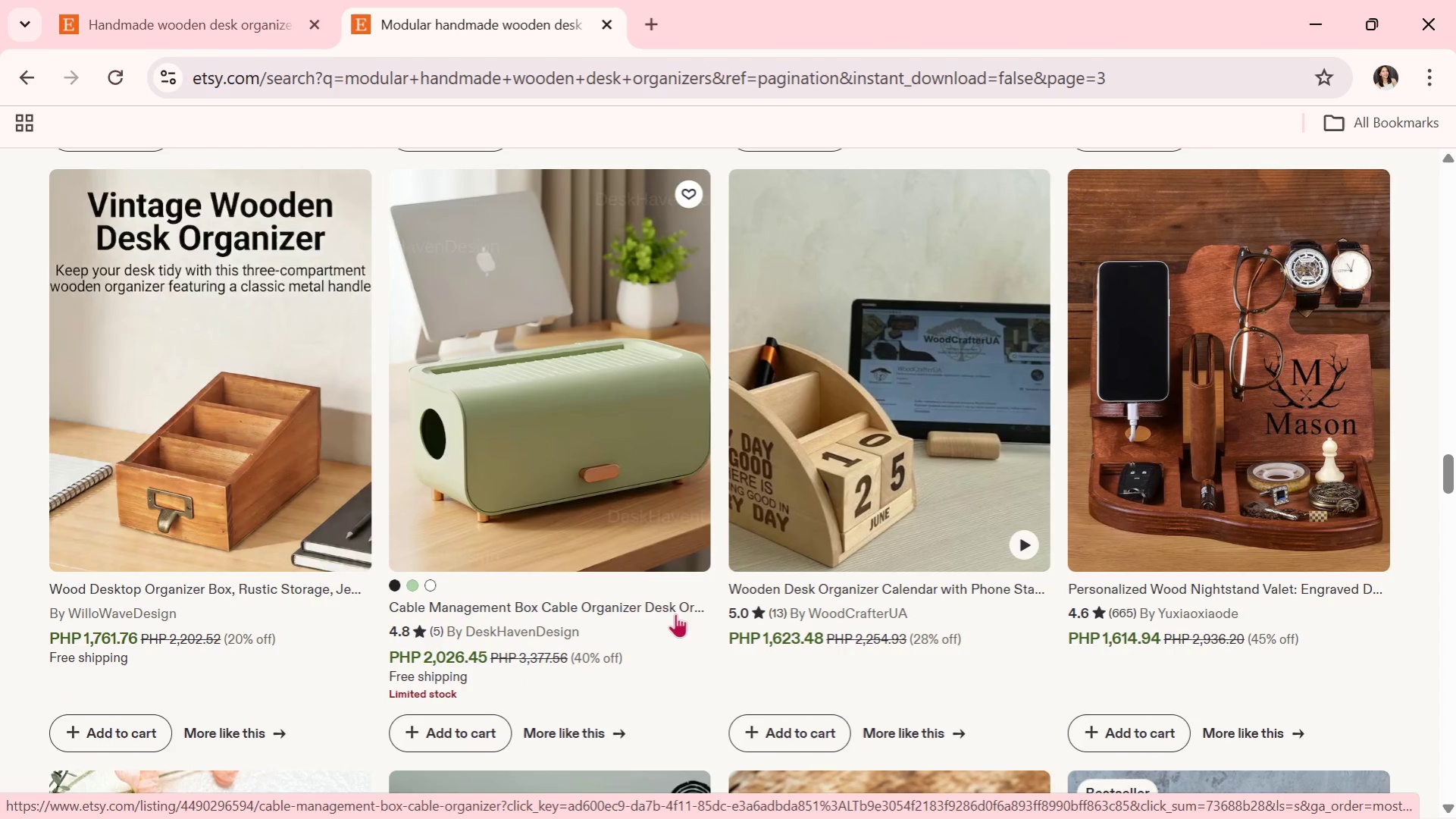 
scroll: coordinate [926, 656], scroll_direction: down, amount: 5.0
 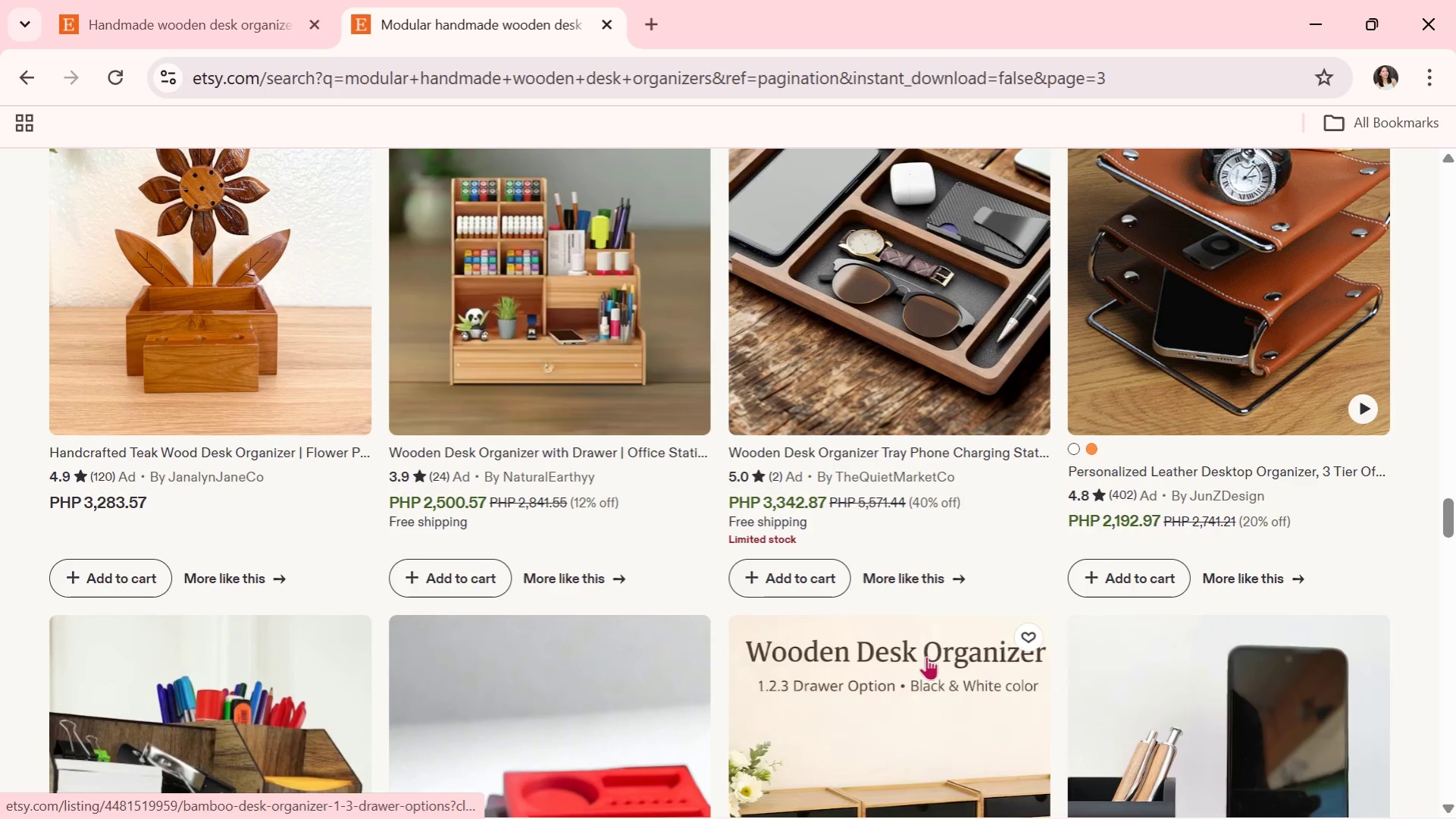 
scroll: coordinate [925, 657], scroll_direction: down, amount: 1.0
 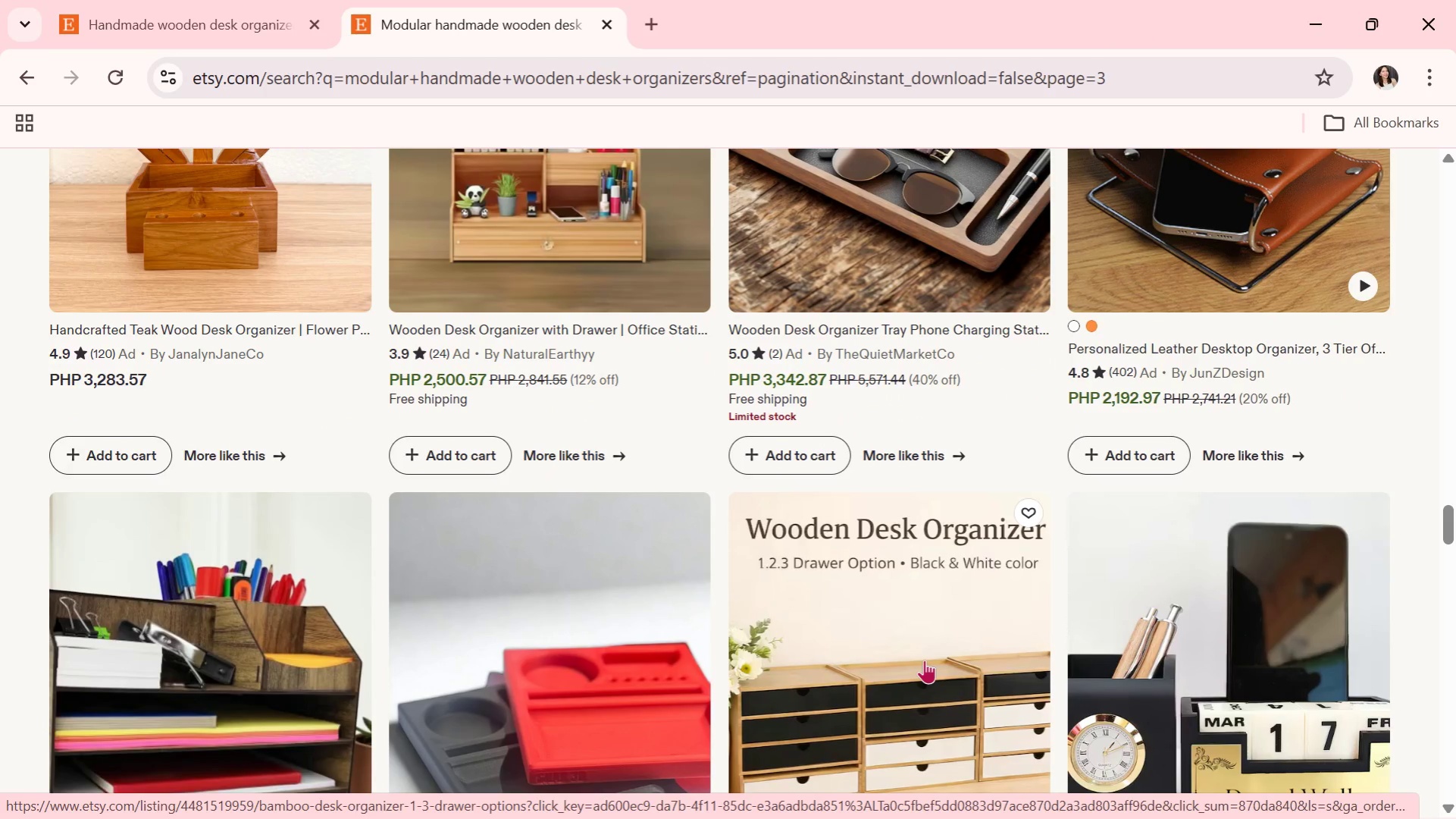 
wait(8.04)
 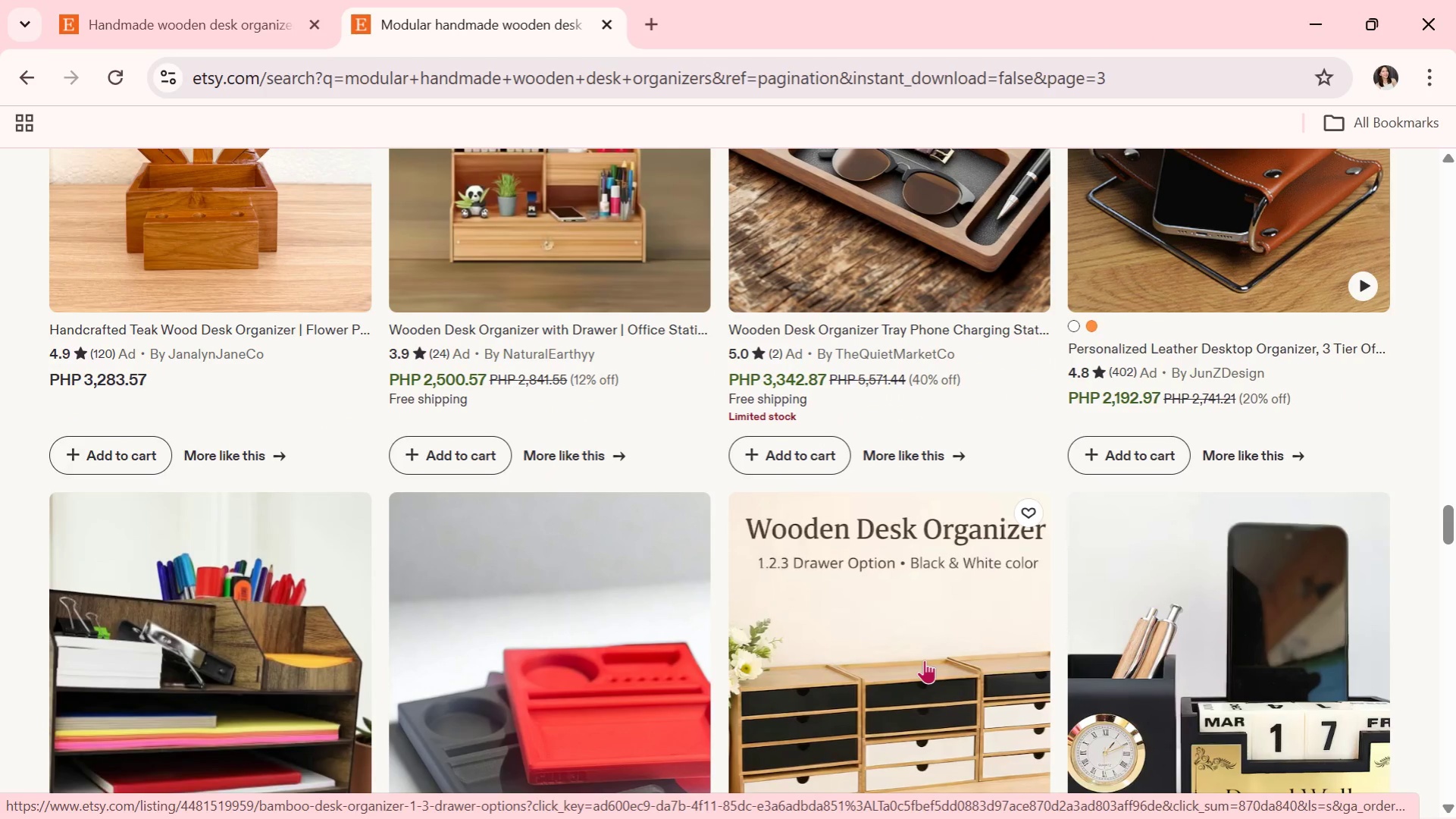 
scroll: coordinate [787, 692], scroll_direction: down, amount: 7.0
 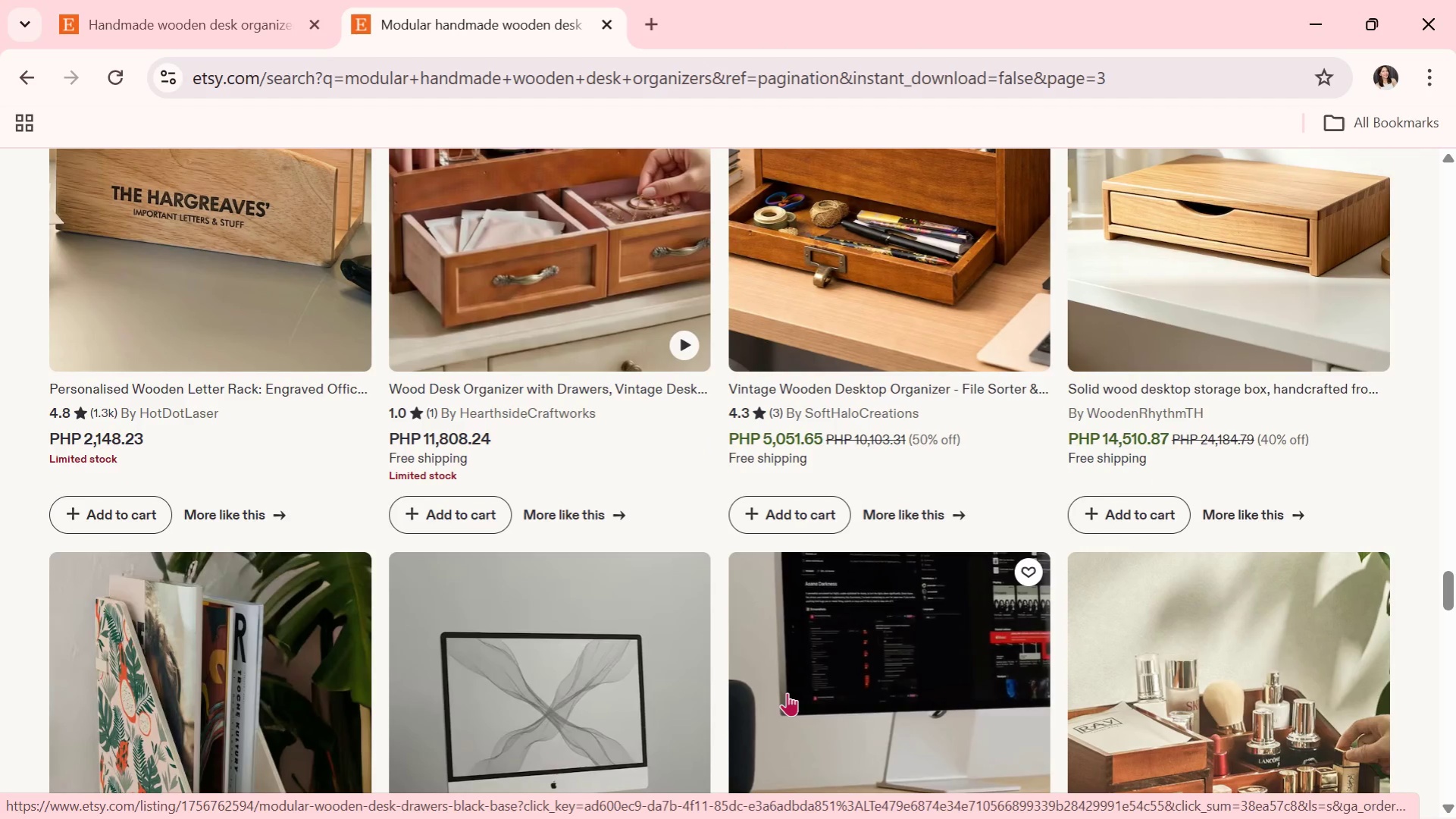 
scroll: coordinate [937, 667], scroll_direction: down, amount: 7.0
 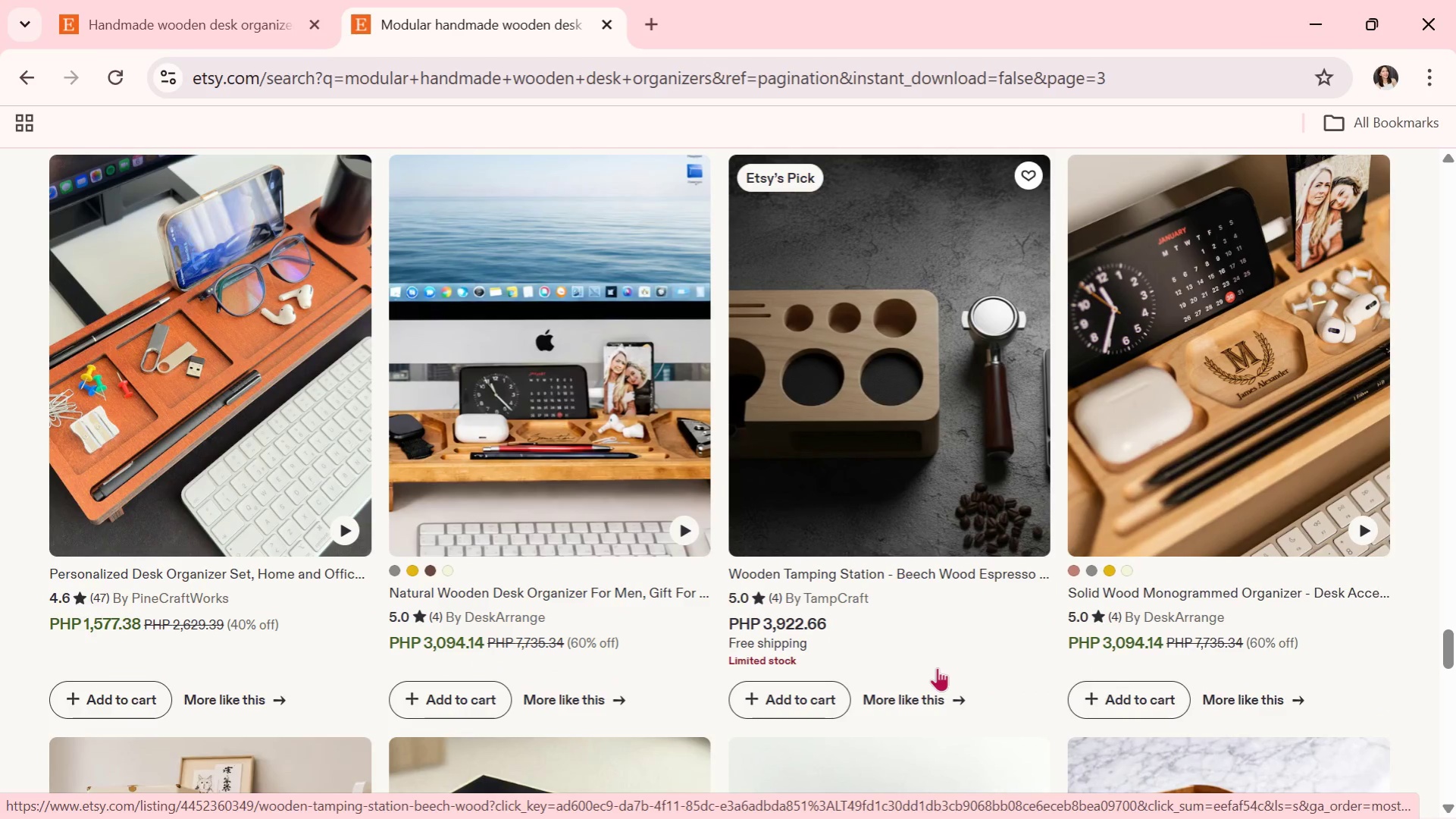 
scroll: coordinate [967, 573], scroll_direction: down, amount: 5.0
 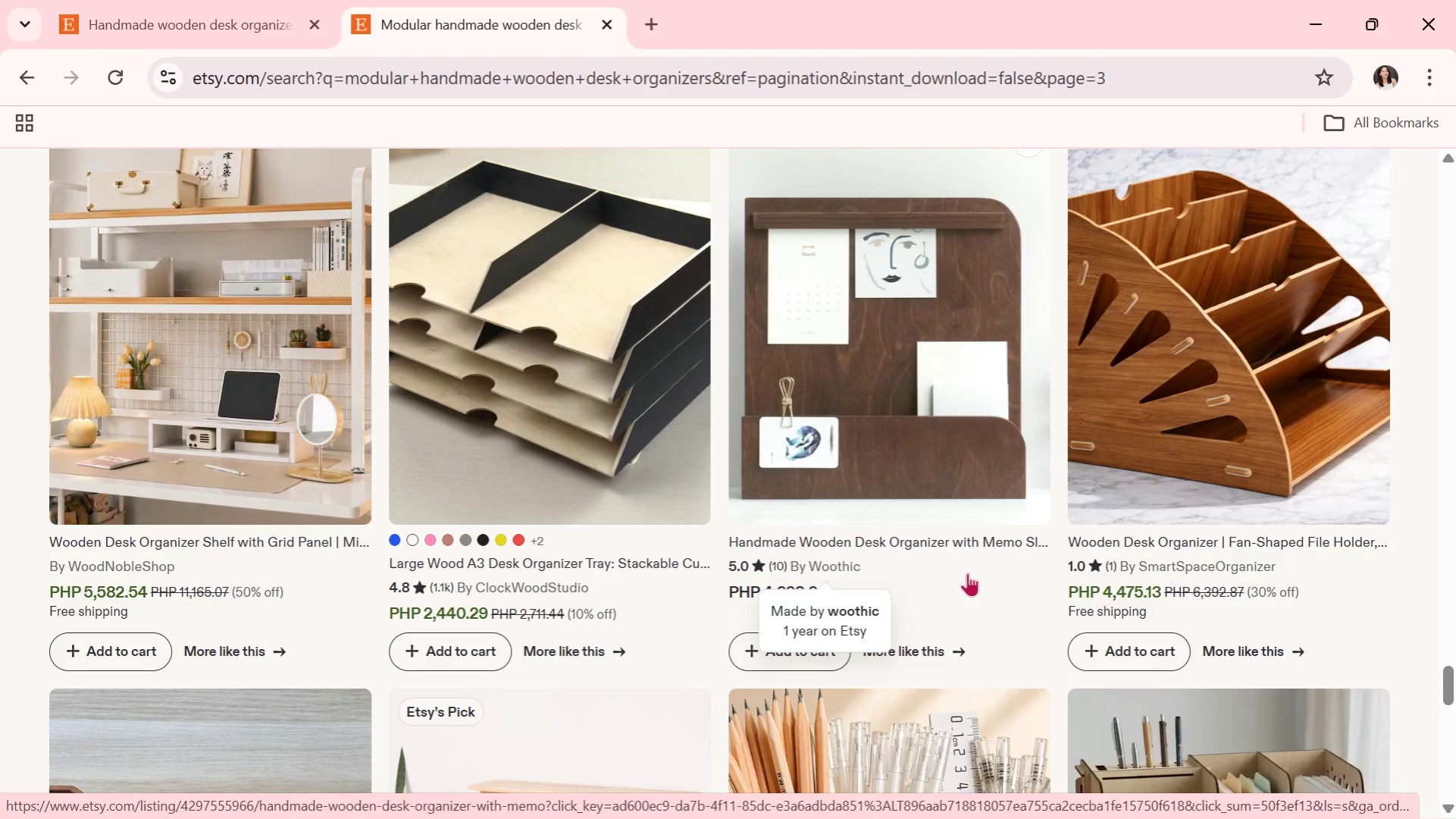 
scroll: coordinate [967, 573], scroll_direction: down, amount: 6.0
 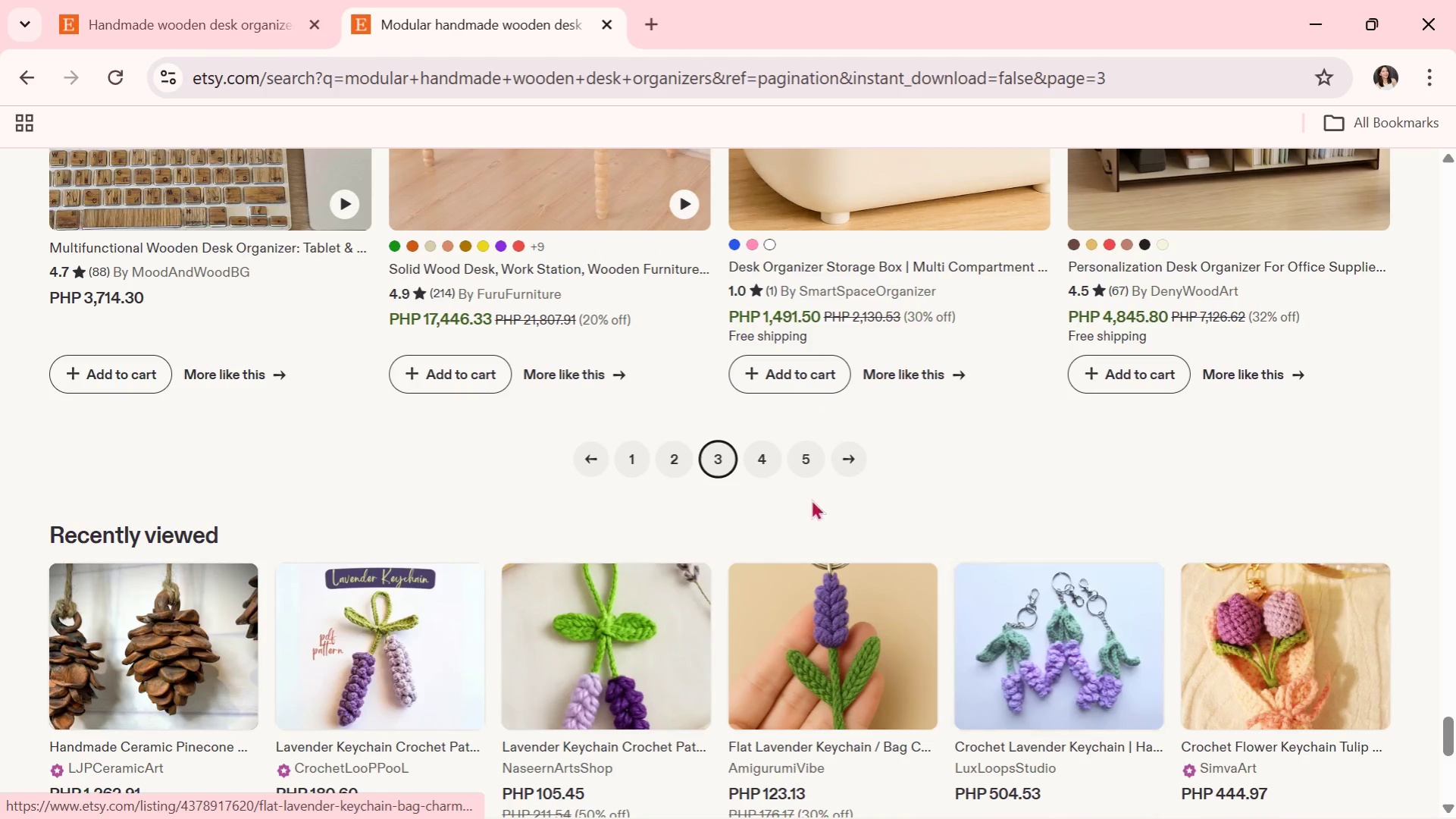 
left_click([764, 463])
 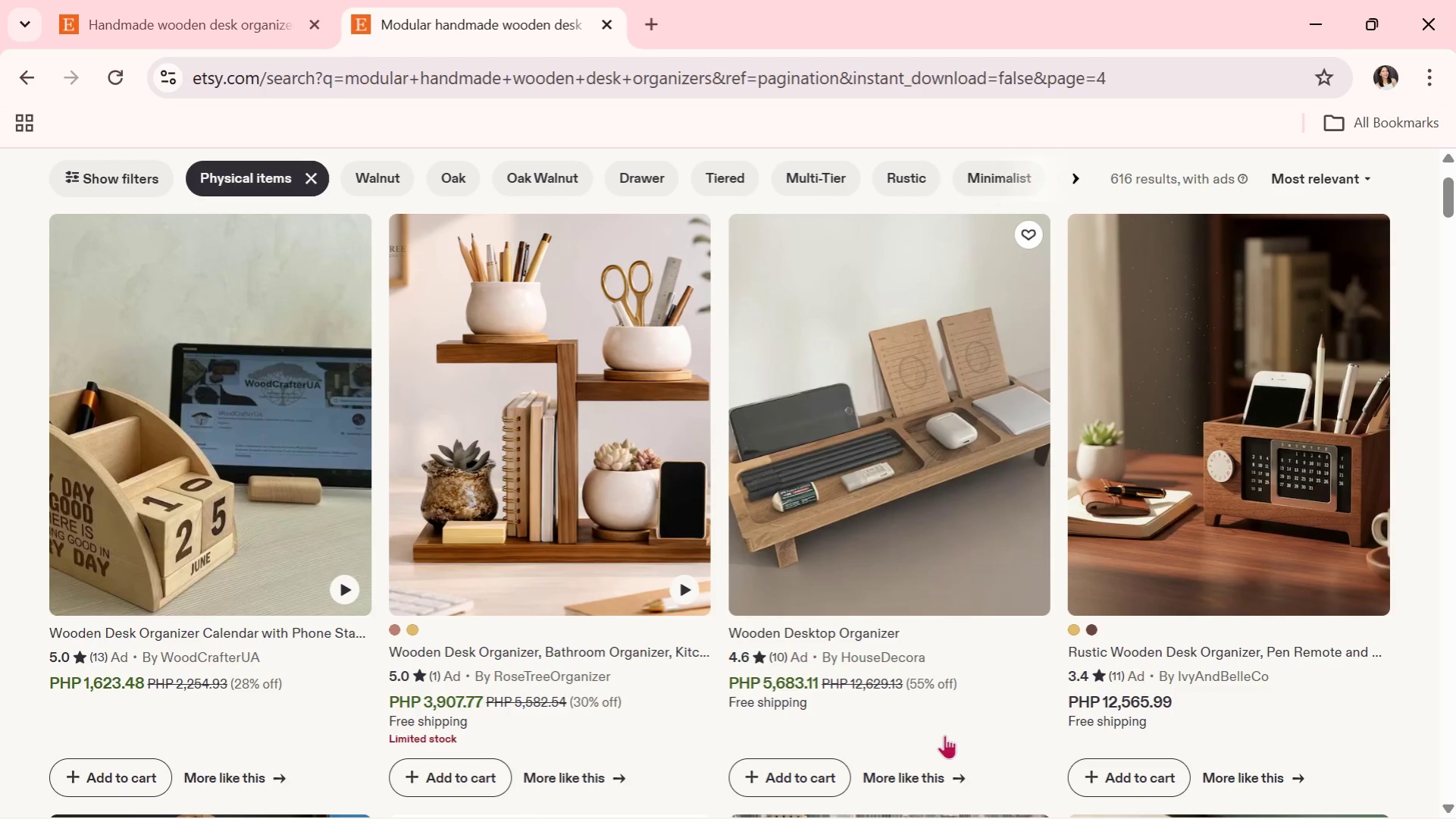 
scroll: coordinate [967, 709], scroll_direction: down, amount: 3.0
 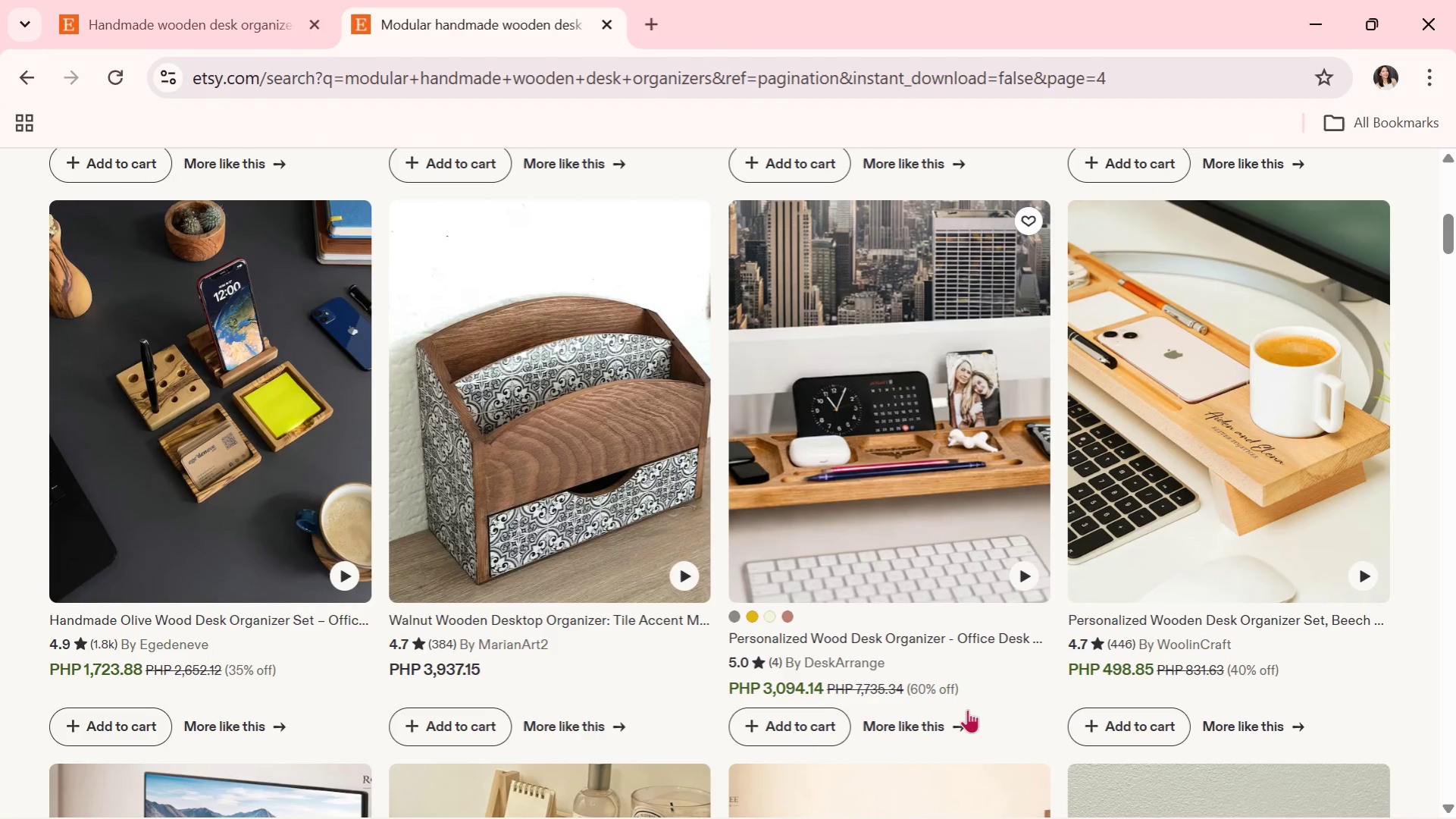 
wait(6.81)
 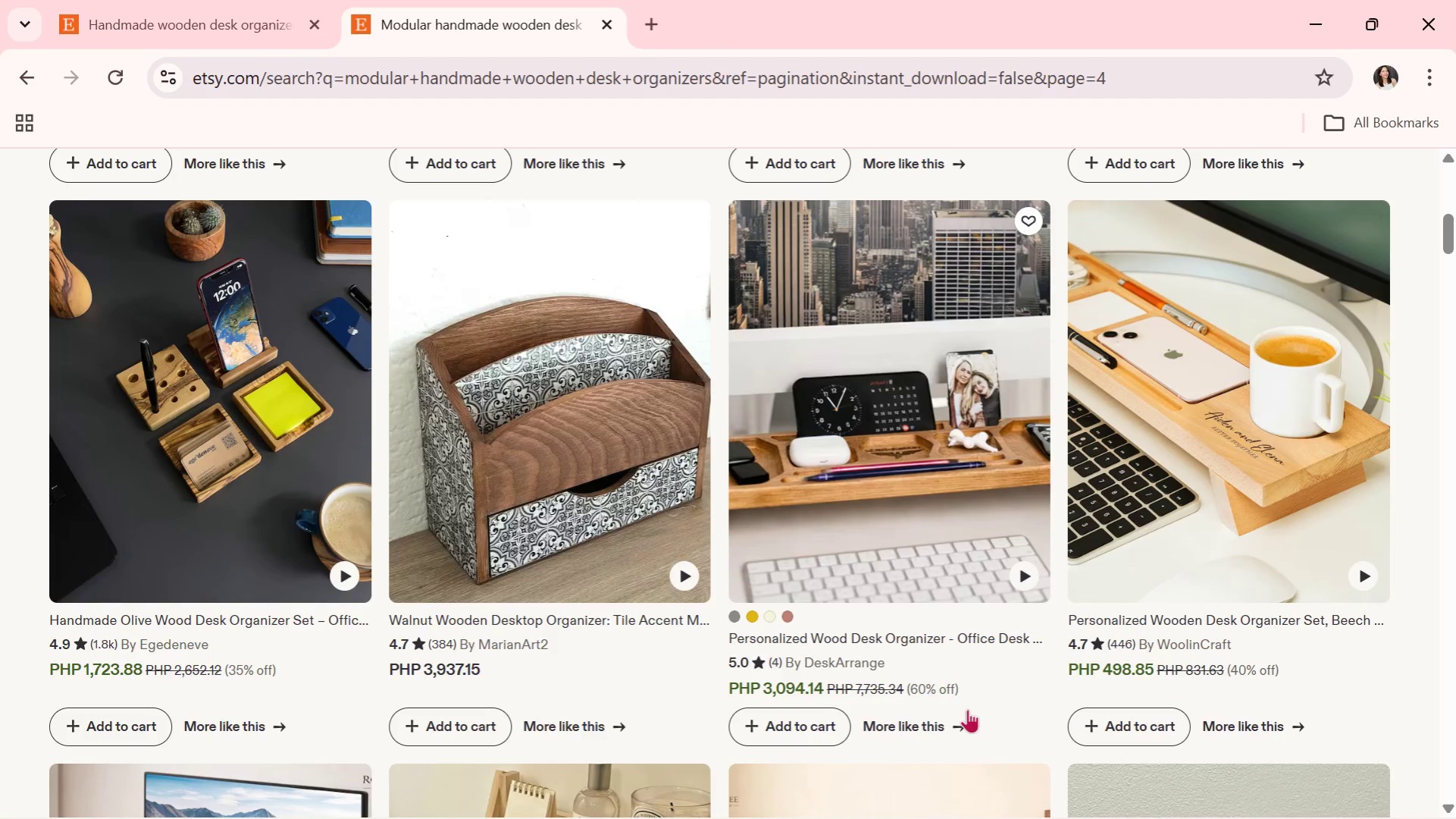 
scroll: coordinate [777, 583], scroll_direction: down, amount: 5.0
 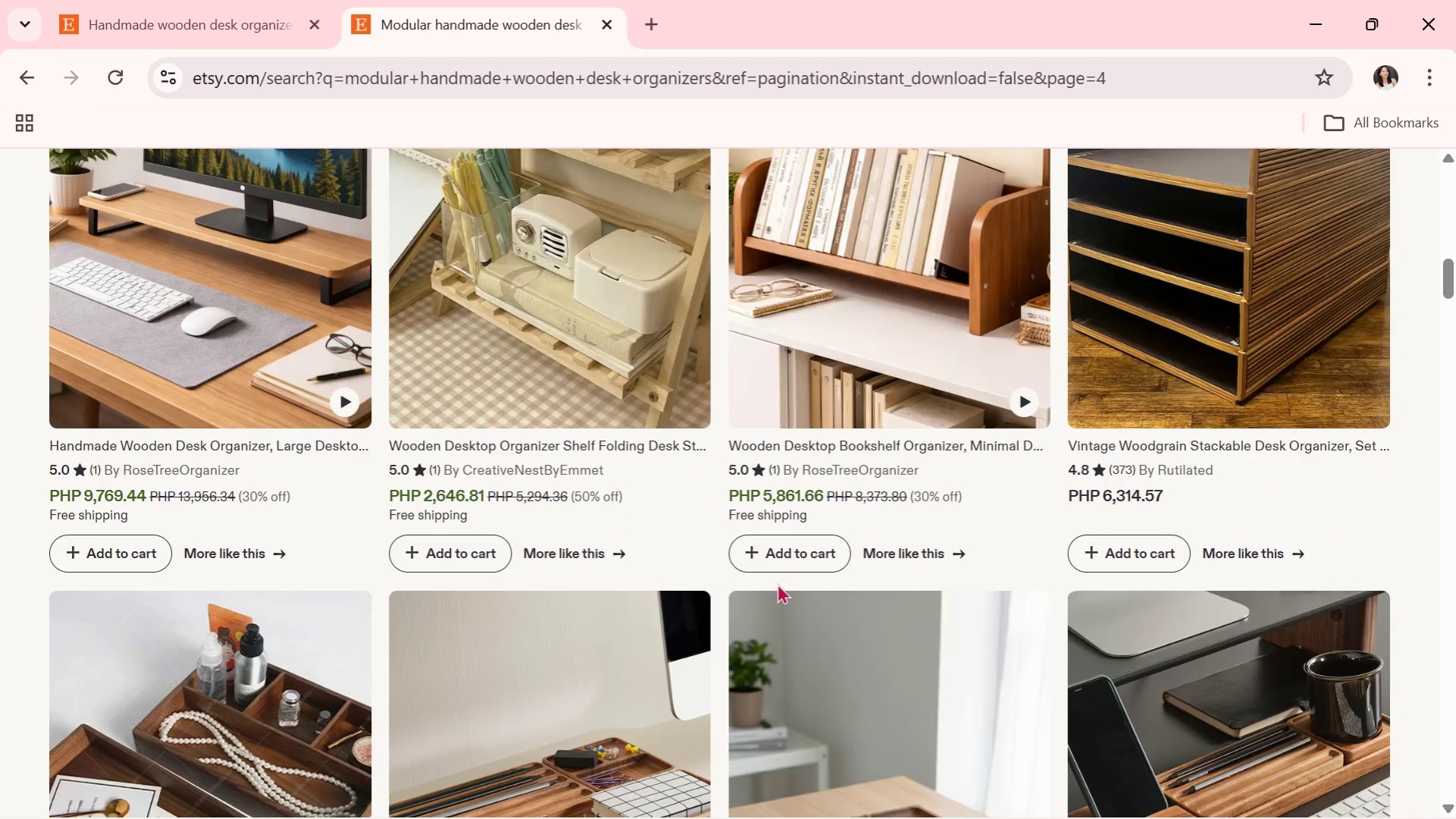 
wait(5.25)
 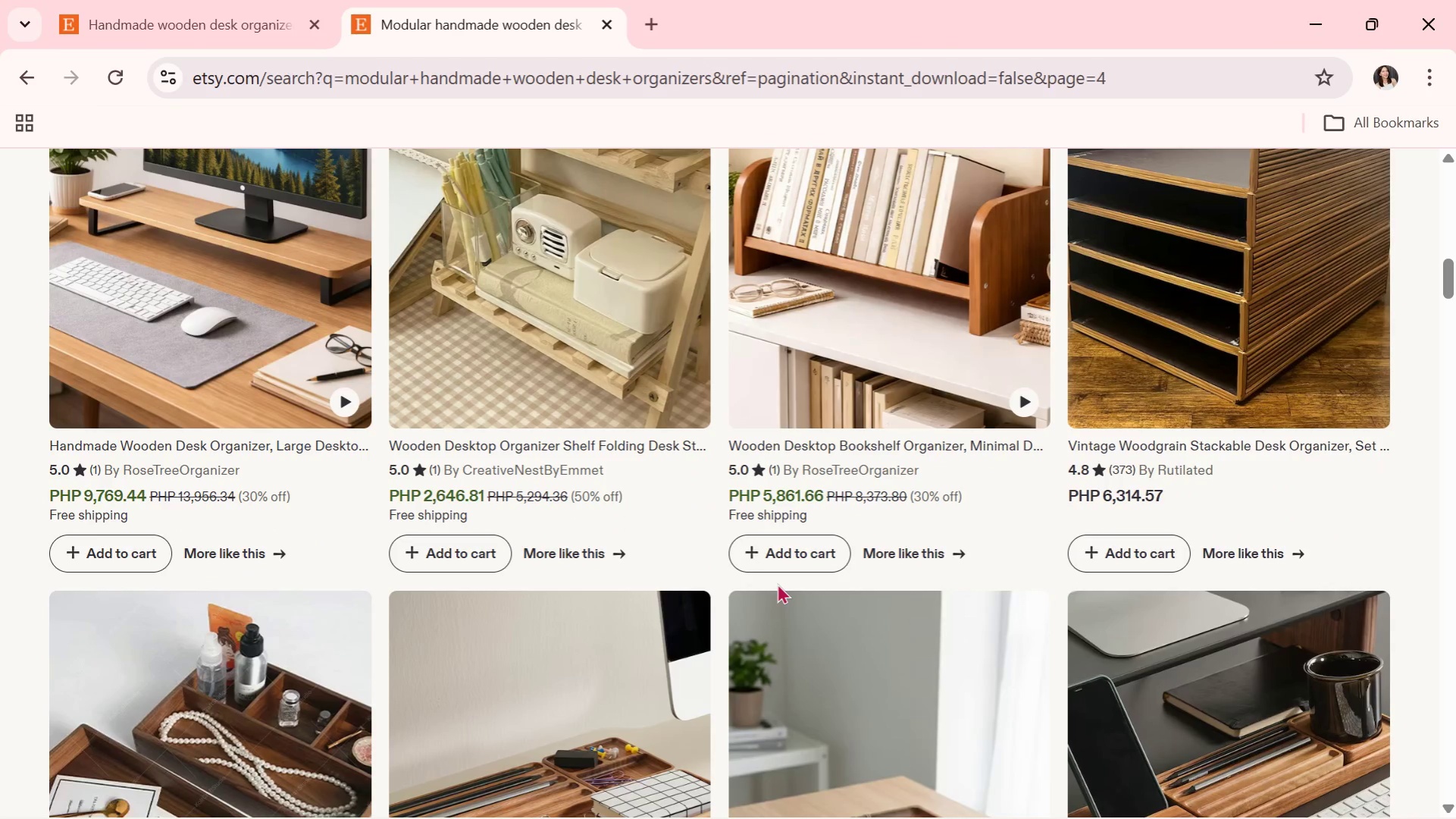 
scroll: coordinate [777, 583], scroll_direction: down, amount: 4.0
 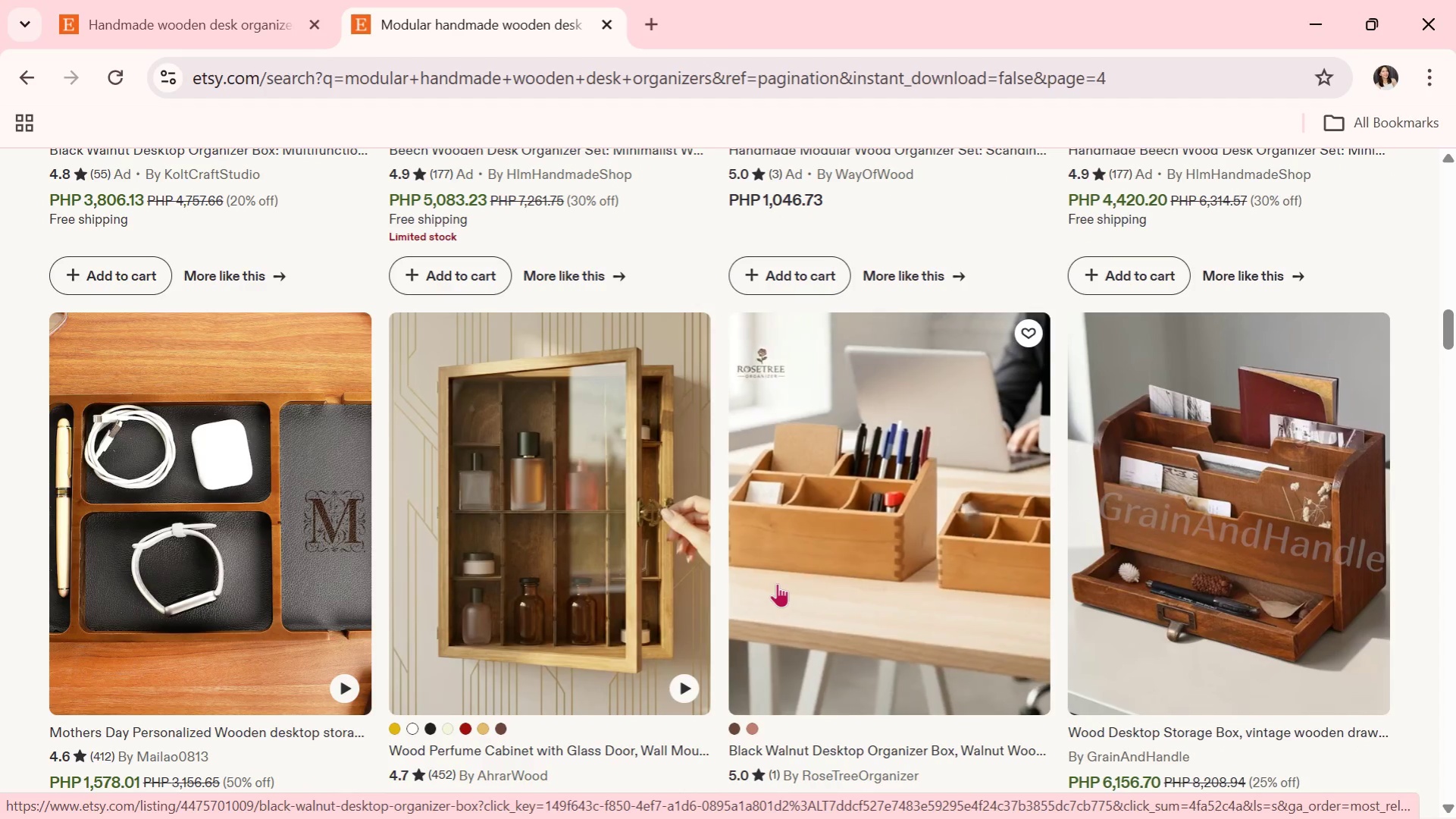 
wait(5.67)
 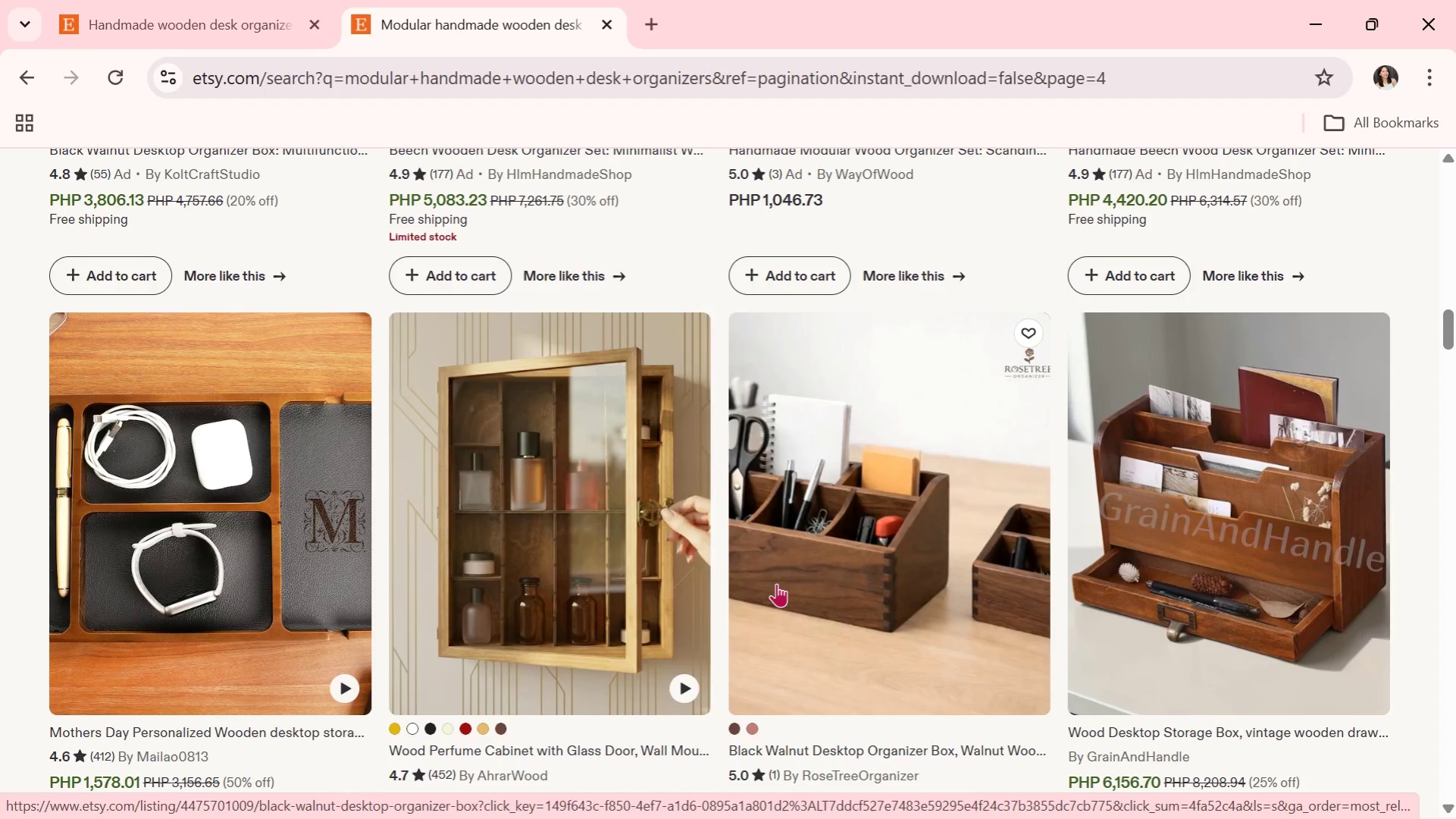 
scroll: coordinate [922, 574], scroll_direction: down, amount: 7.0
 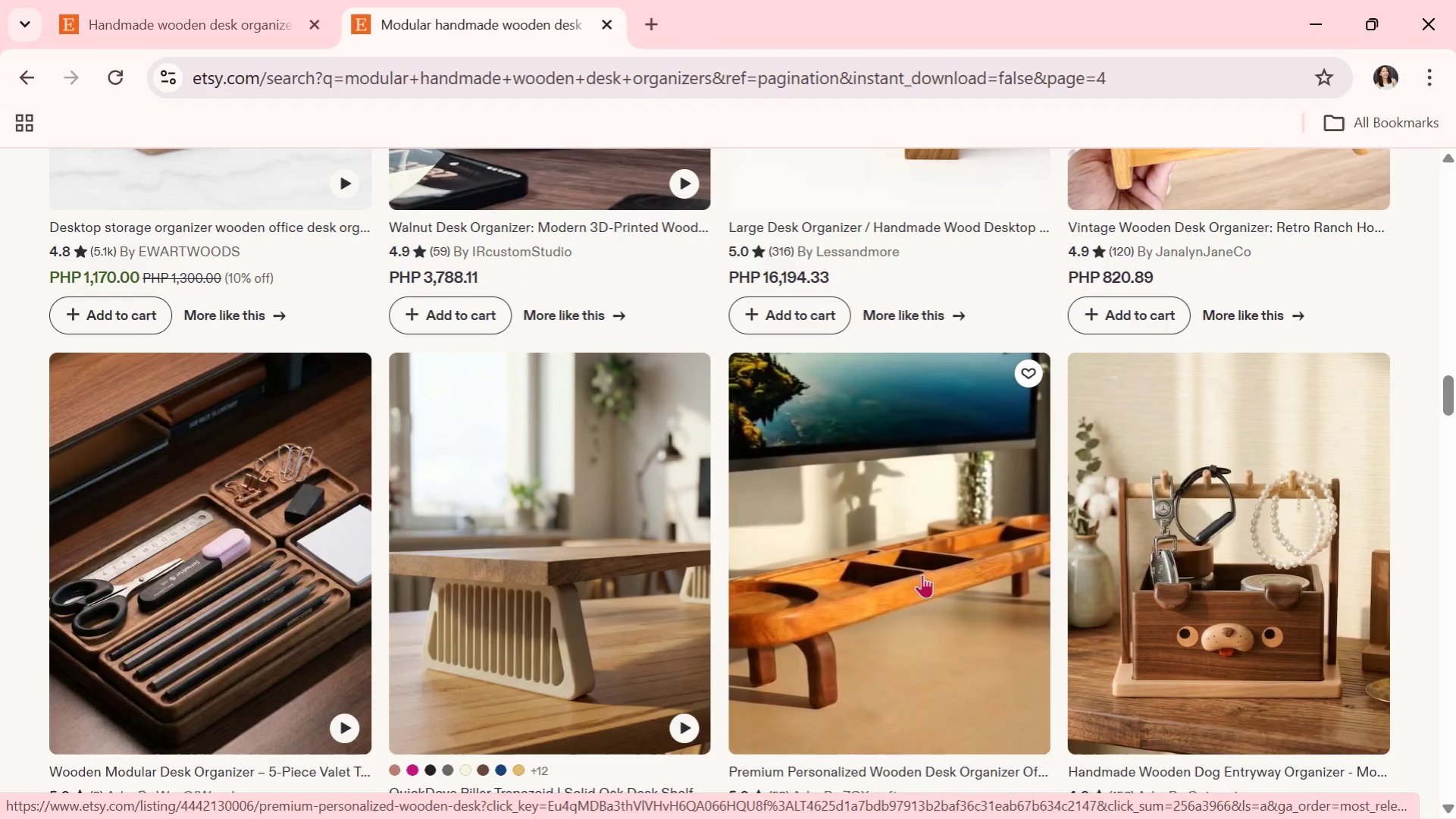 
scroll: coordinate [902, 613], scroll_direction: down, amount: 4.0
 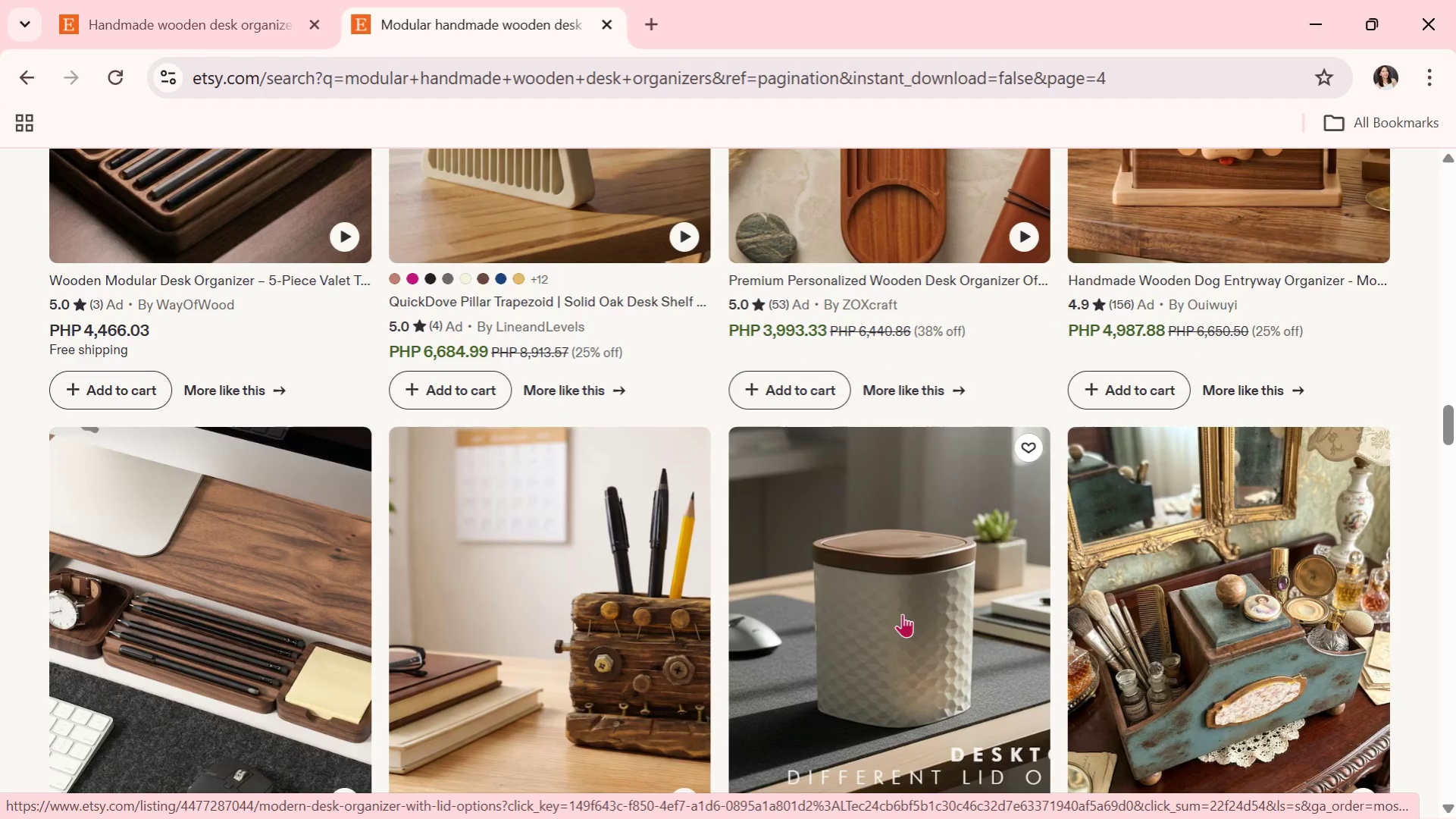 
wait(5.61)
 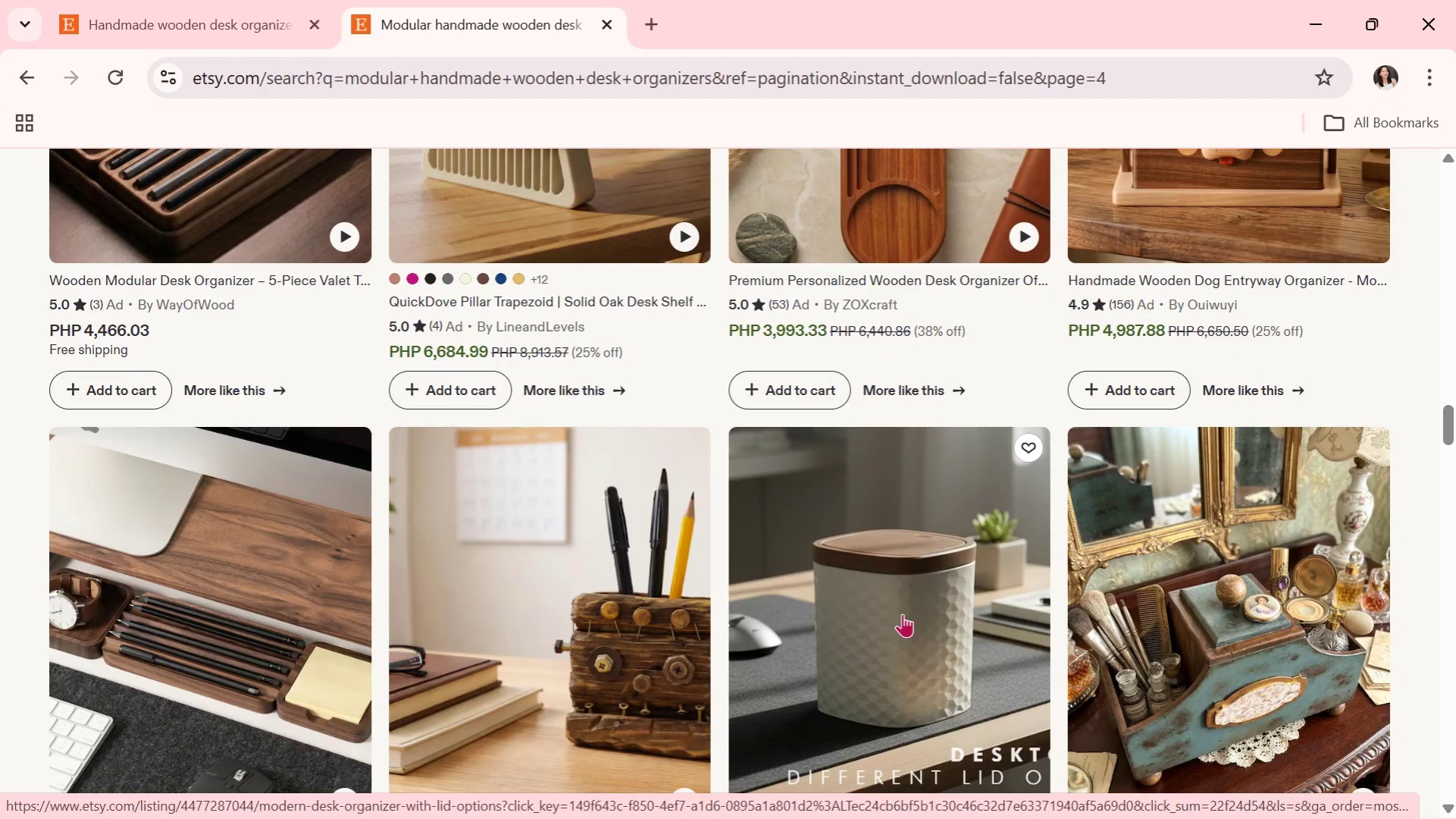 
scroll: coordinate [902, 613], scroll_direction: down, amount: 5.0
 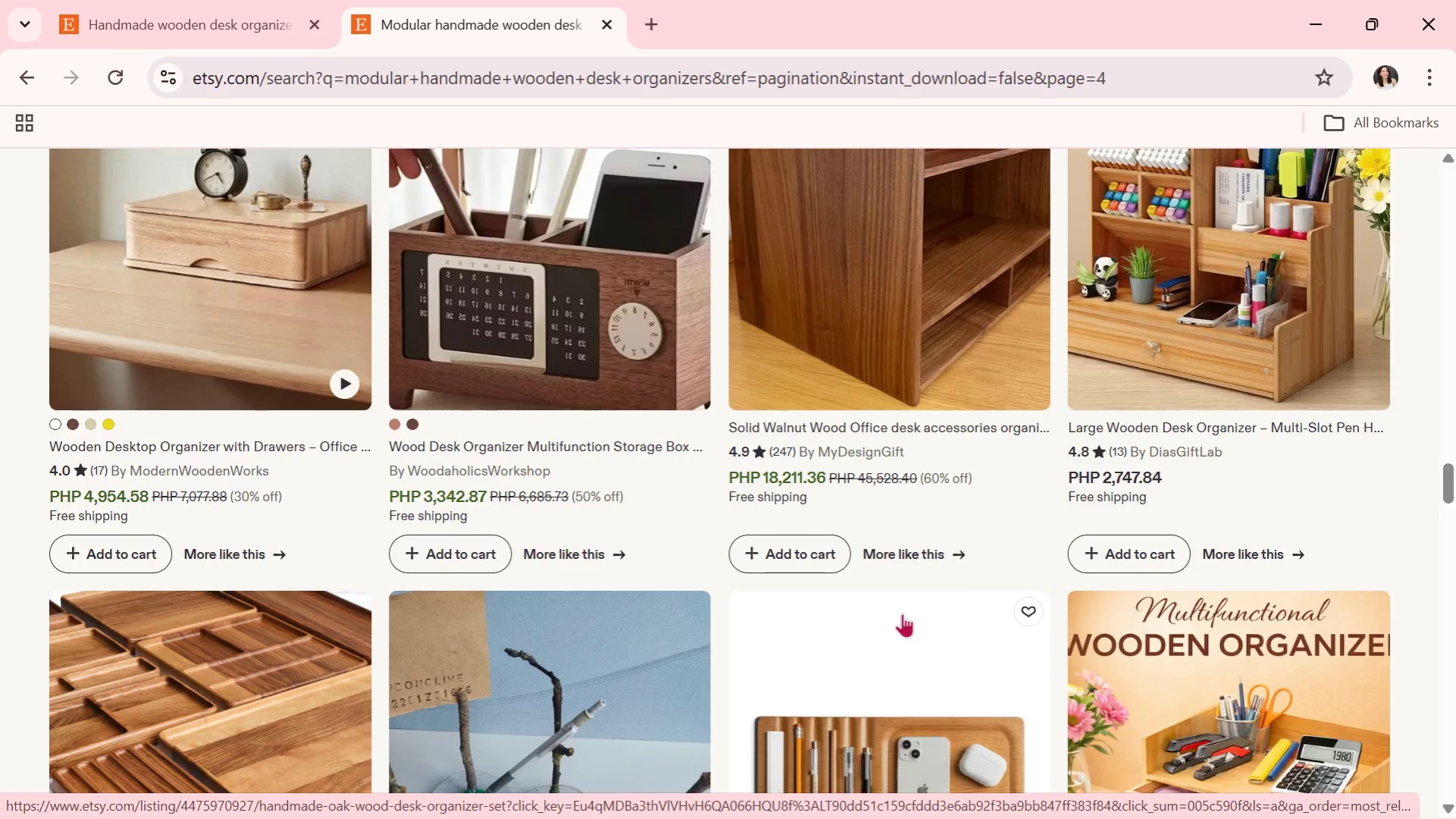 
scroll: coordinate [779, 711], scroll_direction: down, amount: 6.0
 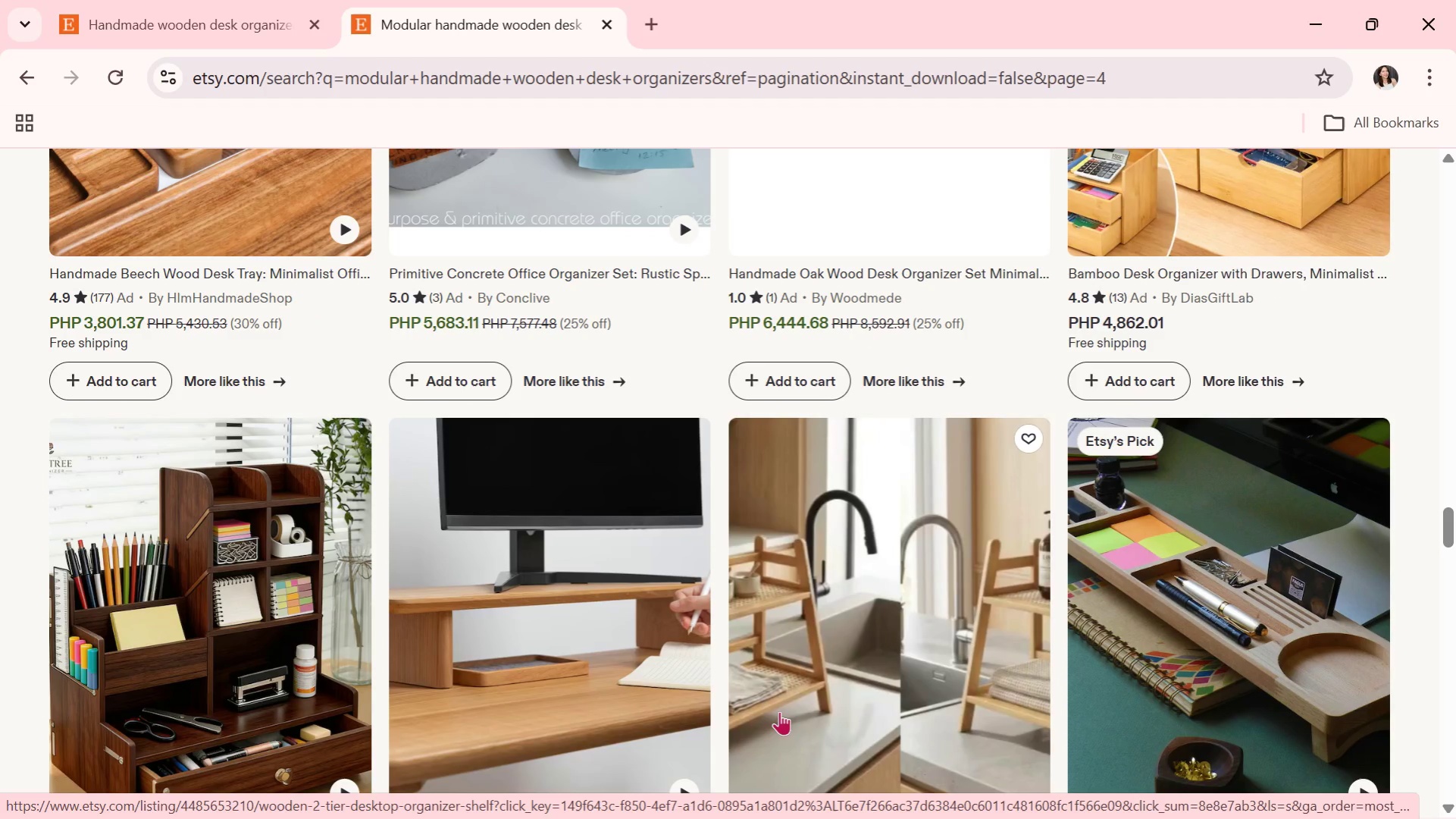 
scroll: coordinate [705, 519], scroll_direction: down, amount: 1.0
 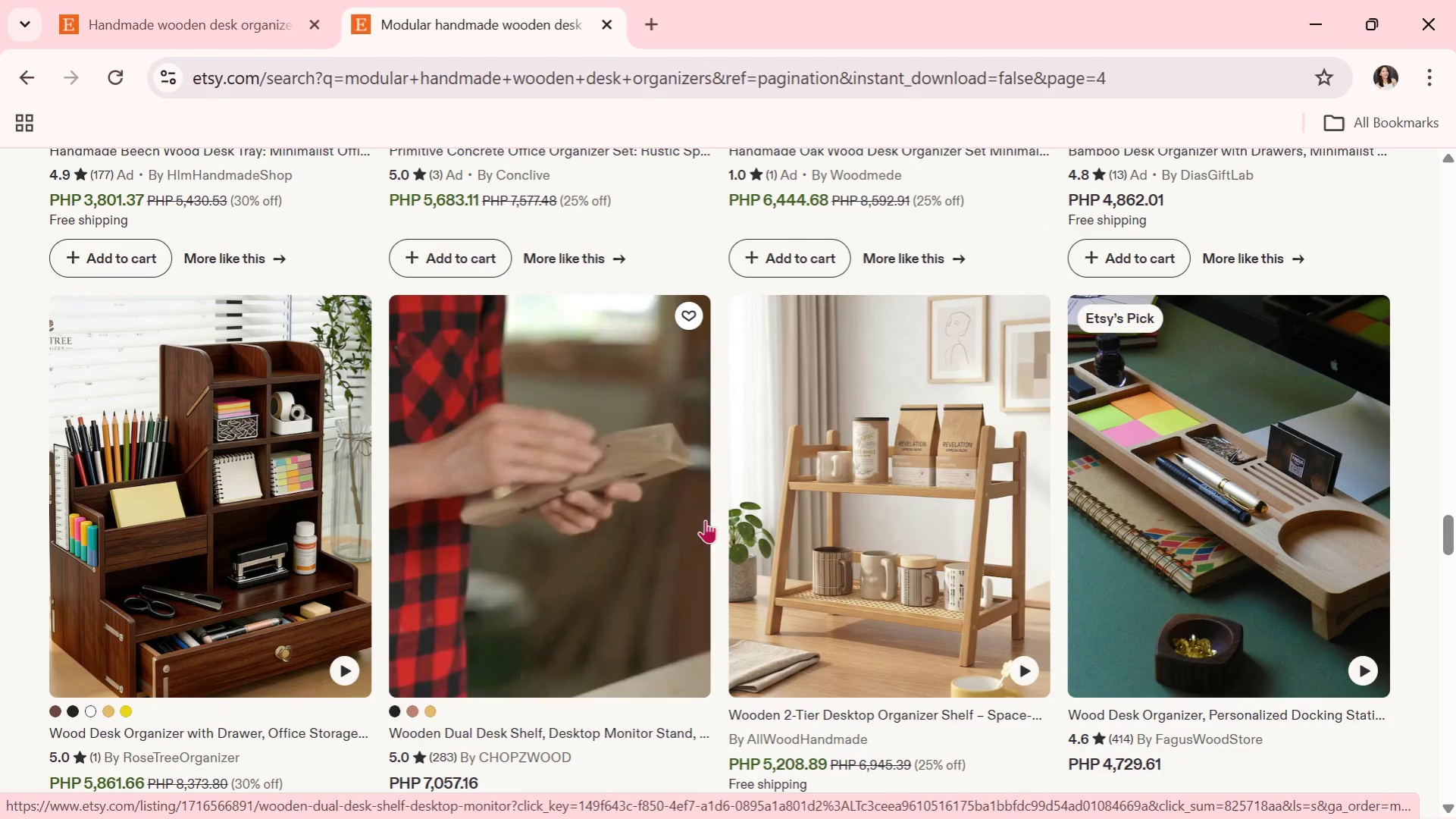 
wait(5.09)
 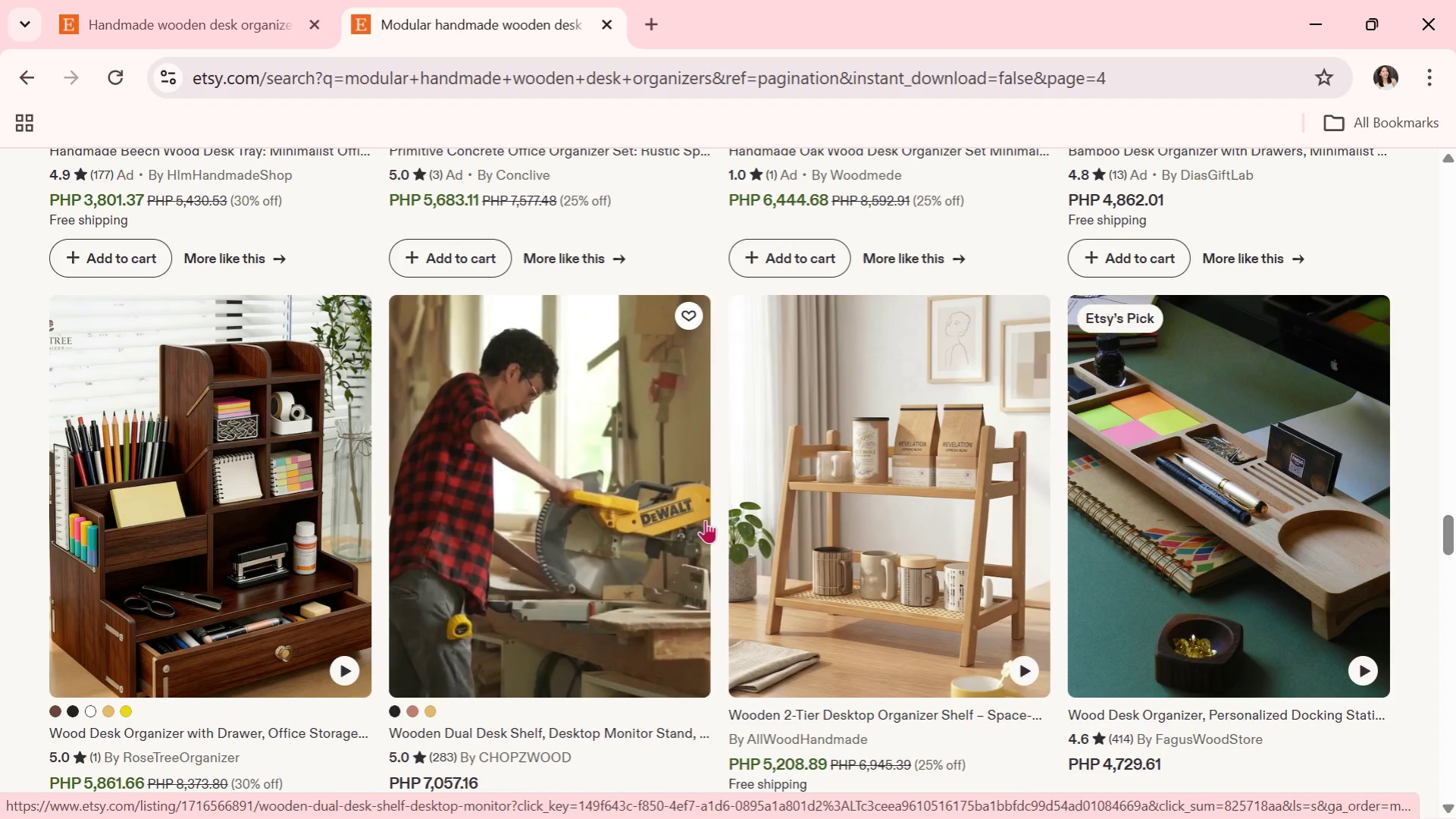 
scroll: coordinate [695, 521], scroll_direction: down, amount: 5.0
 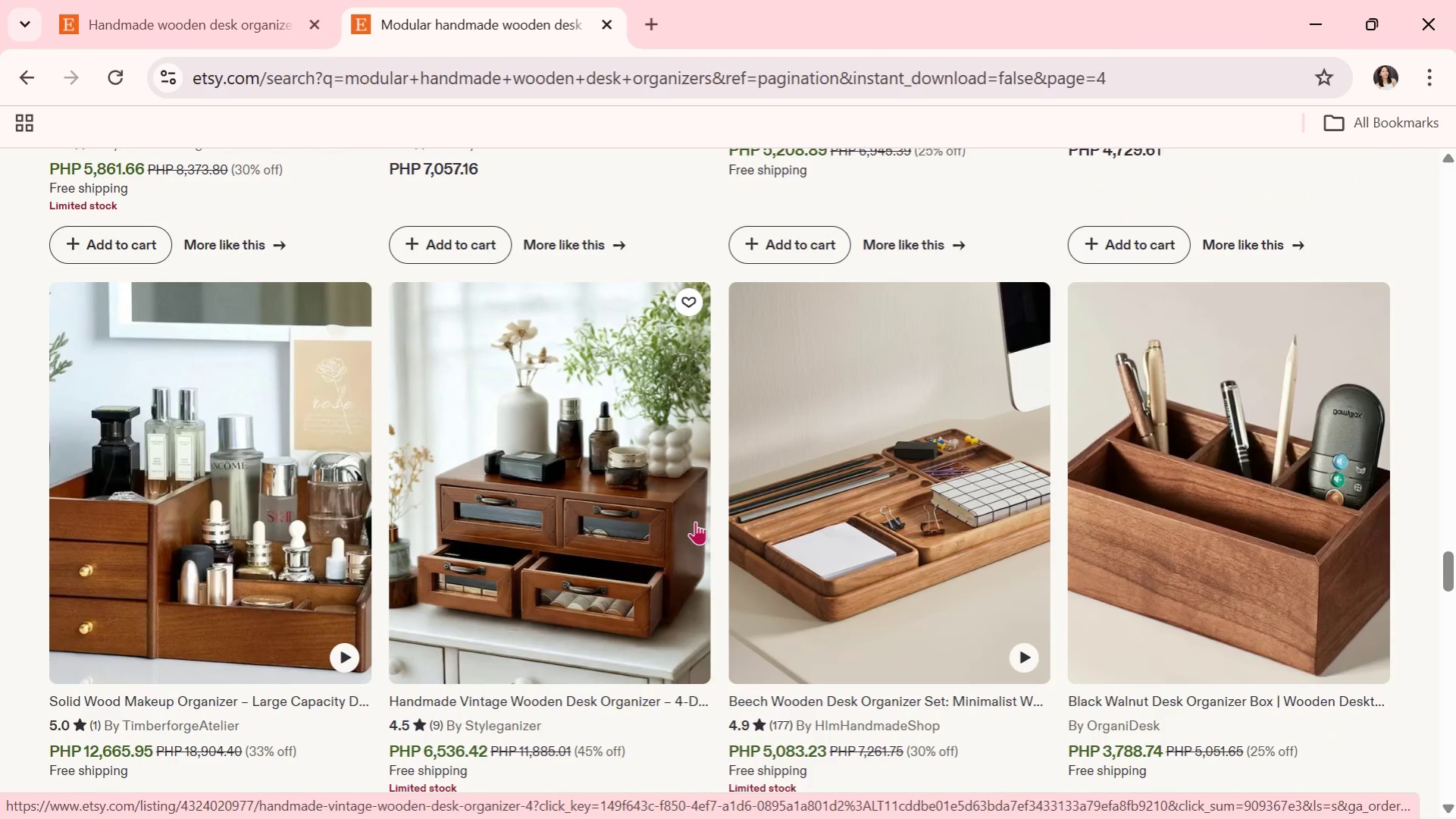 
wait(5.67)
 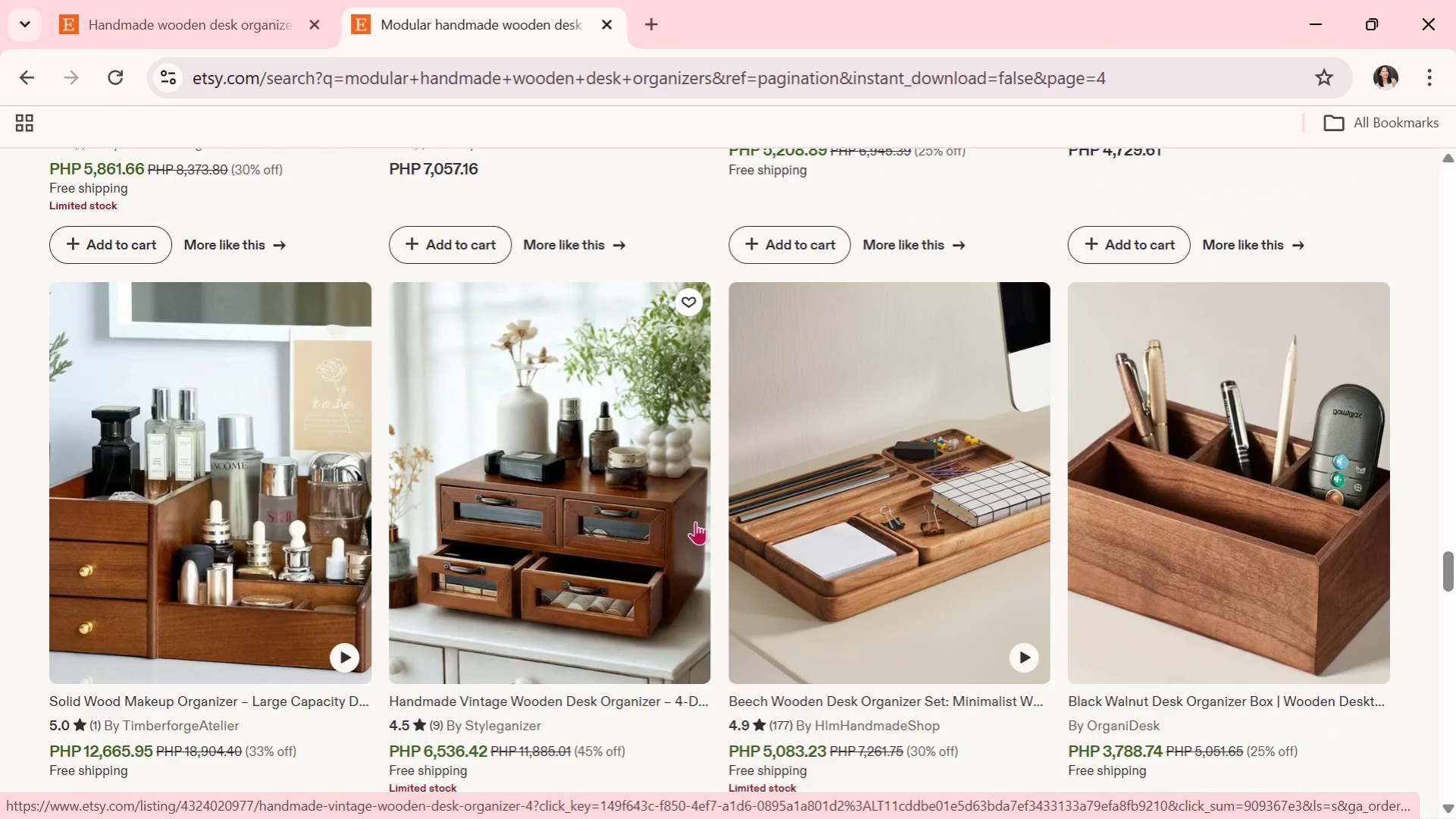 
scroll: coordinate [715, 510], scroll_direction: down, amount: 4.0
 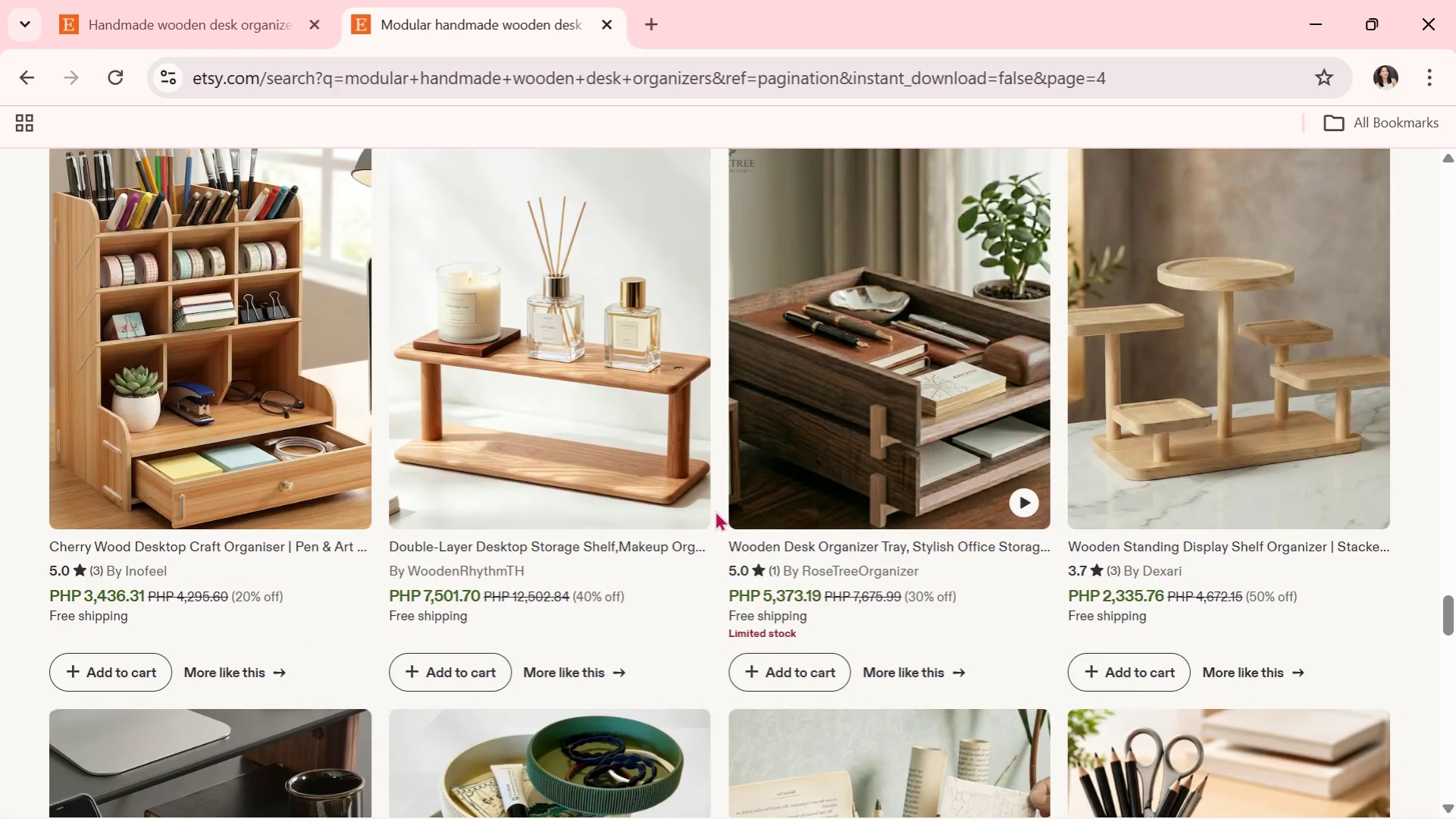 
wait(5.12)
 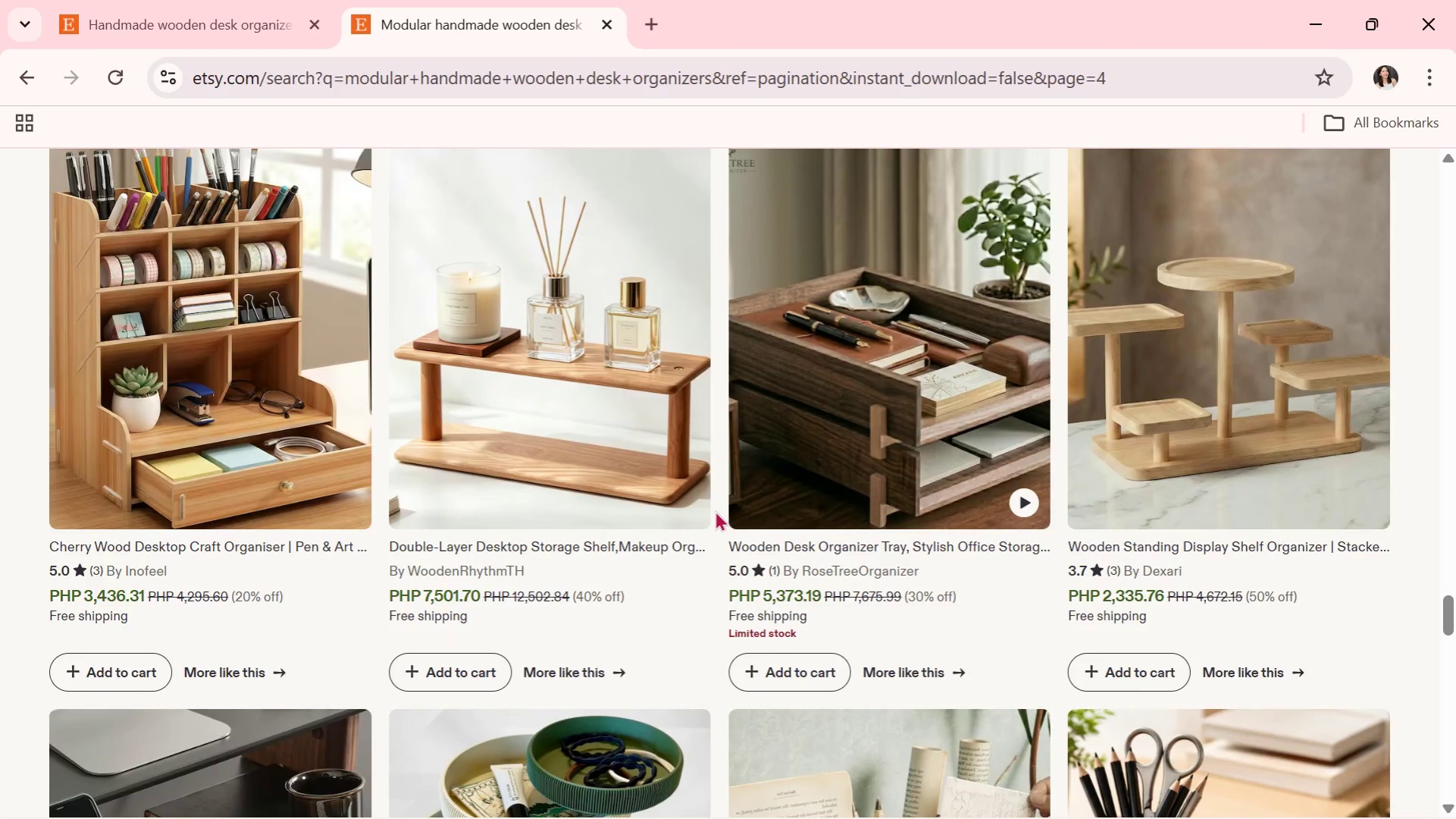 
scroll: coordinate [691, 519], scroll_direction: down, amount: 2.0
 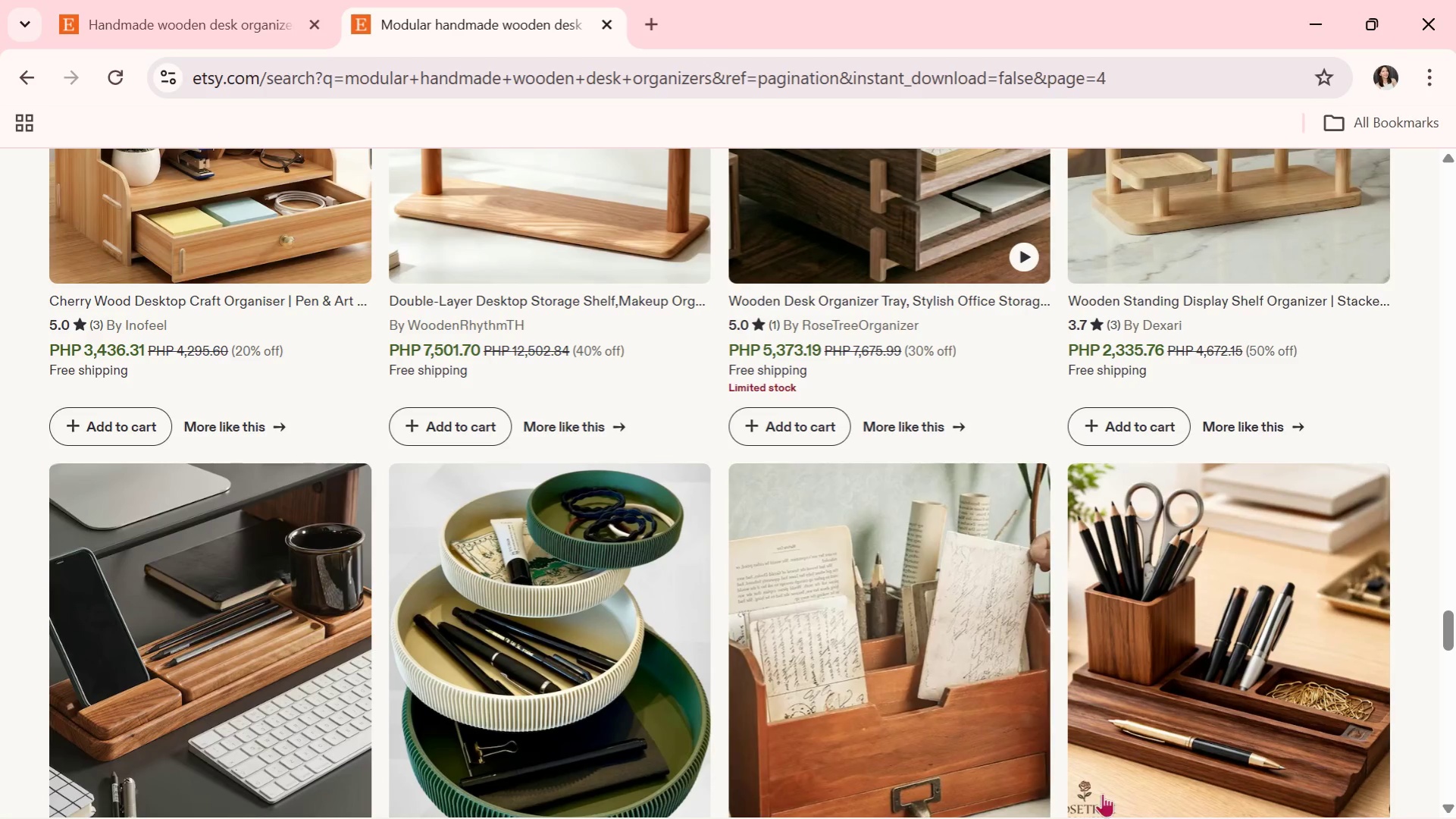 
left_click([1326, 794])
 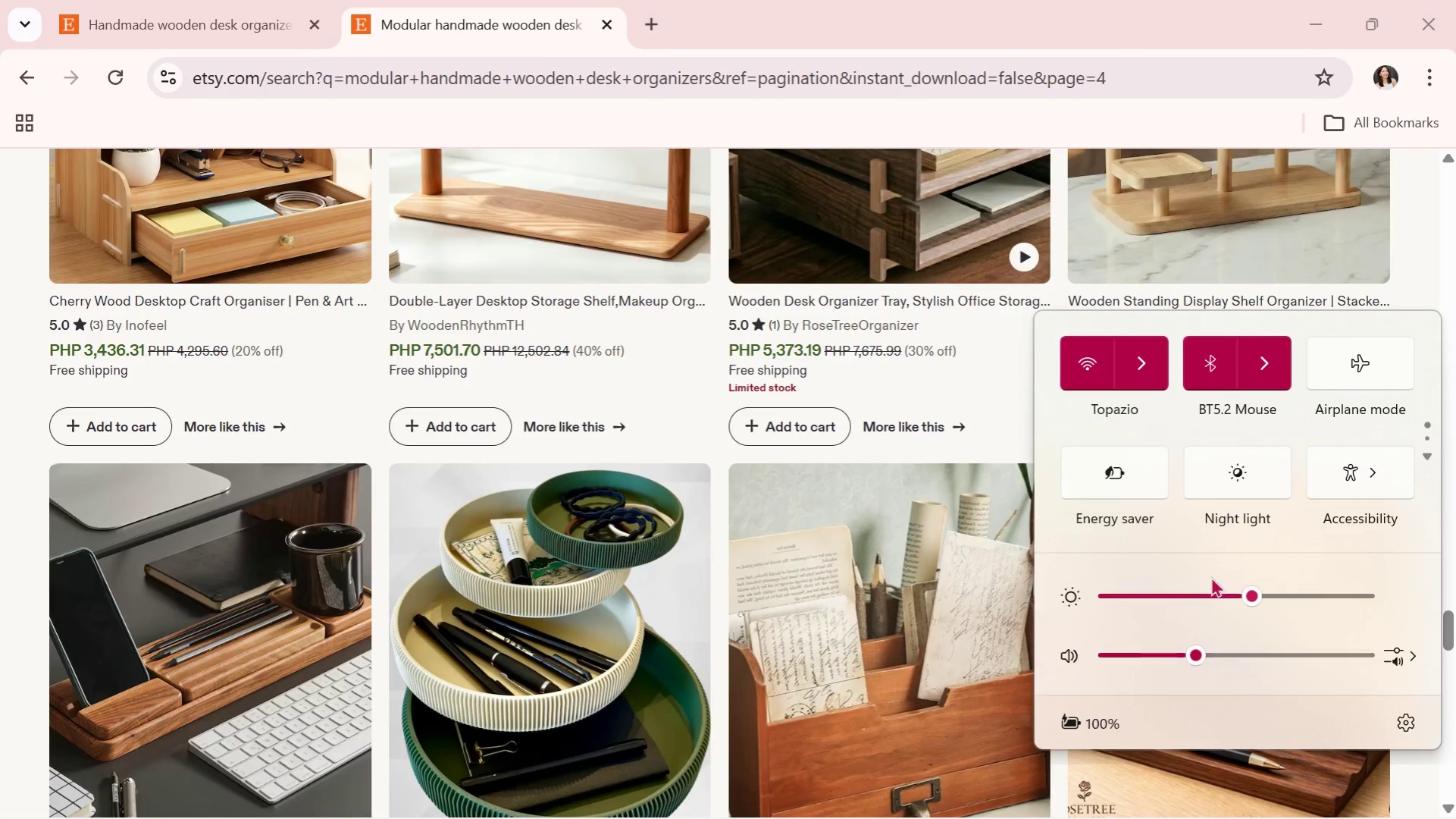 
left_click([1228, 588])
 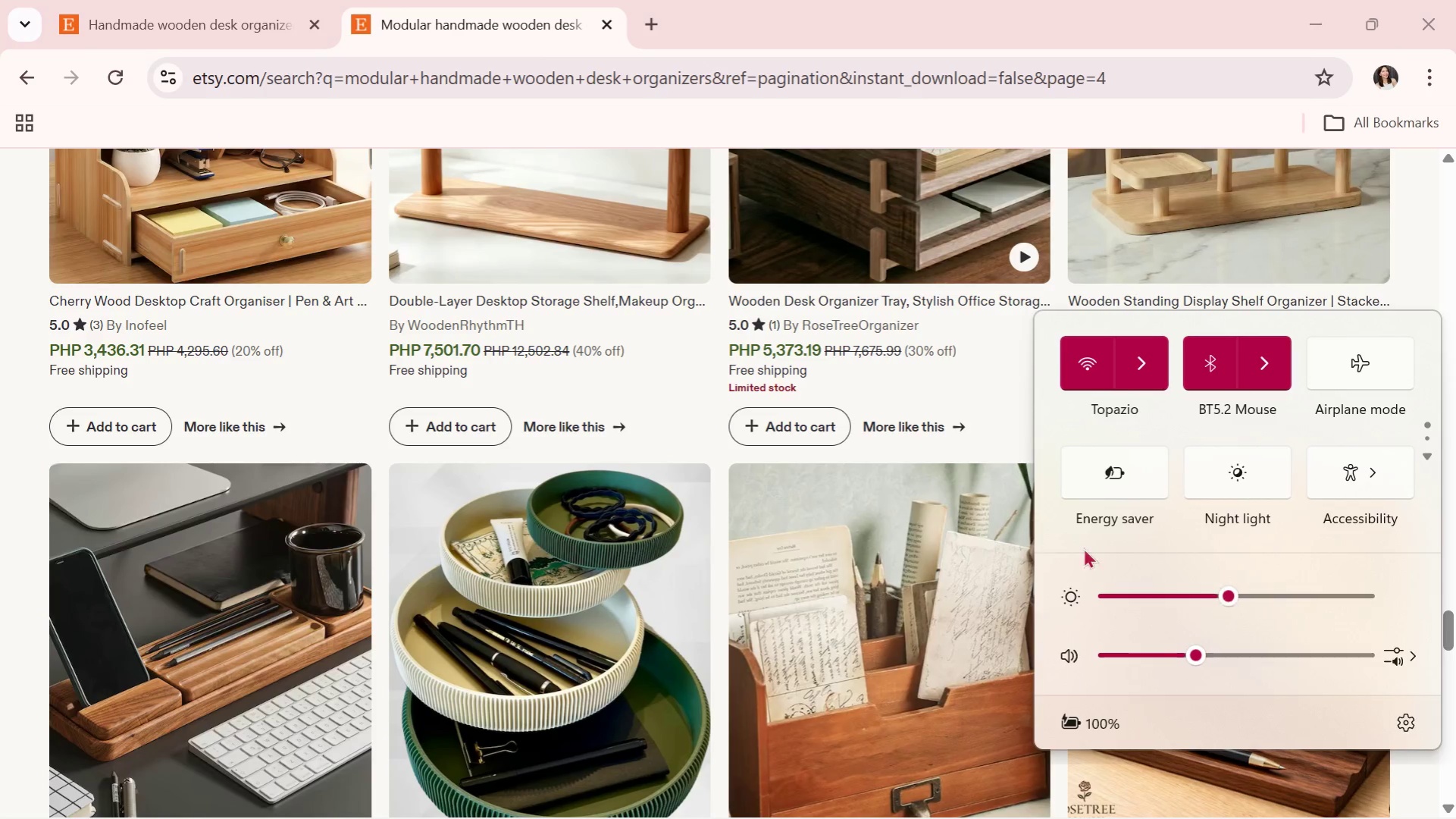 
scroll: coordinate [936, 453], scroll_direction: down, amount: 4.0
 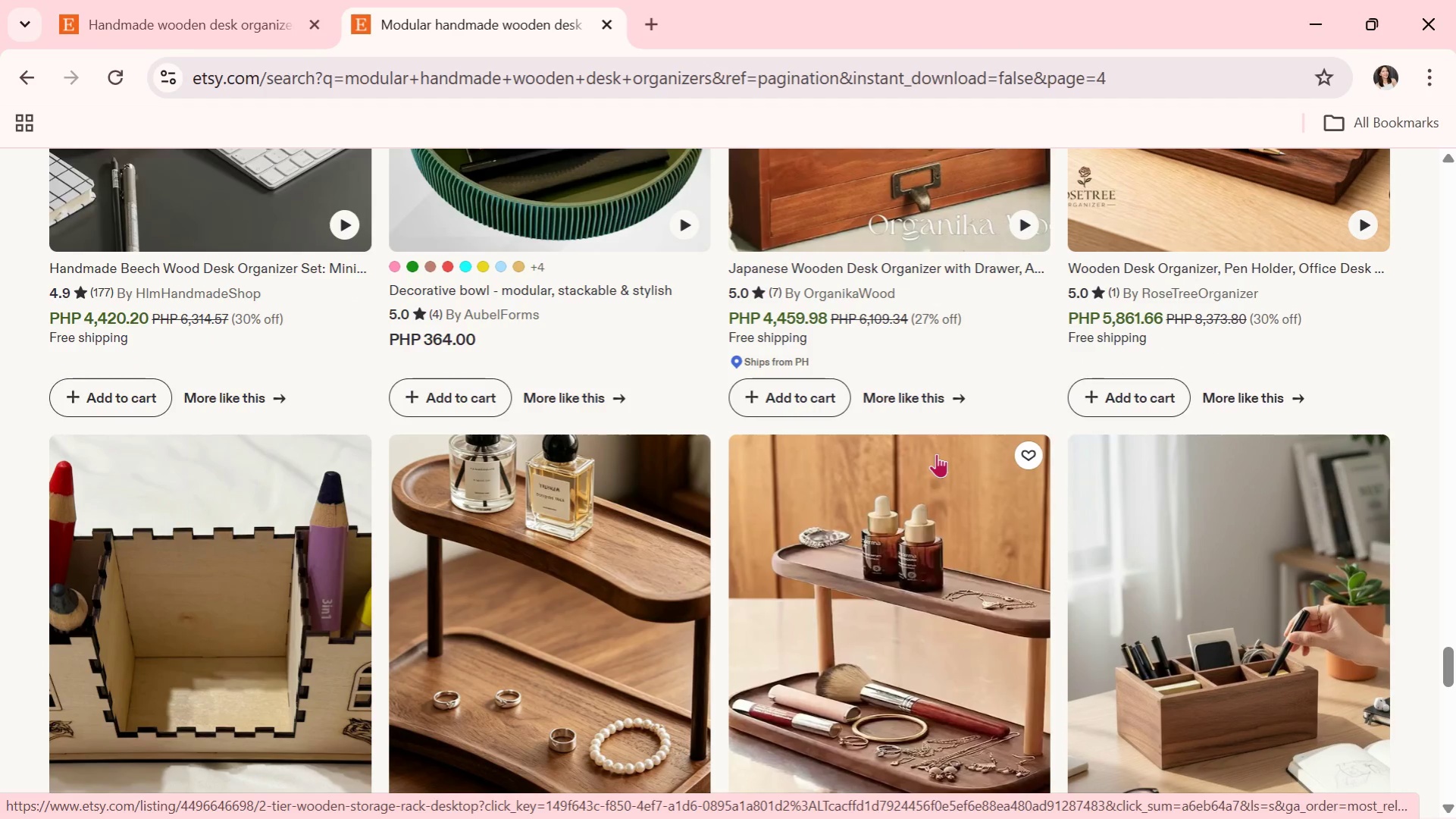 
wait(7.48)
 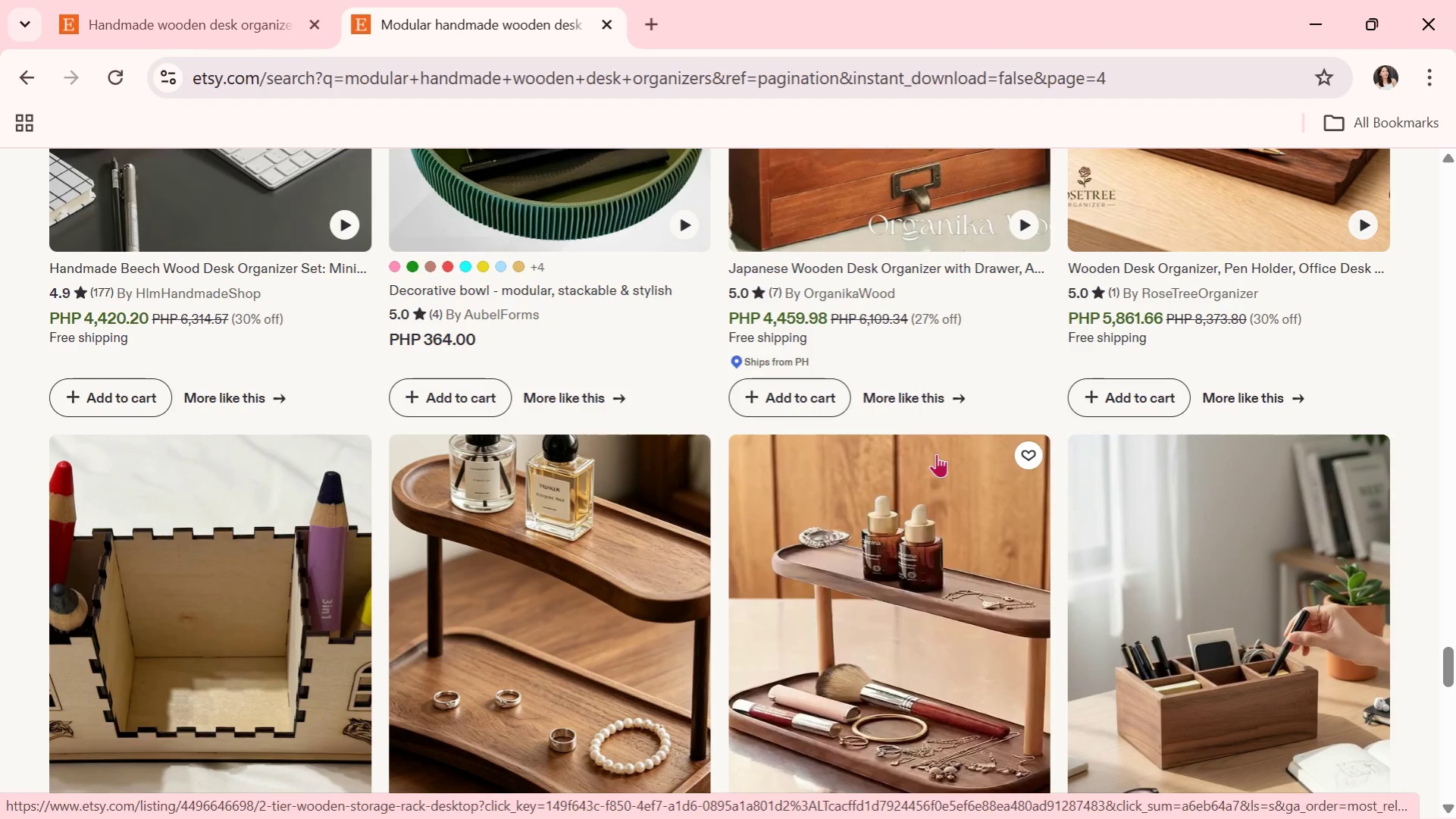 
scroll: coordinate [774, 402], scroll_direction: down, amount: 6.0
 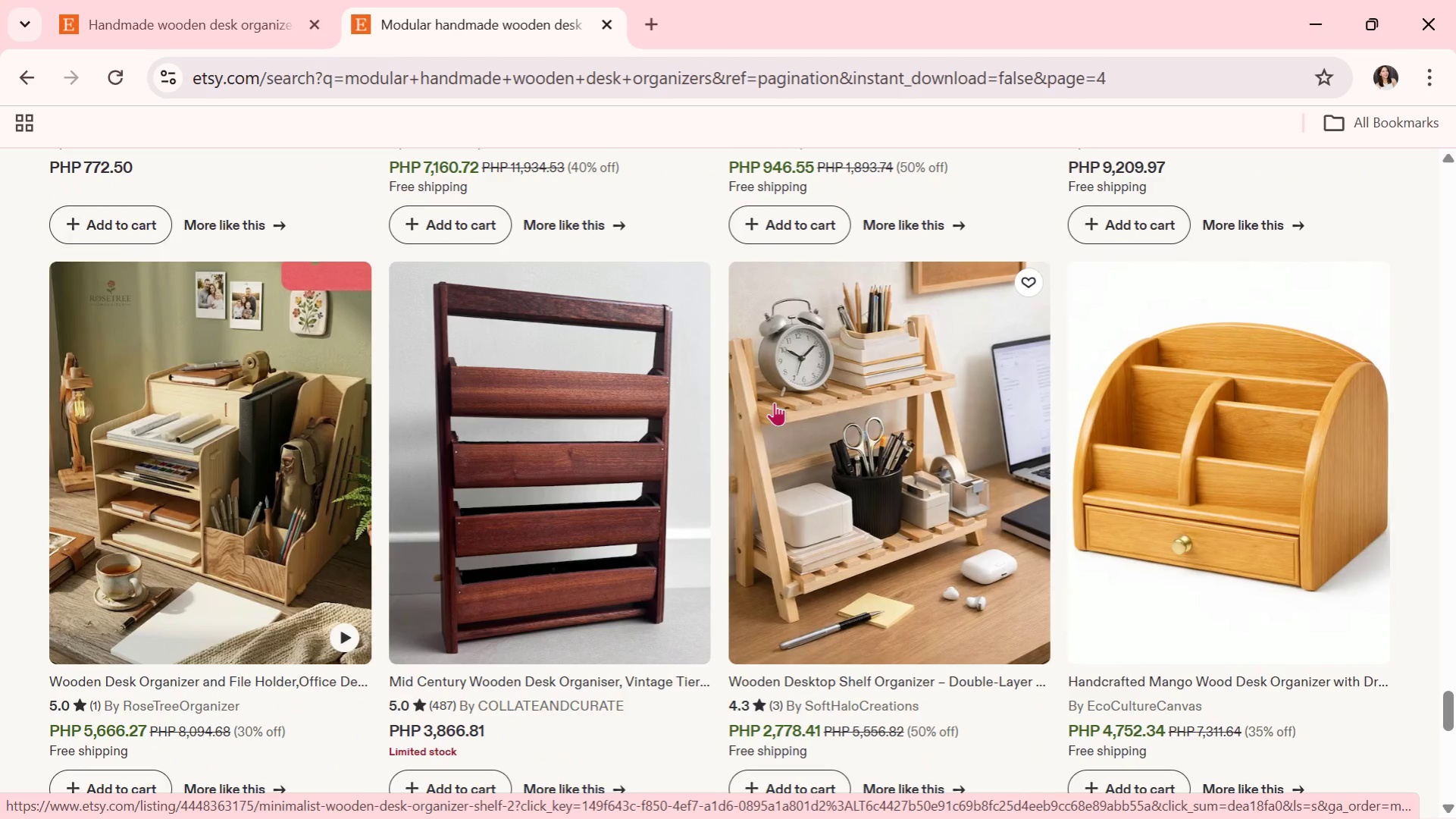 
scroll: coordinate [774, 402], scroll_direction: down, amount: 1.0
 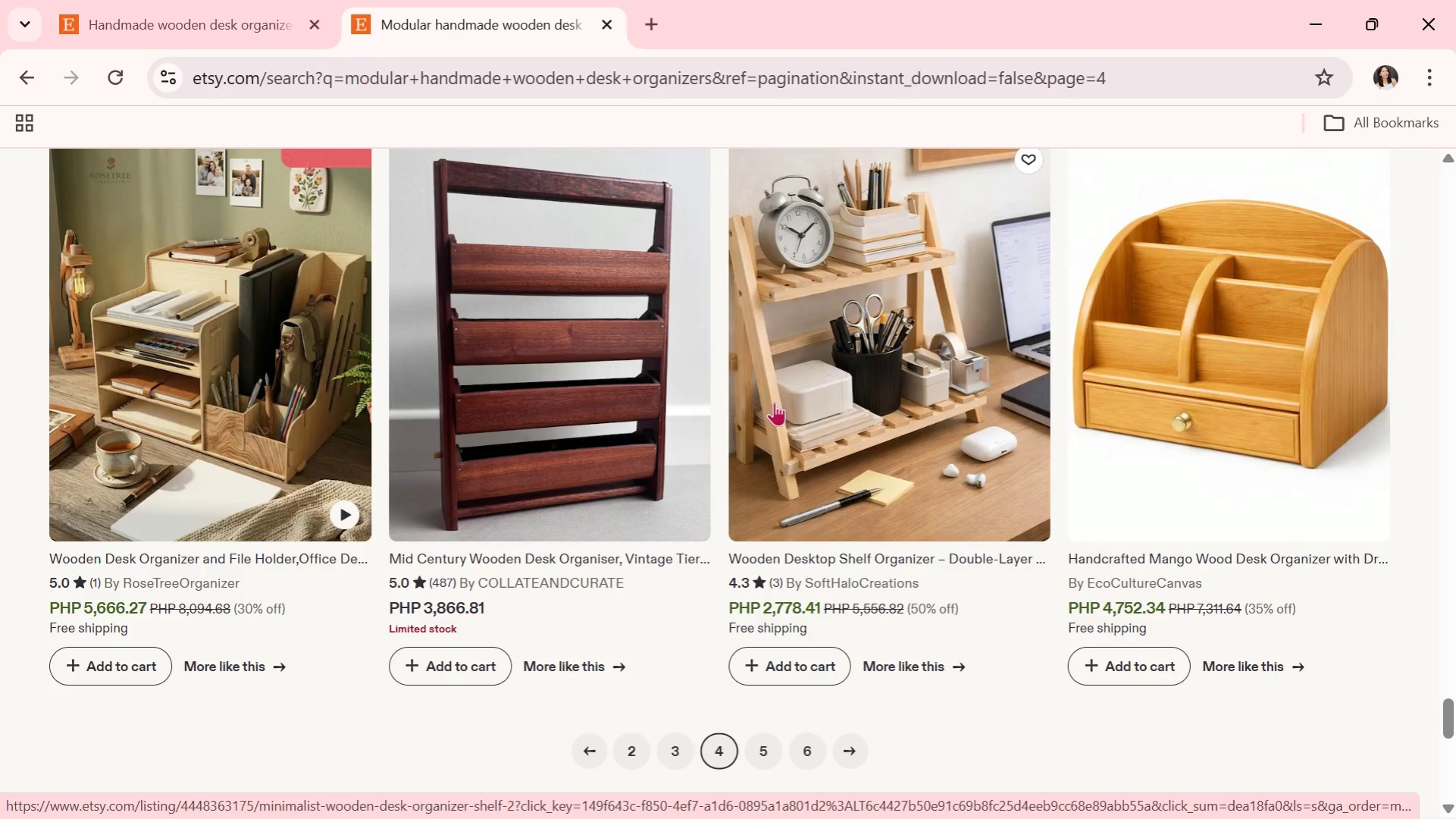 
wait(5.49)
 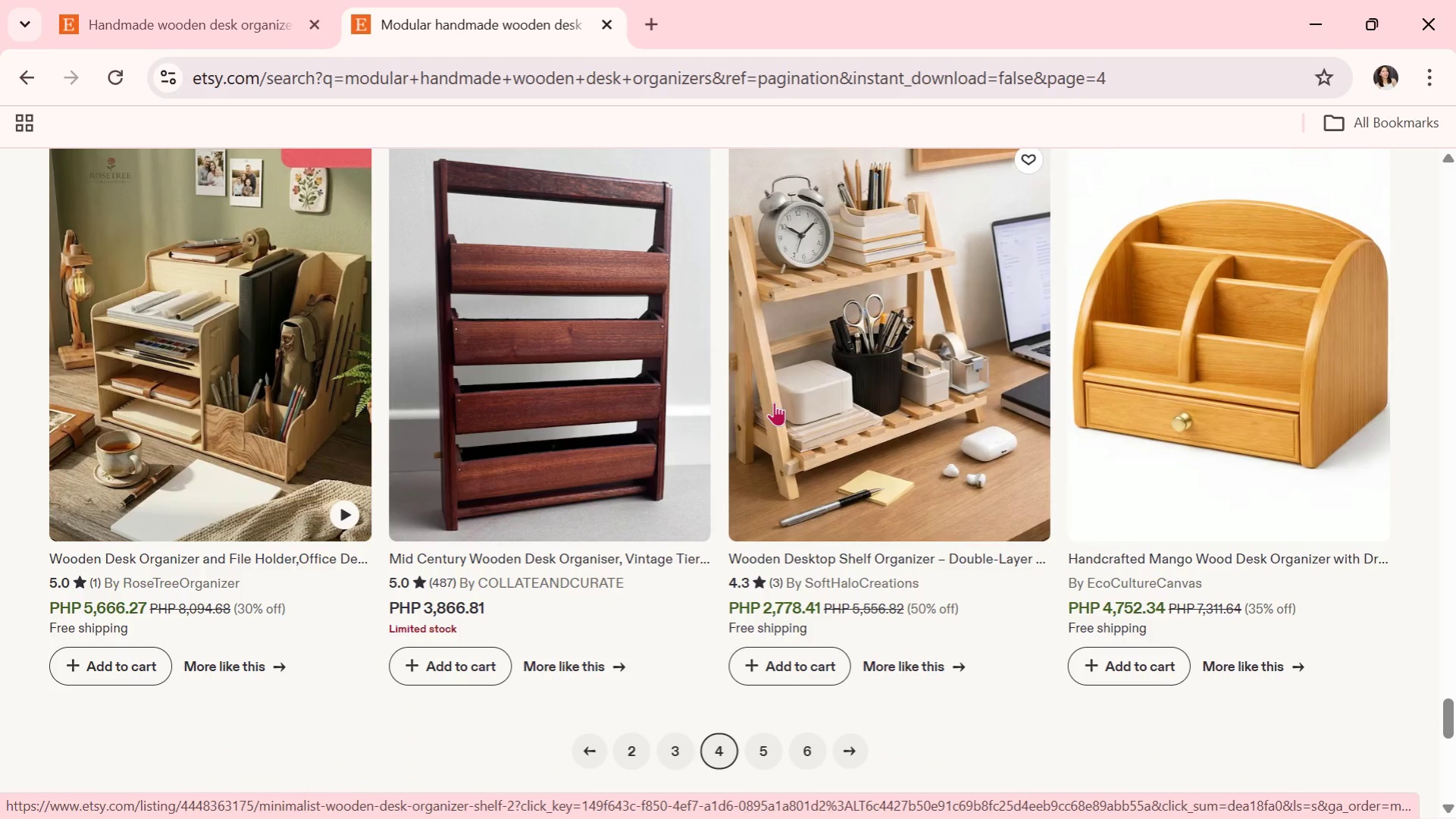 
scroll: coordinate [774, 402], scroll_direction: down, amount: 2.0
 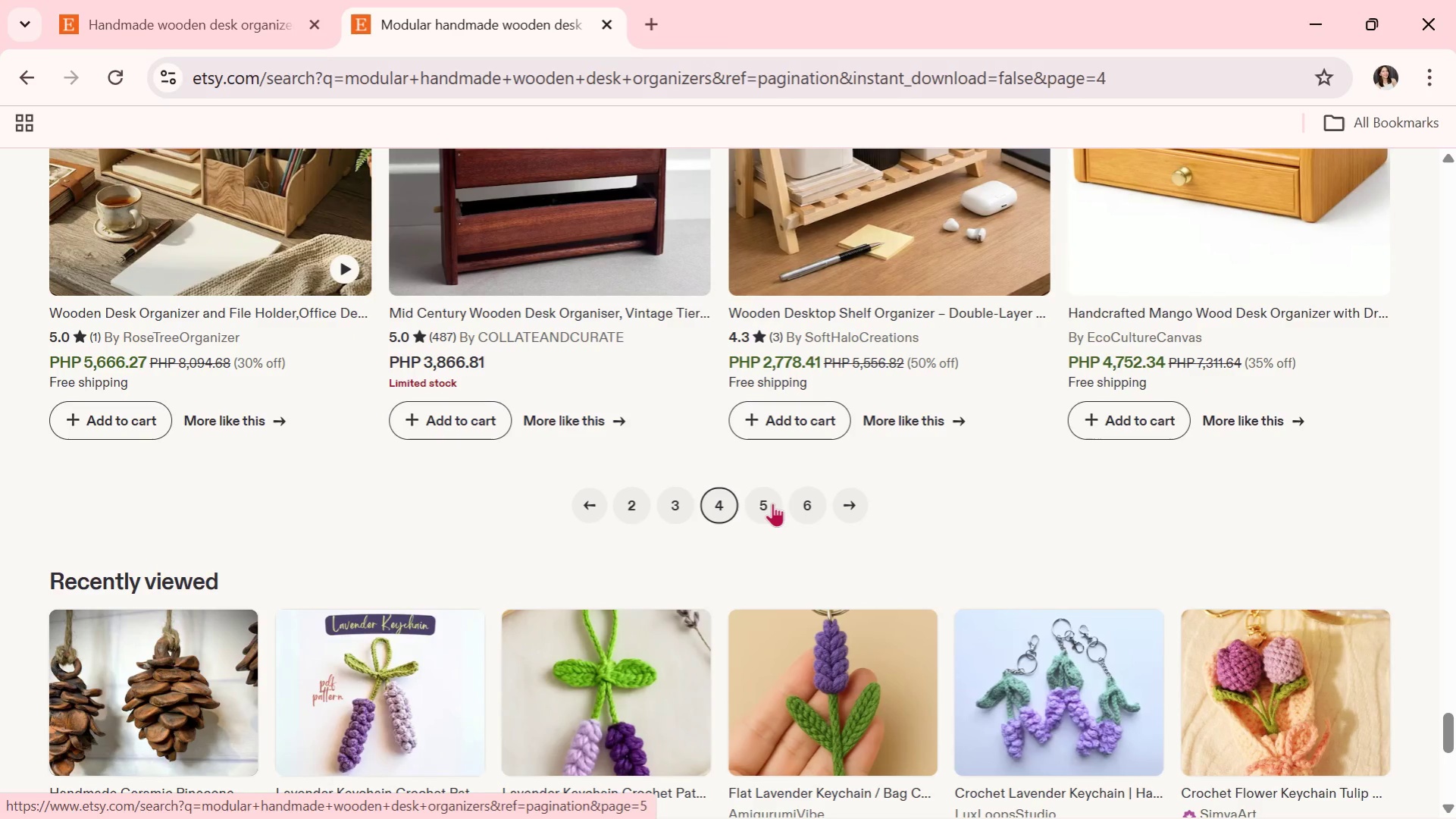 
left_click([768, 502])
 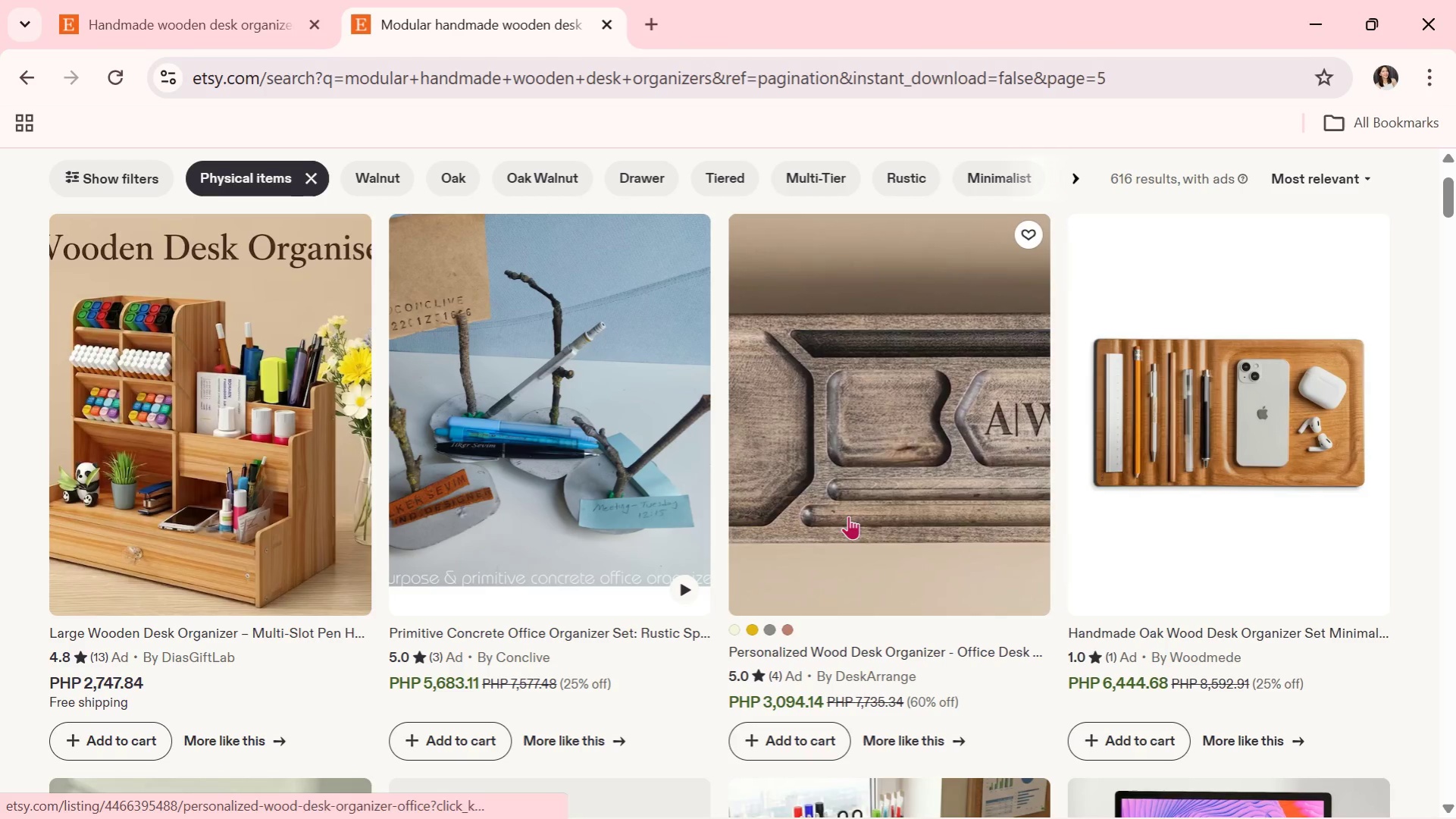 
scroll: coordinate [844, 540], scroll_direction: down, amount: 1.0
 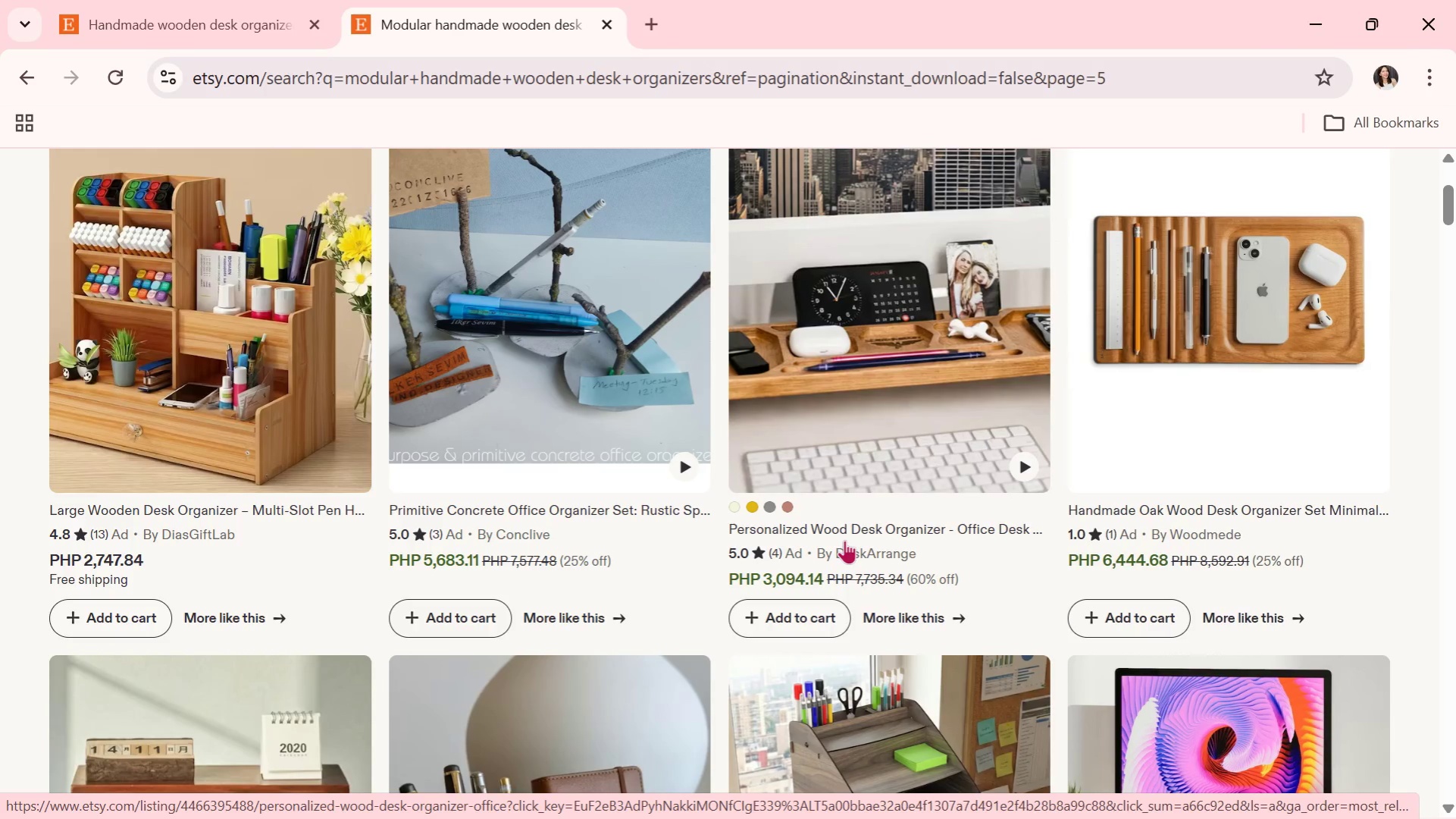 
wait(5.57)
 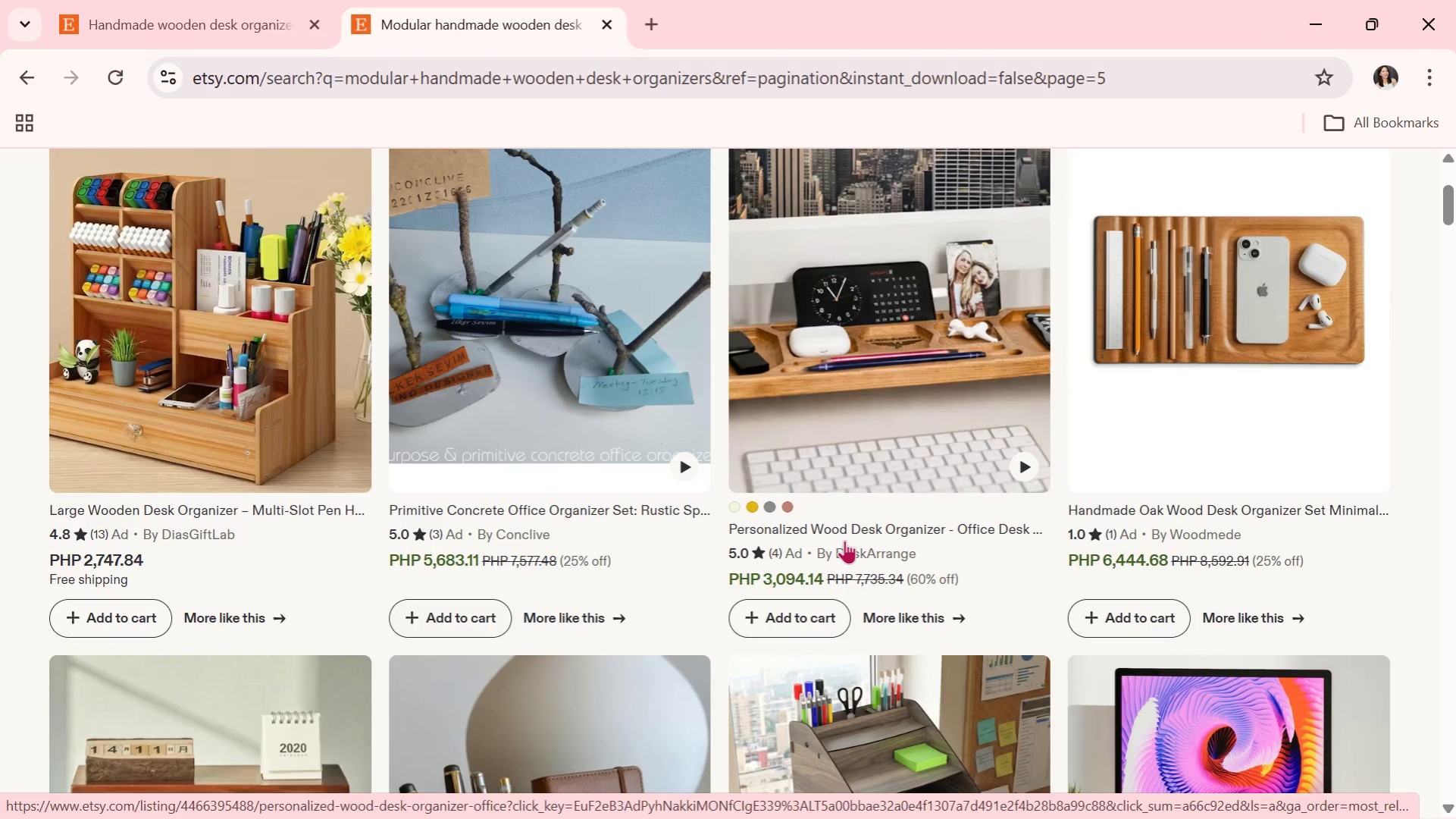 
scroll: coordinate [844, 540], scroll_direction: down, amount: 3.0
 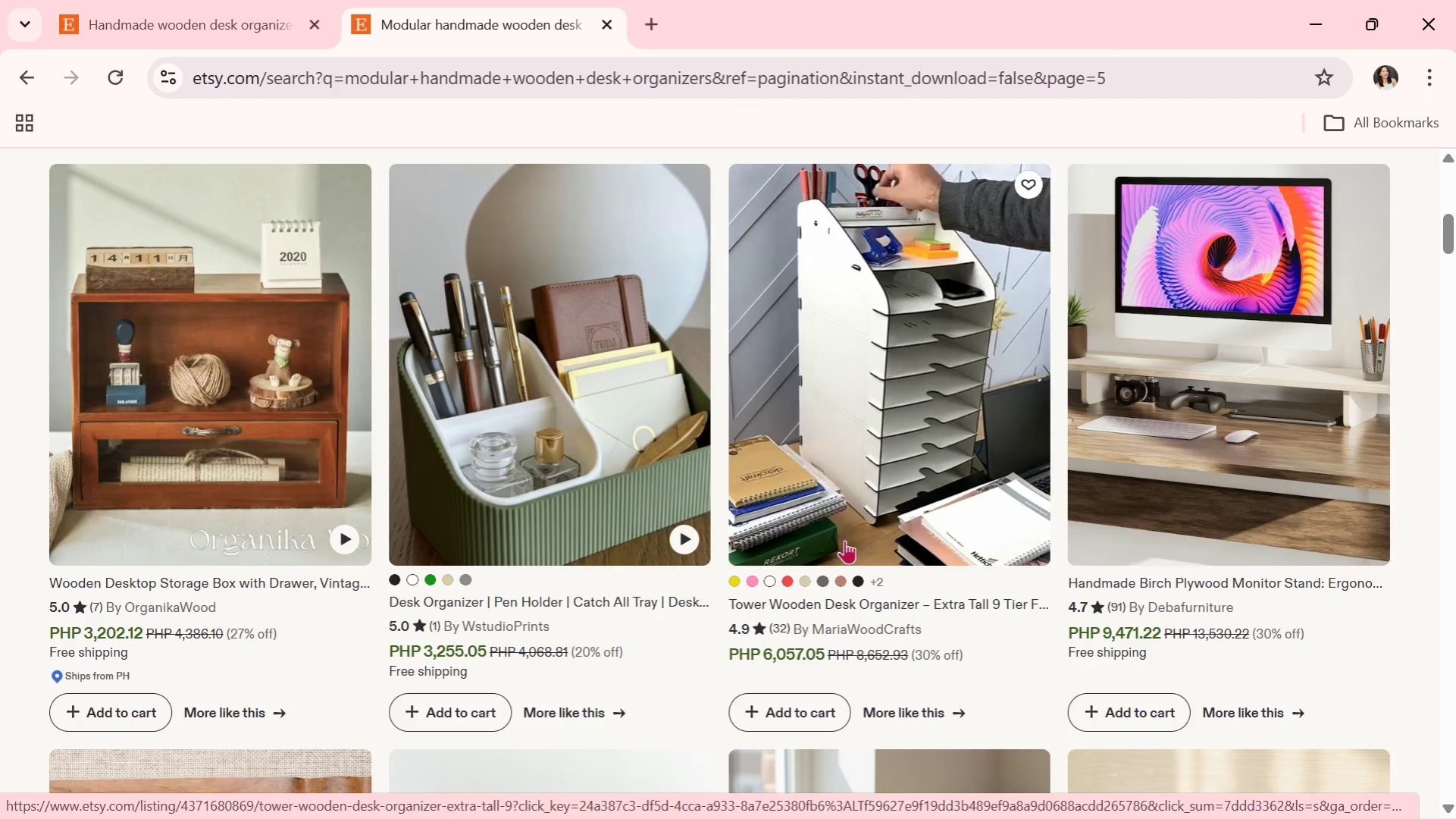 
wait(10.25)
 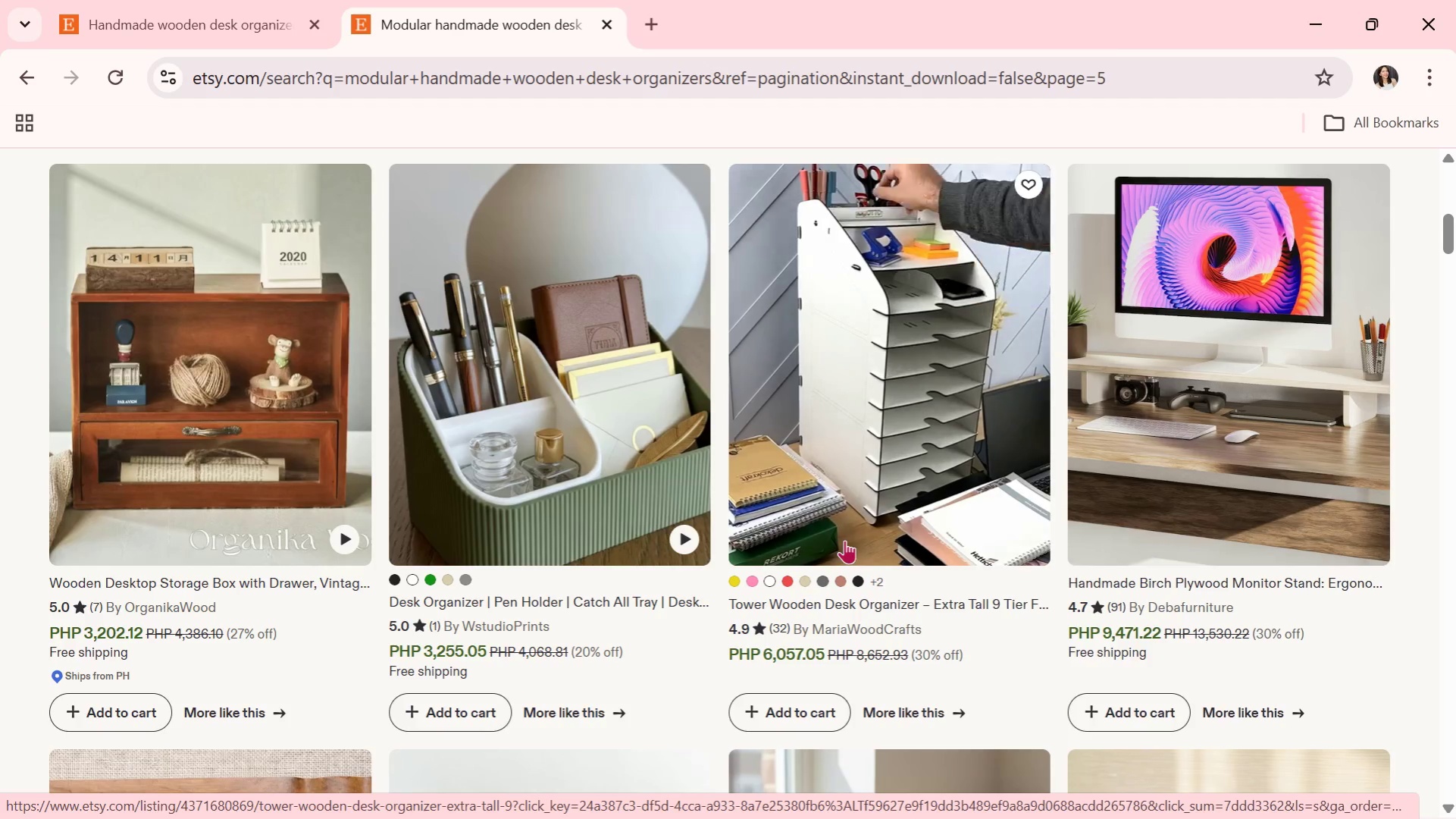 
scroll: coordinate [234, 460], scroll_direction: down, amount: 5.0
 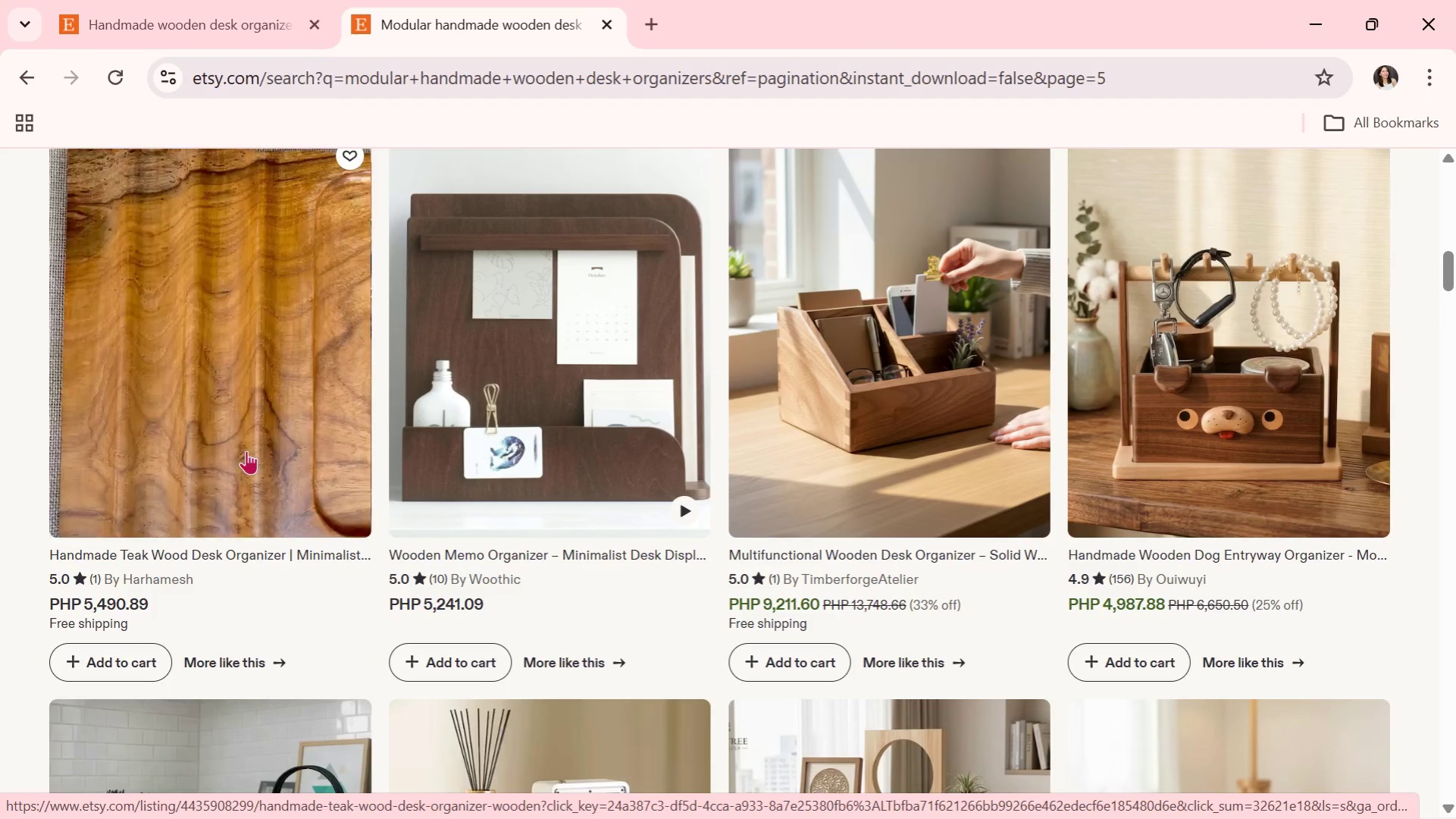 
wait(10.21)
 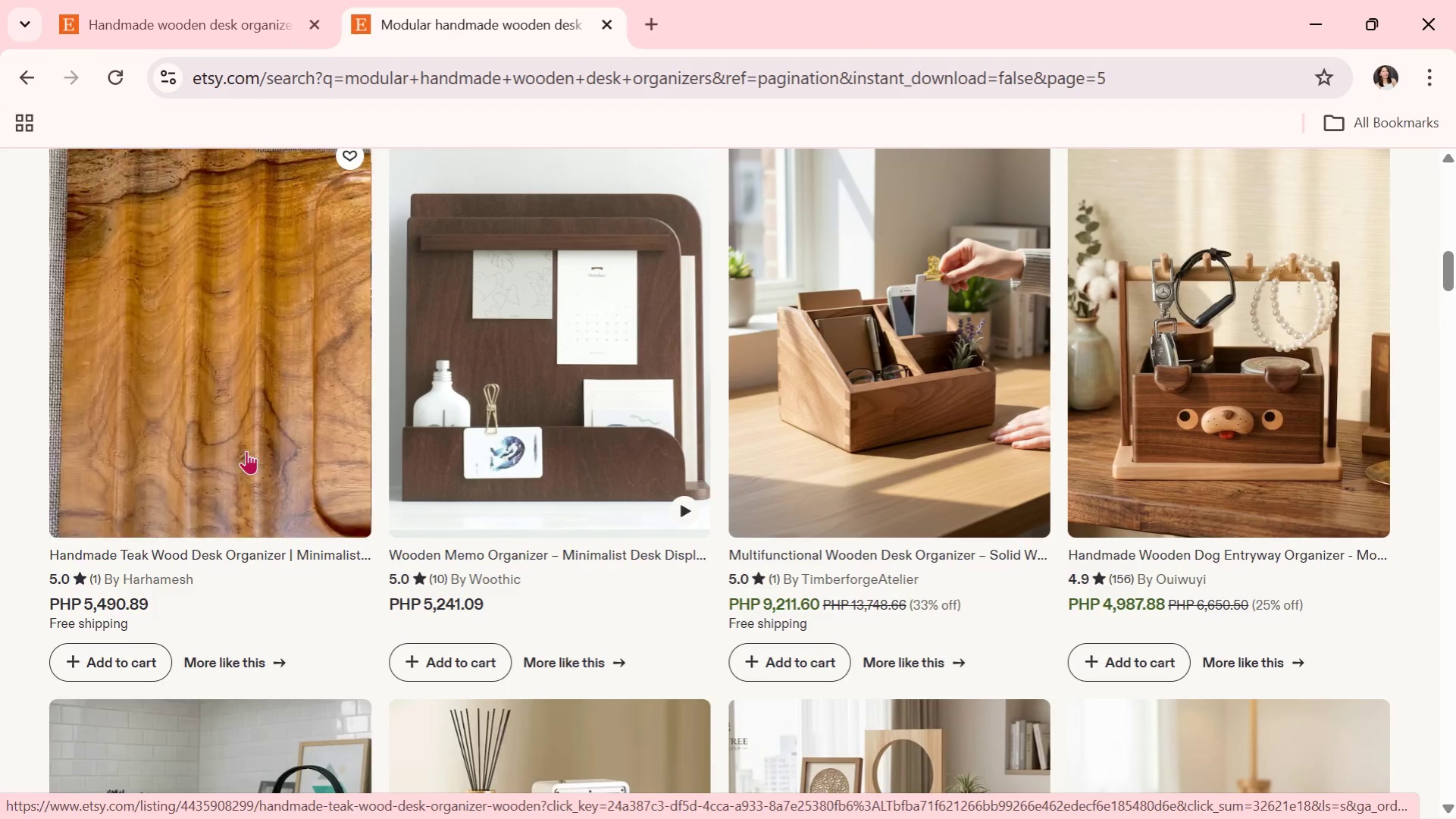 
scroll: coordinate [809, 529], scroll_direction: down, amount: 8.0
 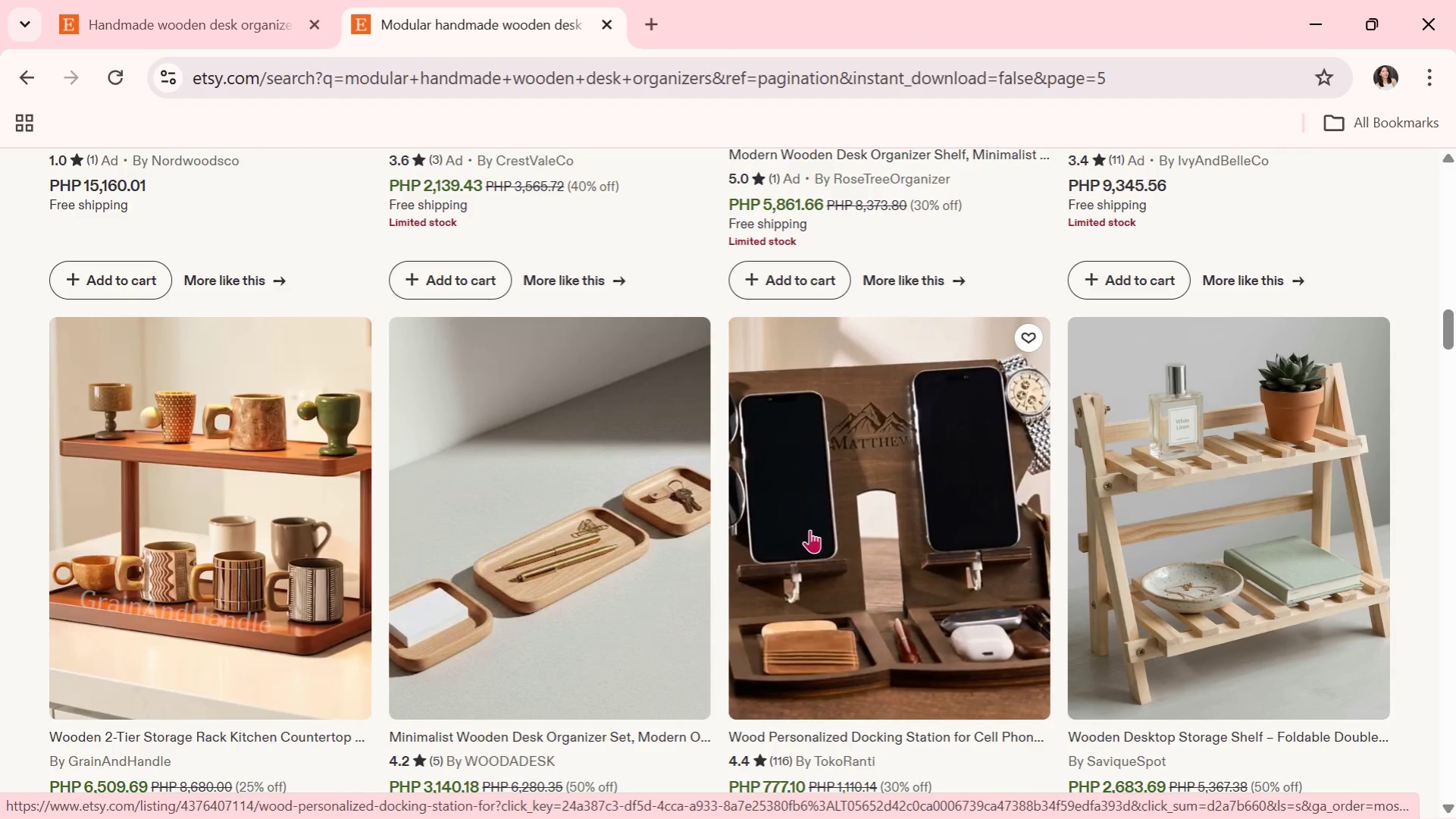 
wait(6.67)
 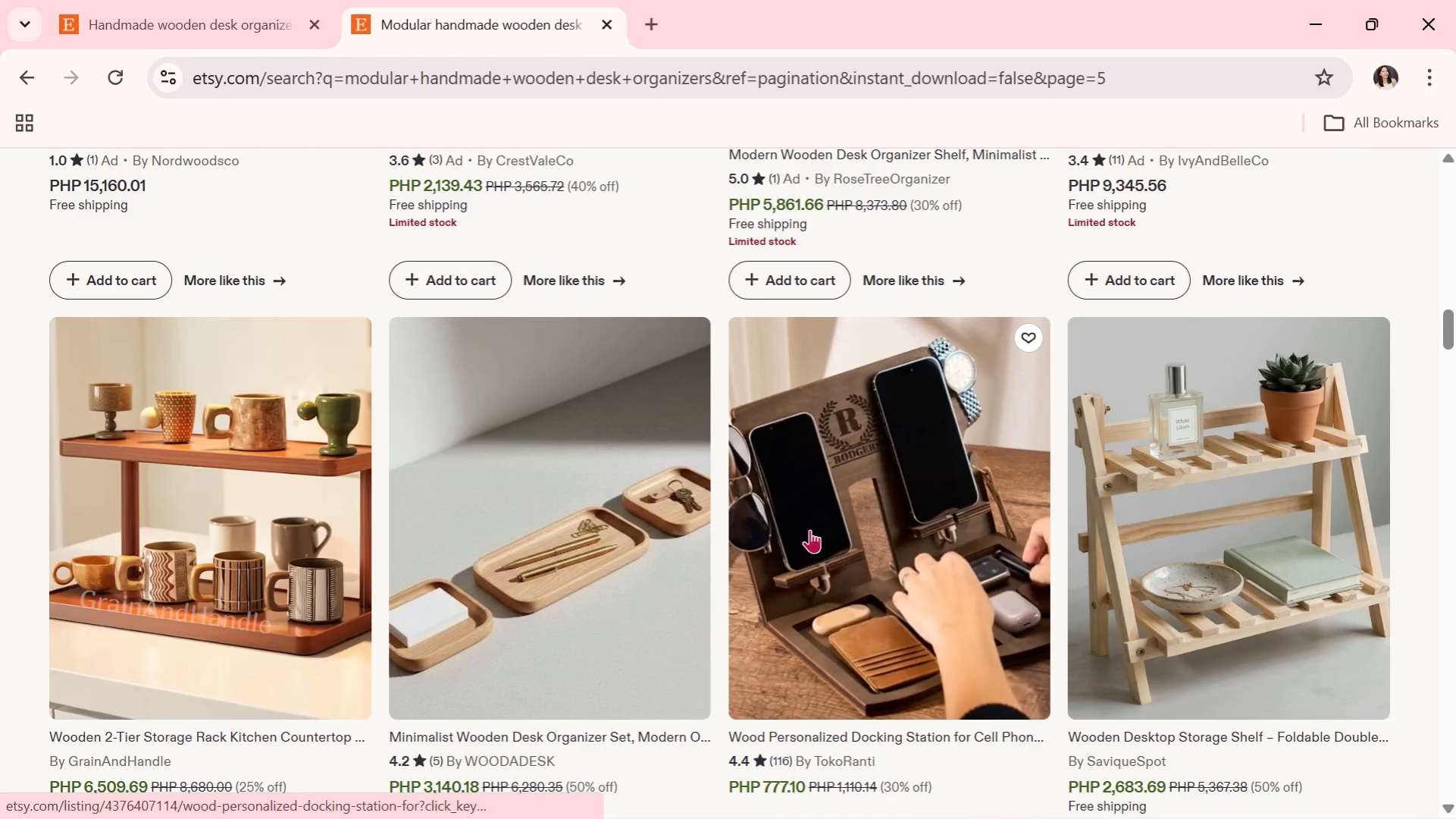 
scroll: coordinate [645, 497], scroll_direction: down, amount: 1.0
 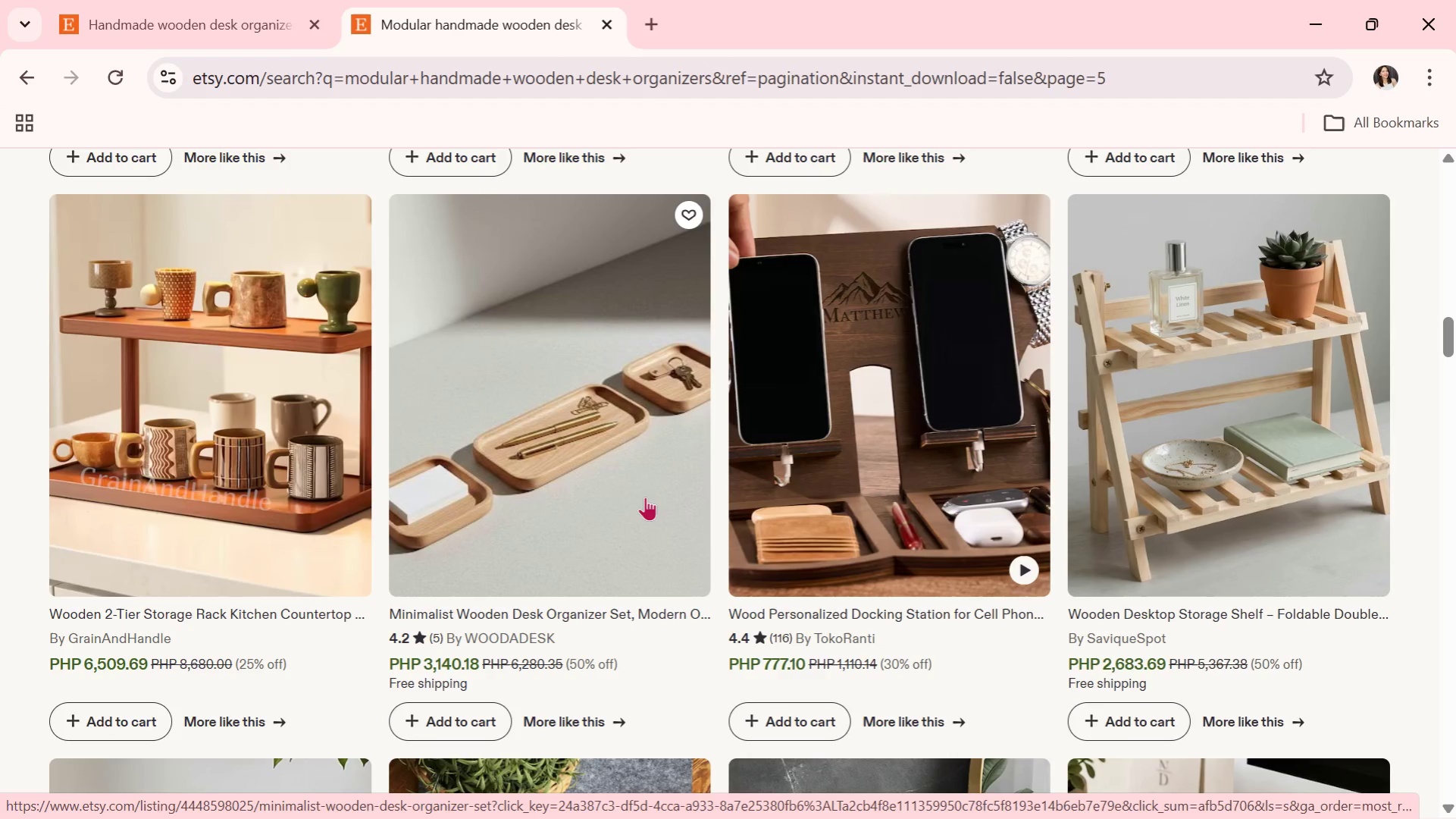 
wait(11.73)
 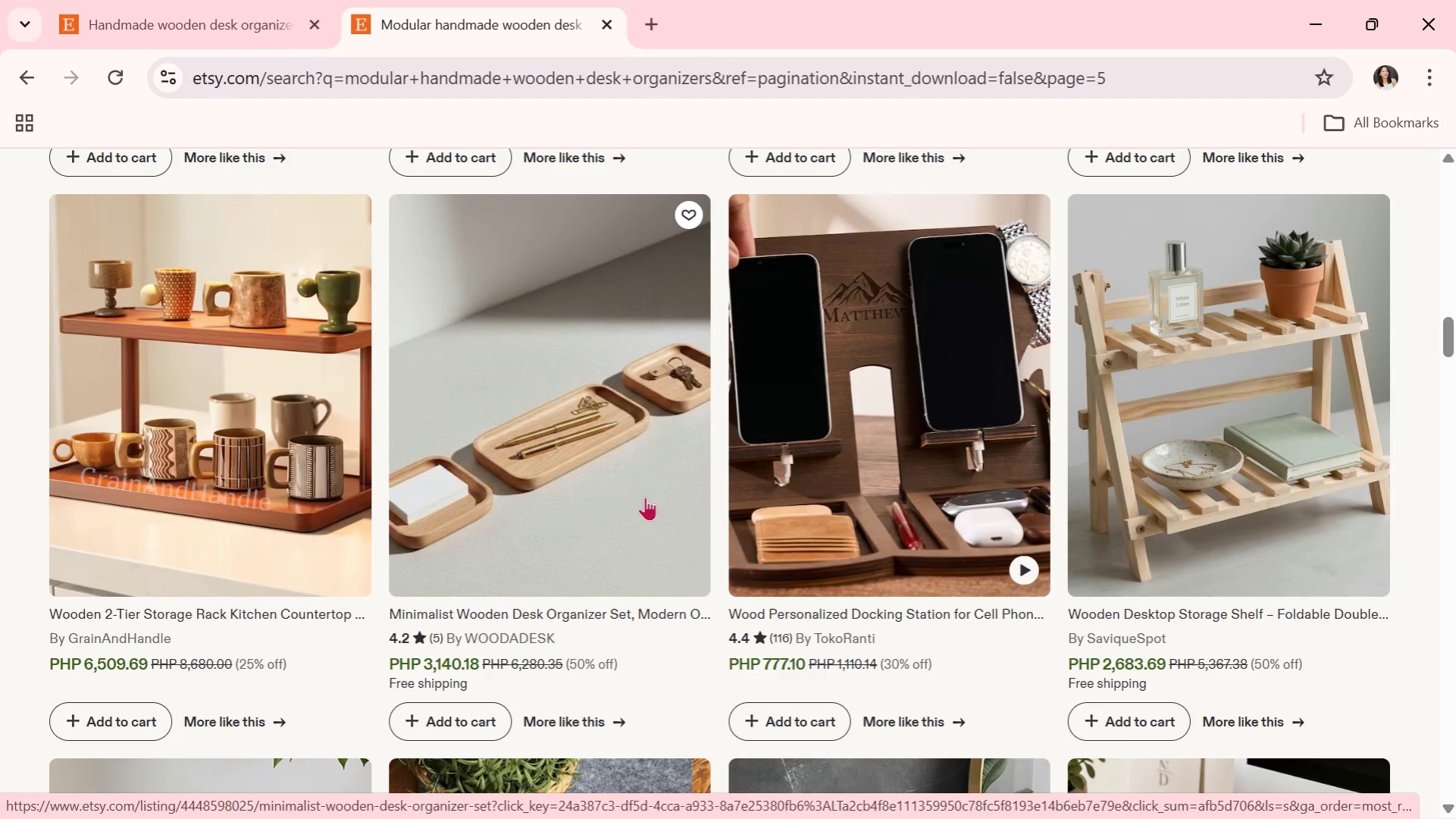 
scroll: coordinate [518, 554], scroll_direction: down, amount: 5.0
 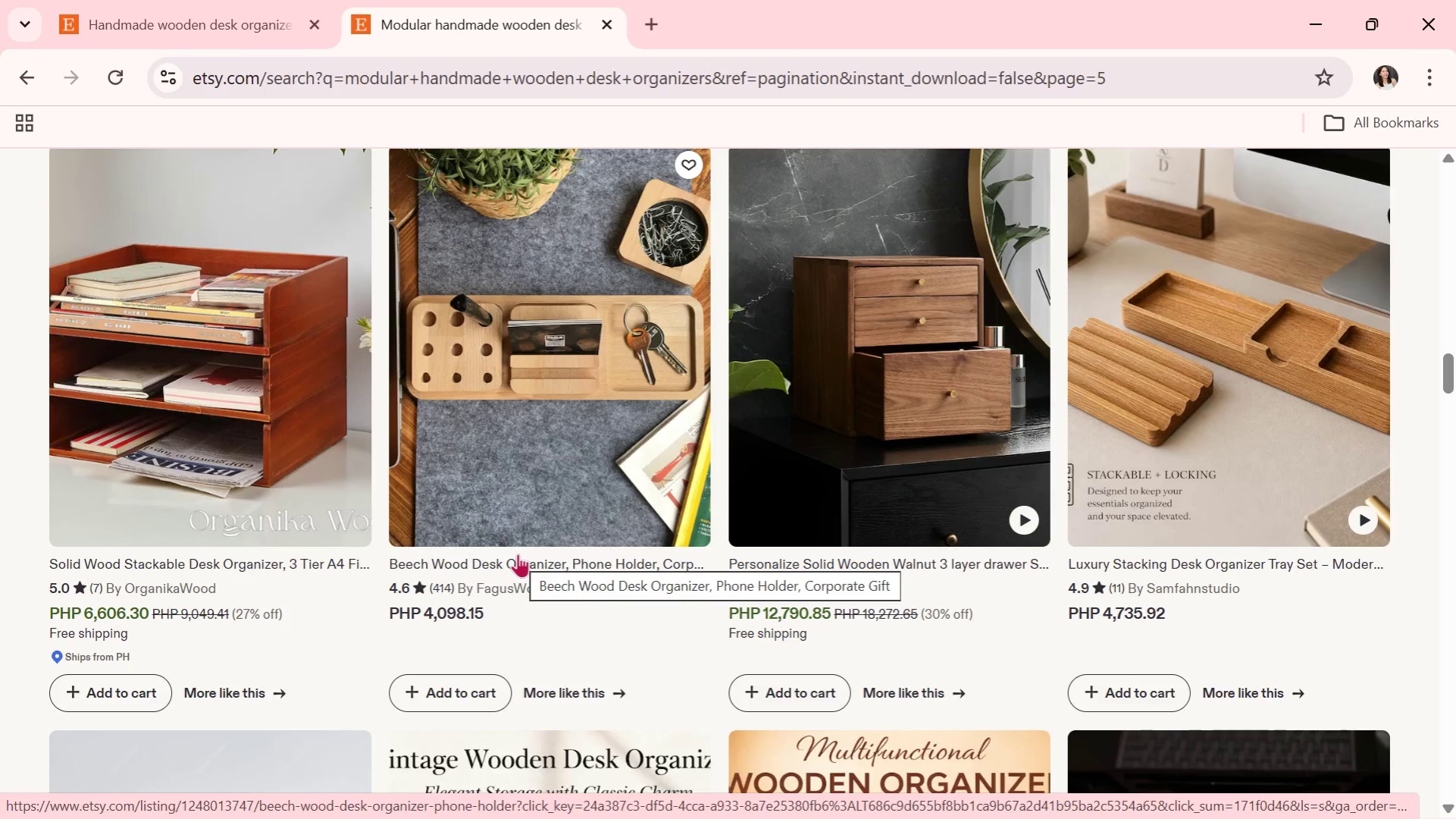 
scroll: coordinate [1070, 529], scroll_direction: down, amount: 6.0
 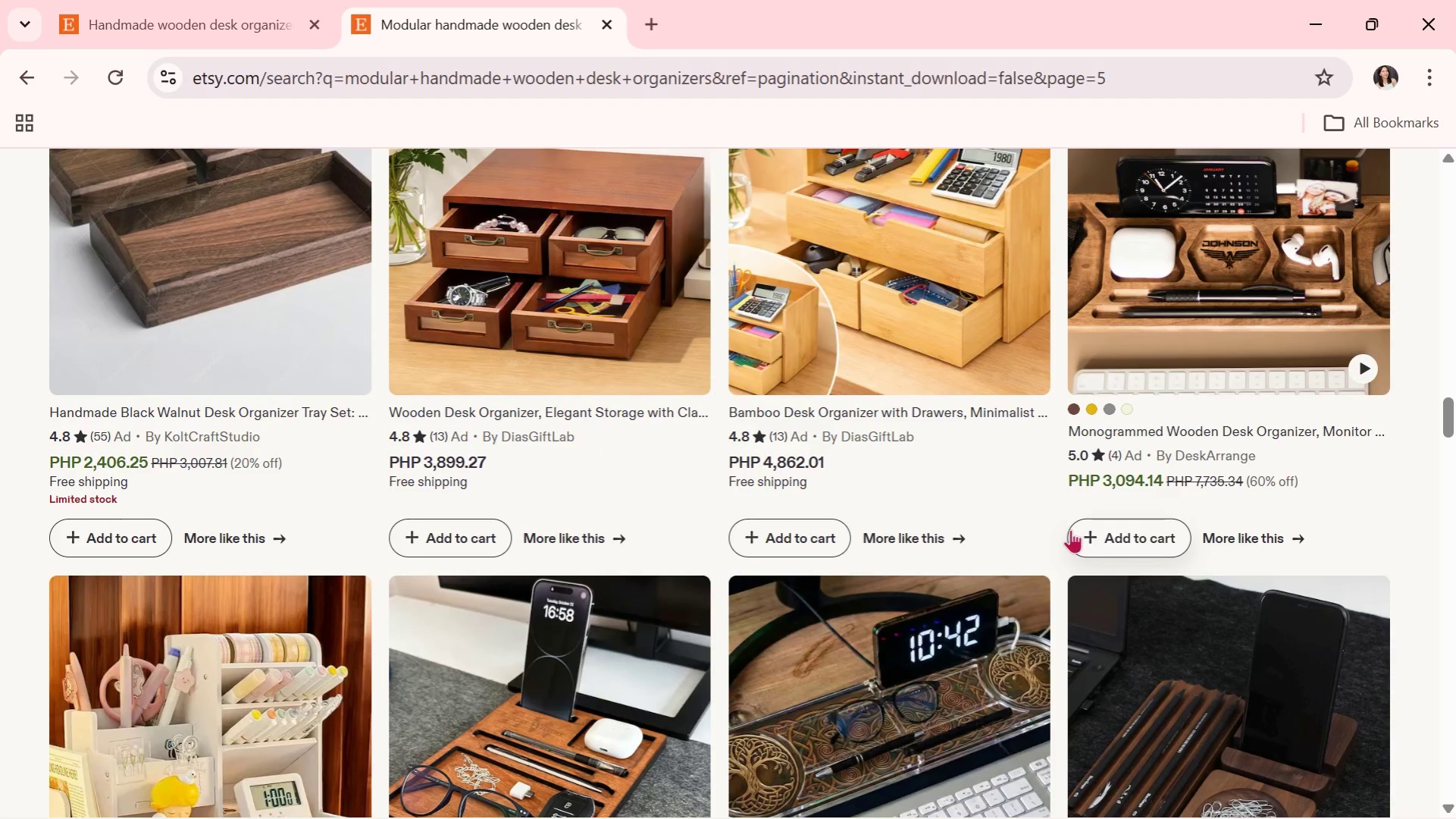 
wait(8.79)
 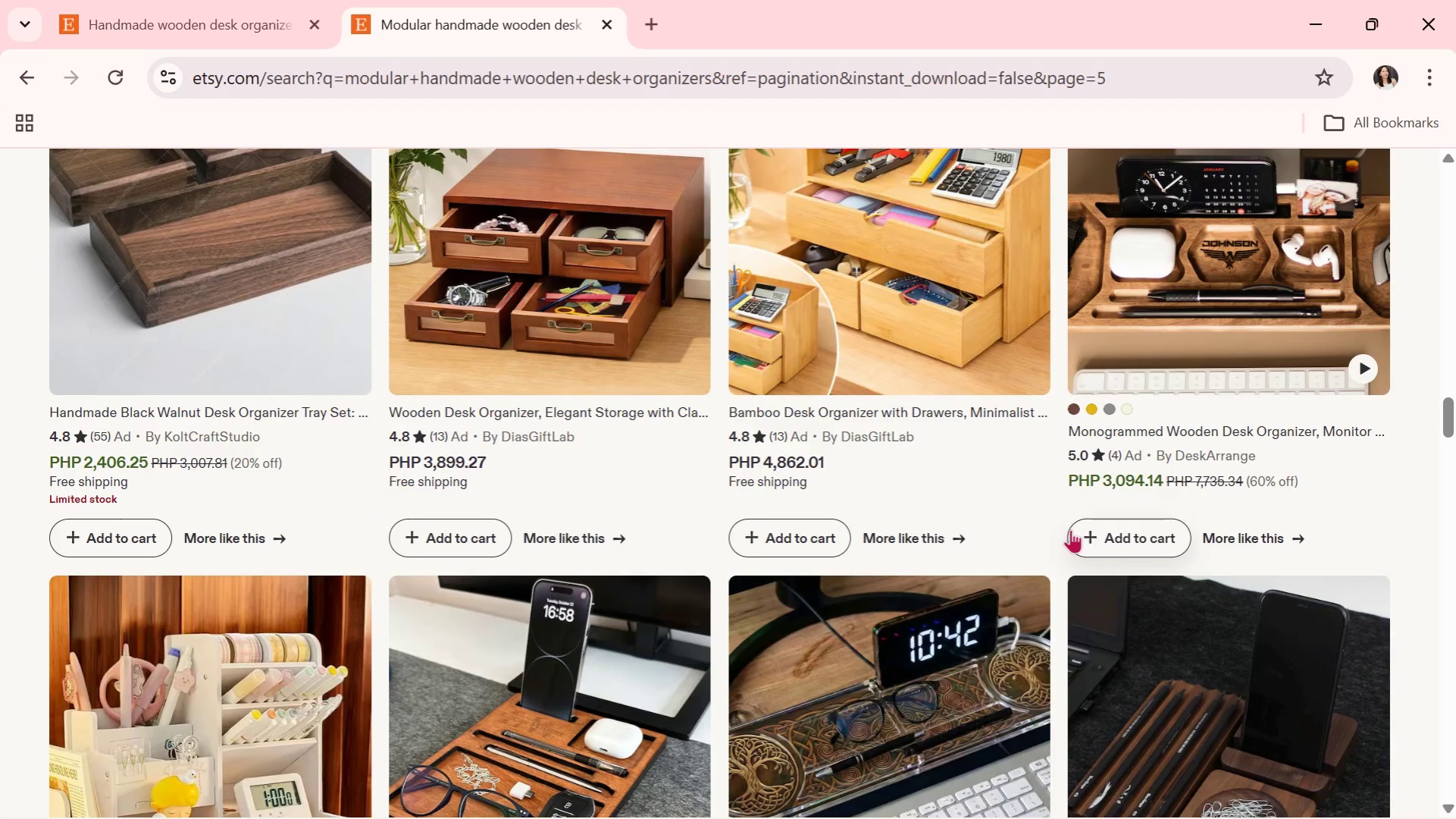 
scroll: coordinate [816, 595], scroll_direction: down, amount: 6.0
 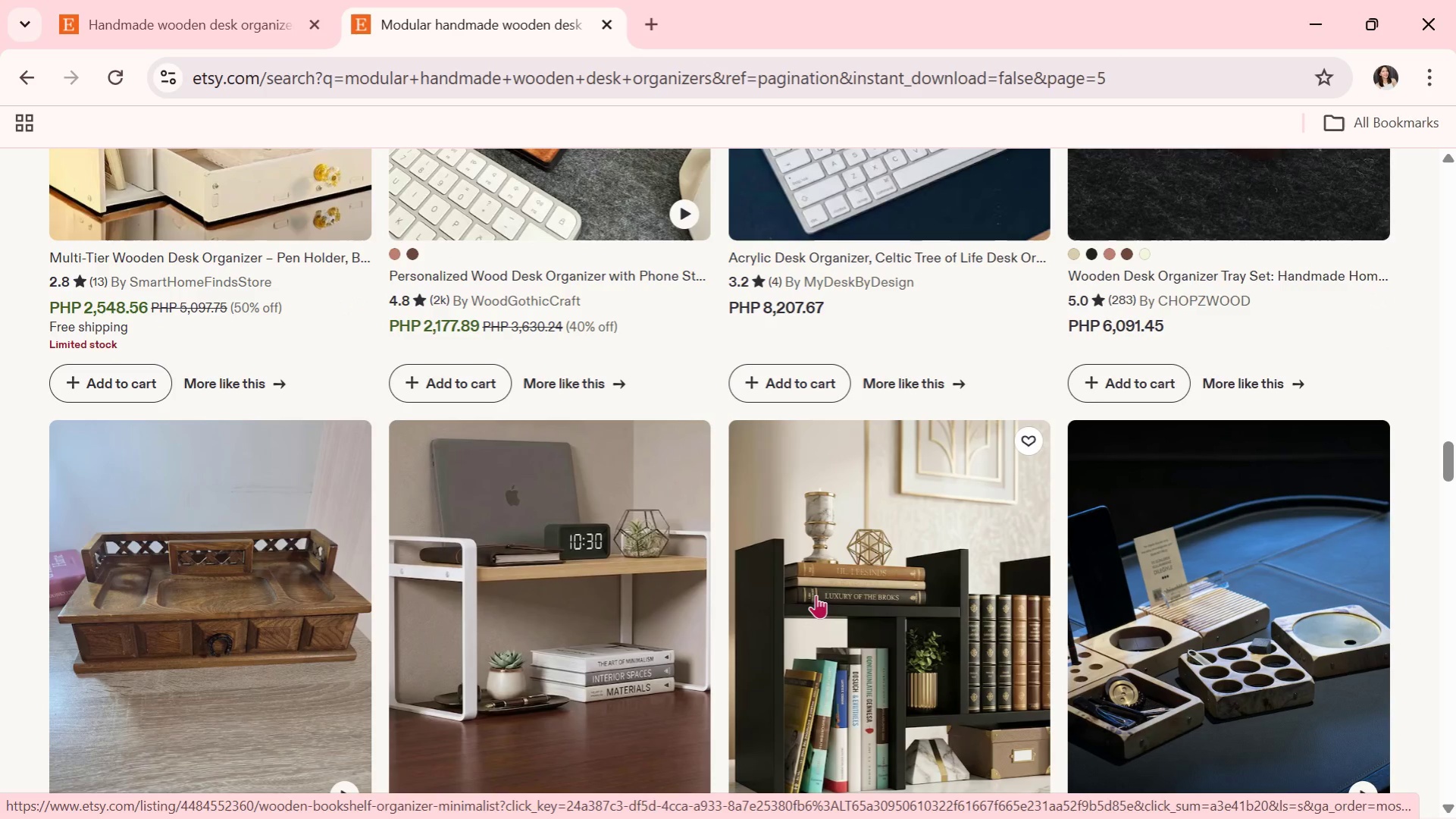 
scroll: coordinate [816, 595], scroll_direction: down, amount: 2.0
 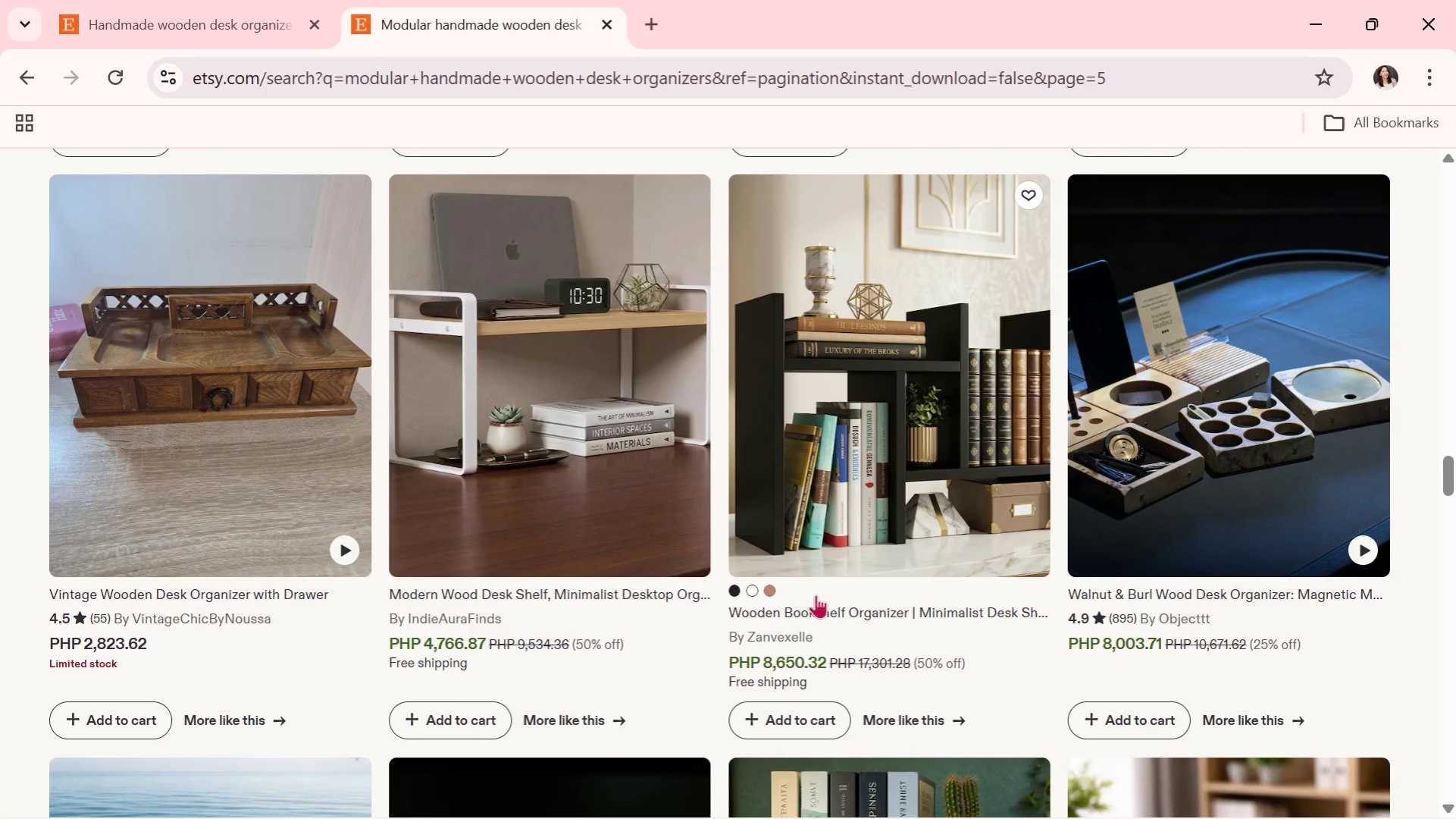 
wait(6.35)
 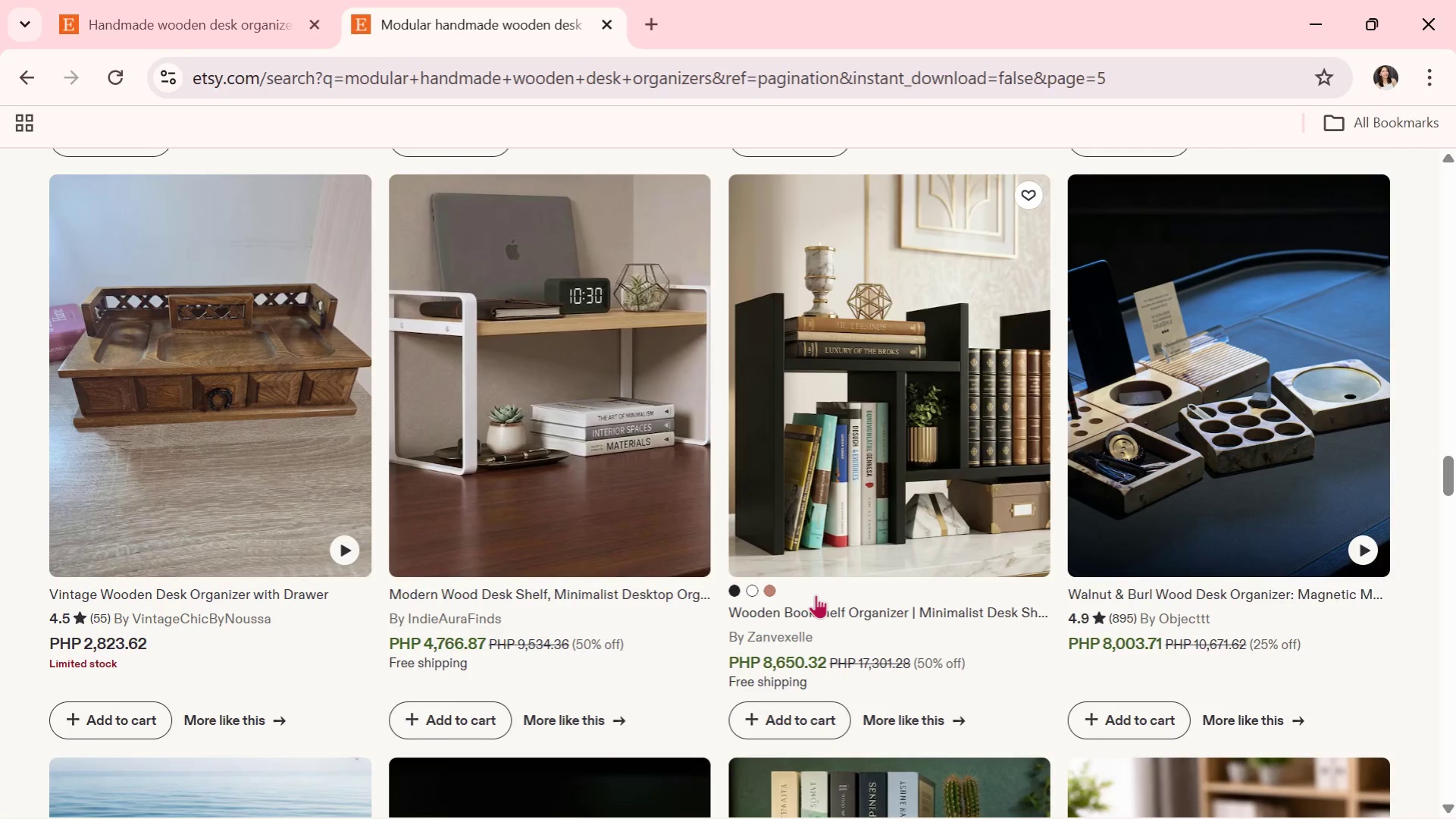 
scroll: coordinate [816, 595], scroll_direction: down, amount: 3.0
 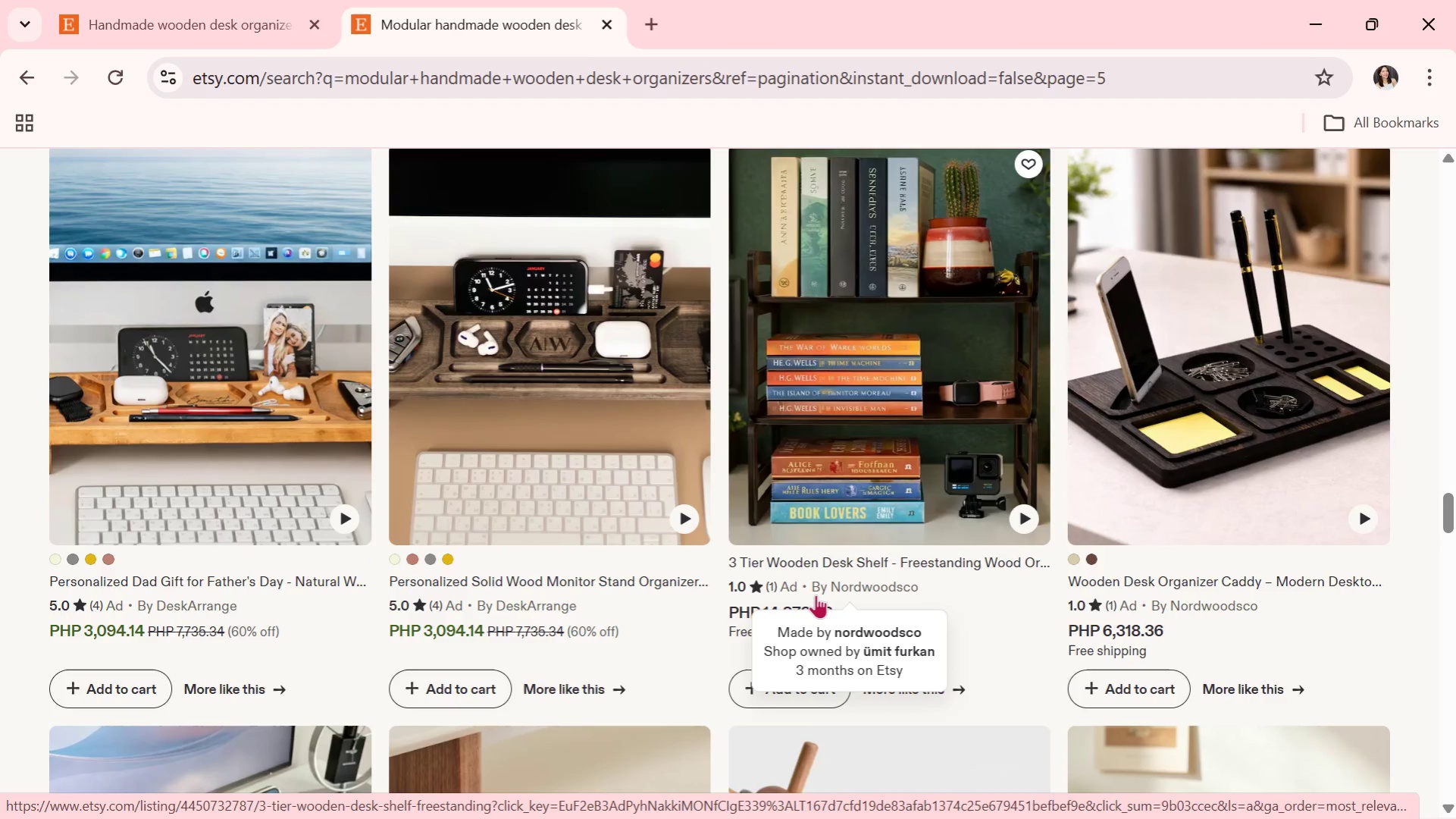 
wait(5.32)
 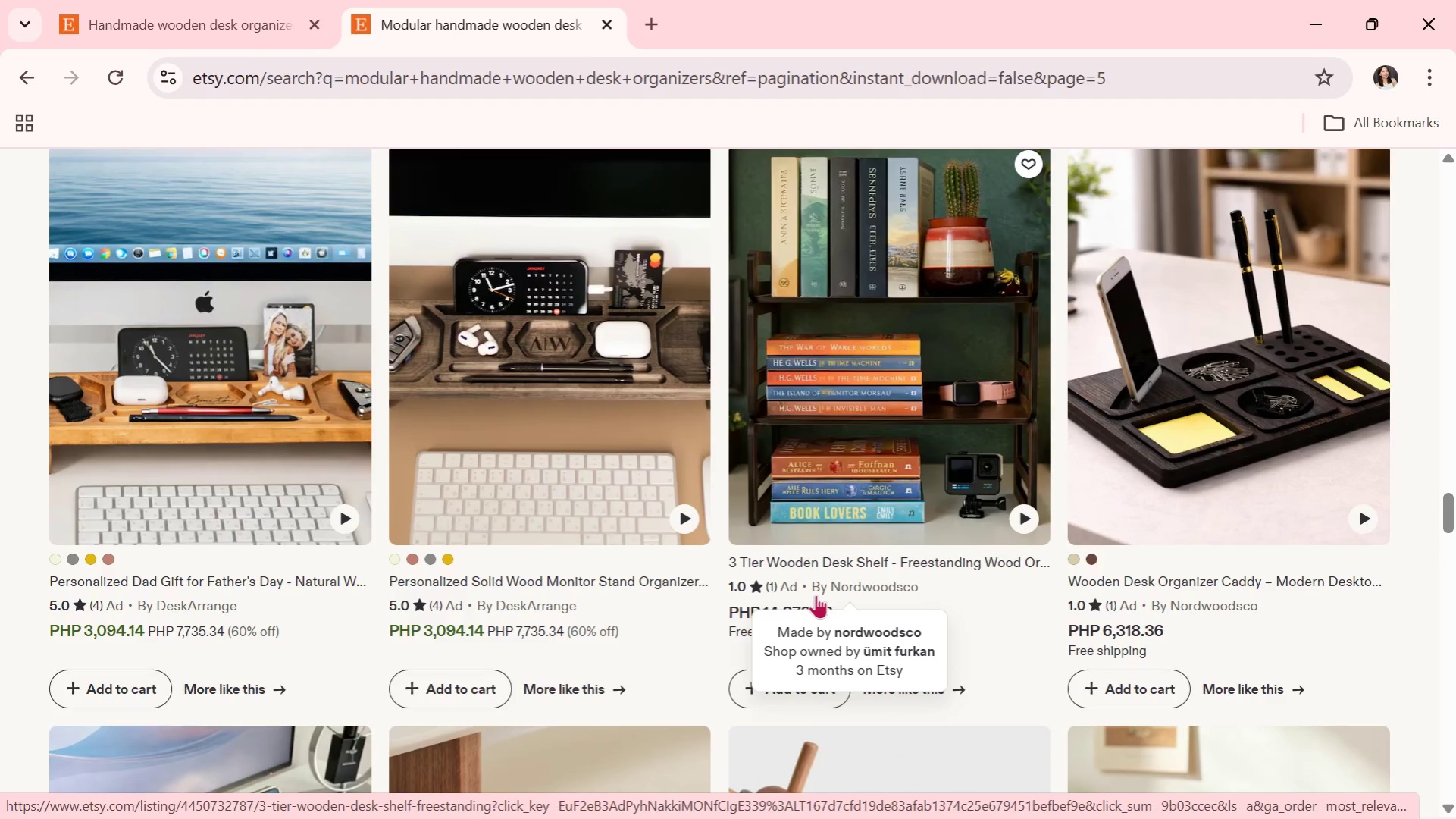 
scroll: coordinate [1082, 521], scroll_direction: down, amount: 4.0
 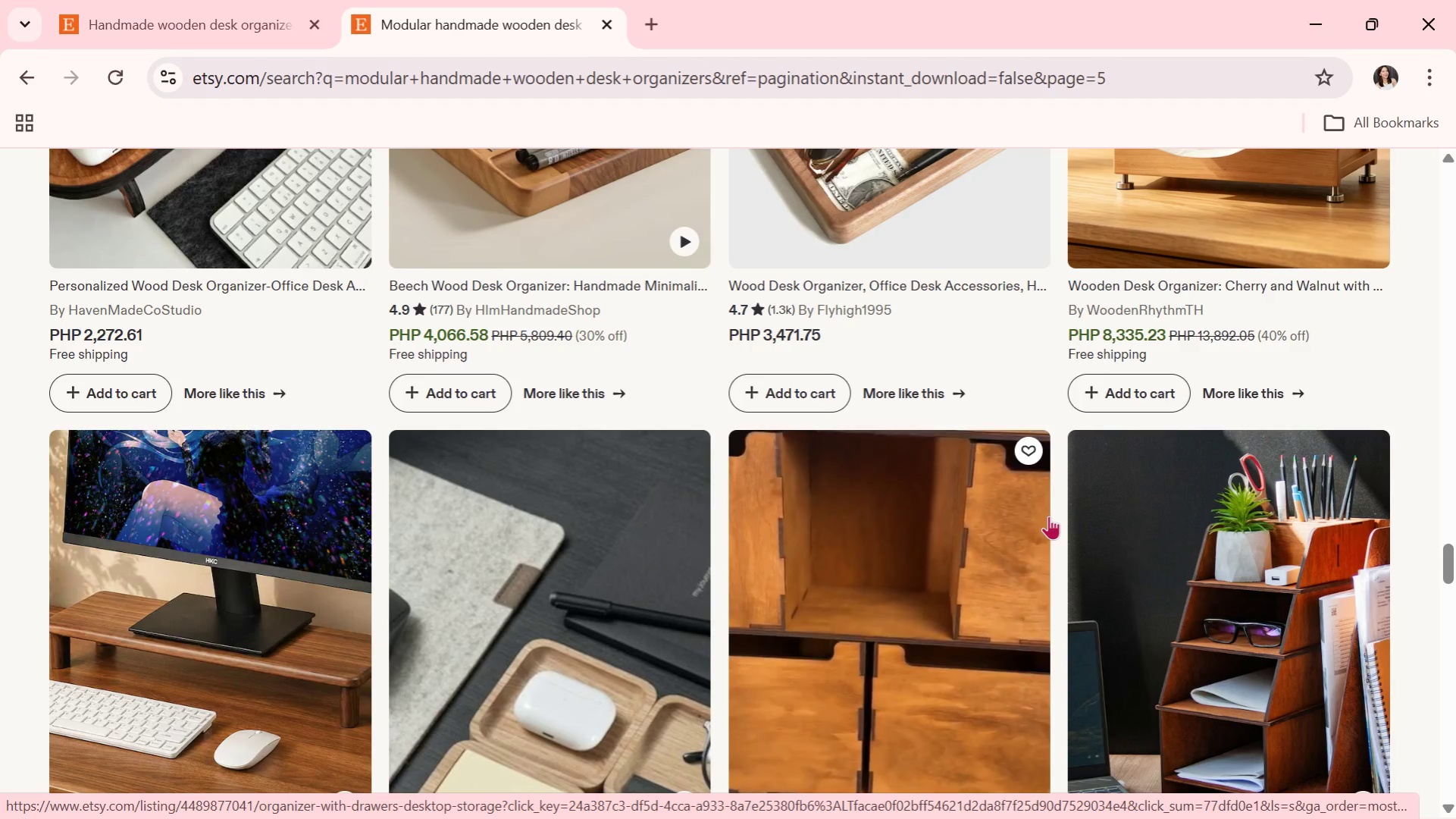 
wait(5.14)
 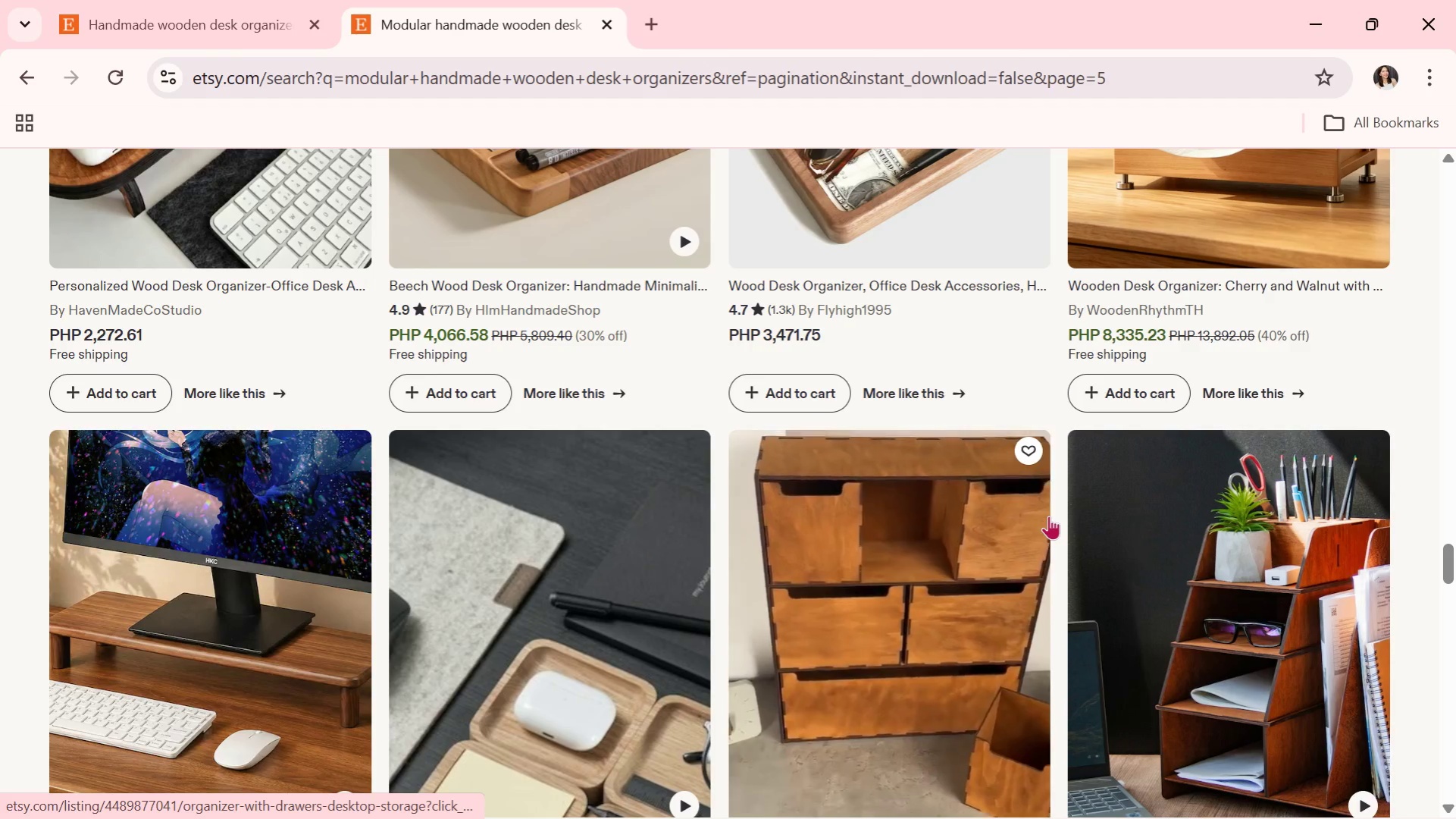 
scroll: coordinate [881, 475], scroll_direction: down, amount: 4.0
 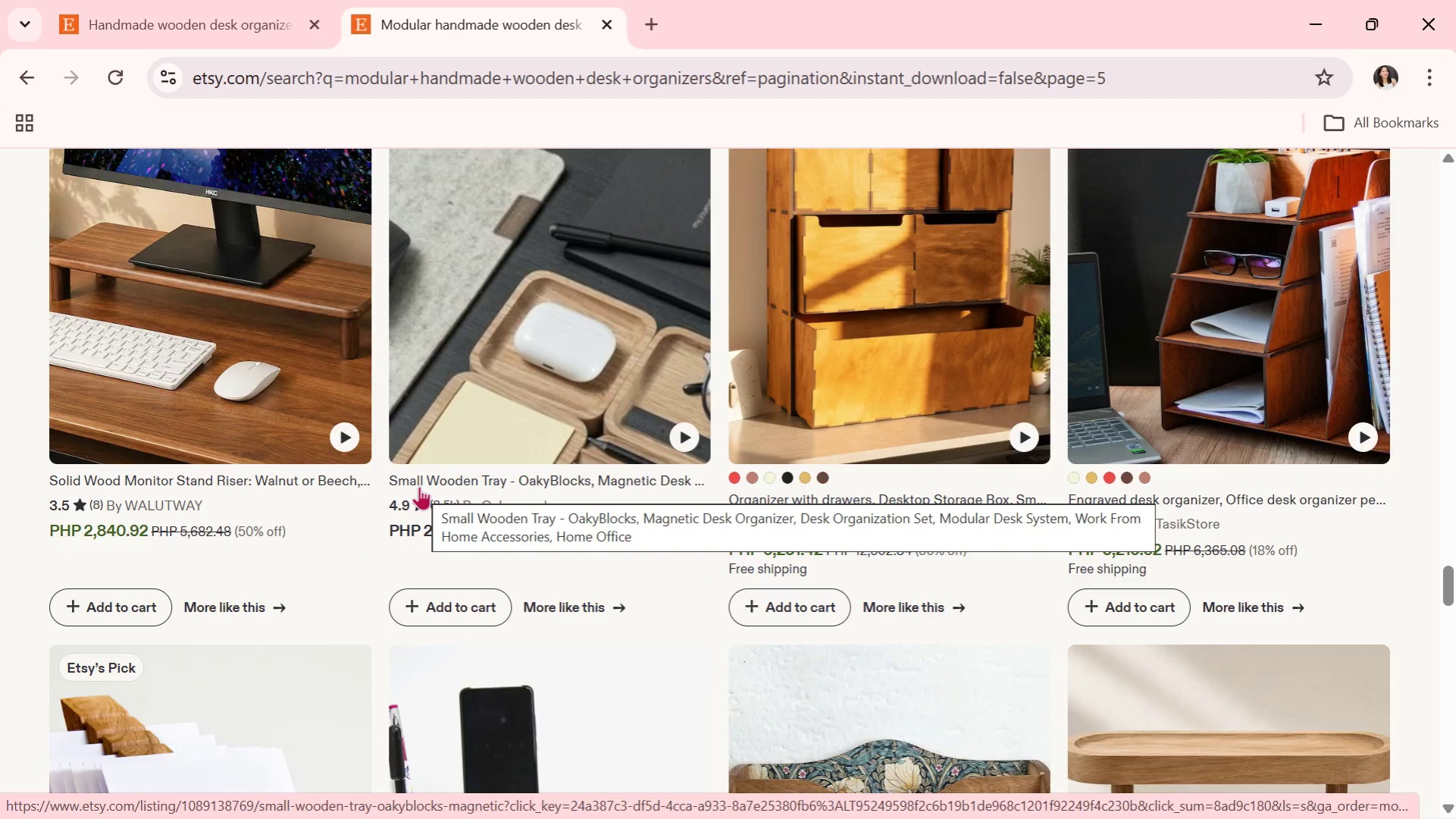 
wait(5.55)
 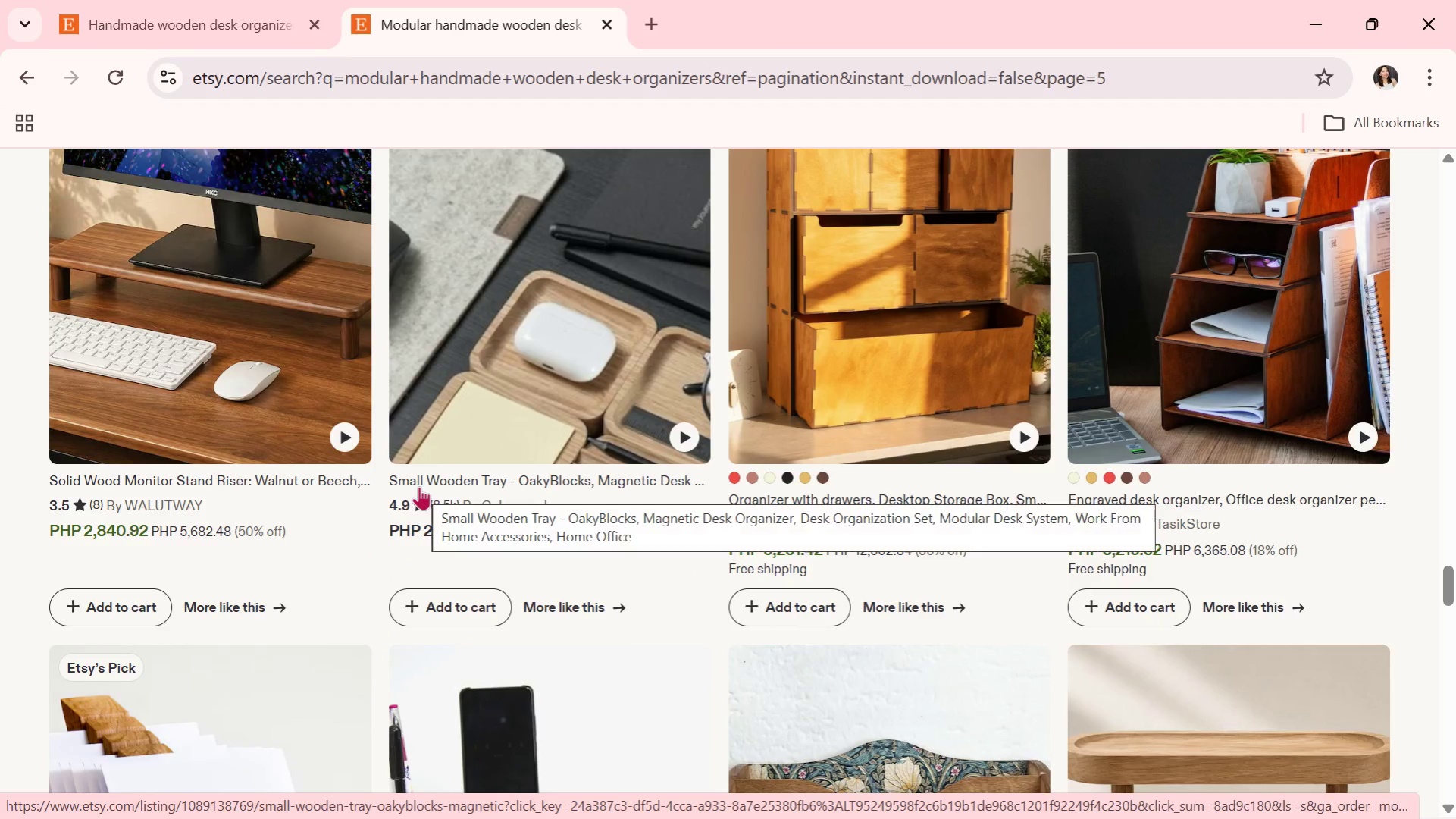 
scroll: coordinate [419, 486], scroll_direction: down, amount: 4.0
 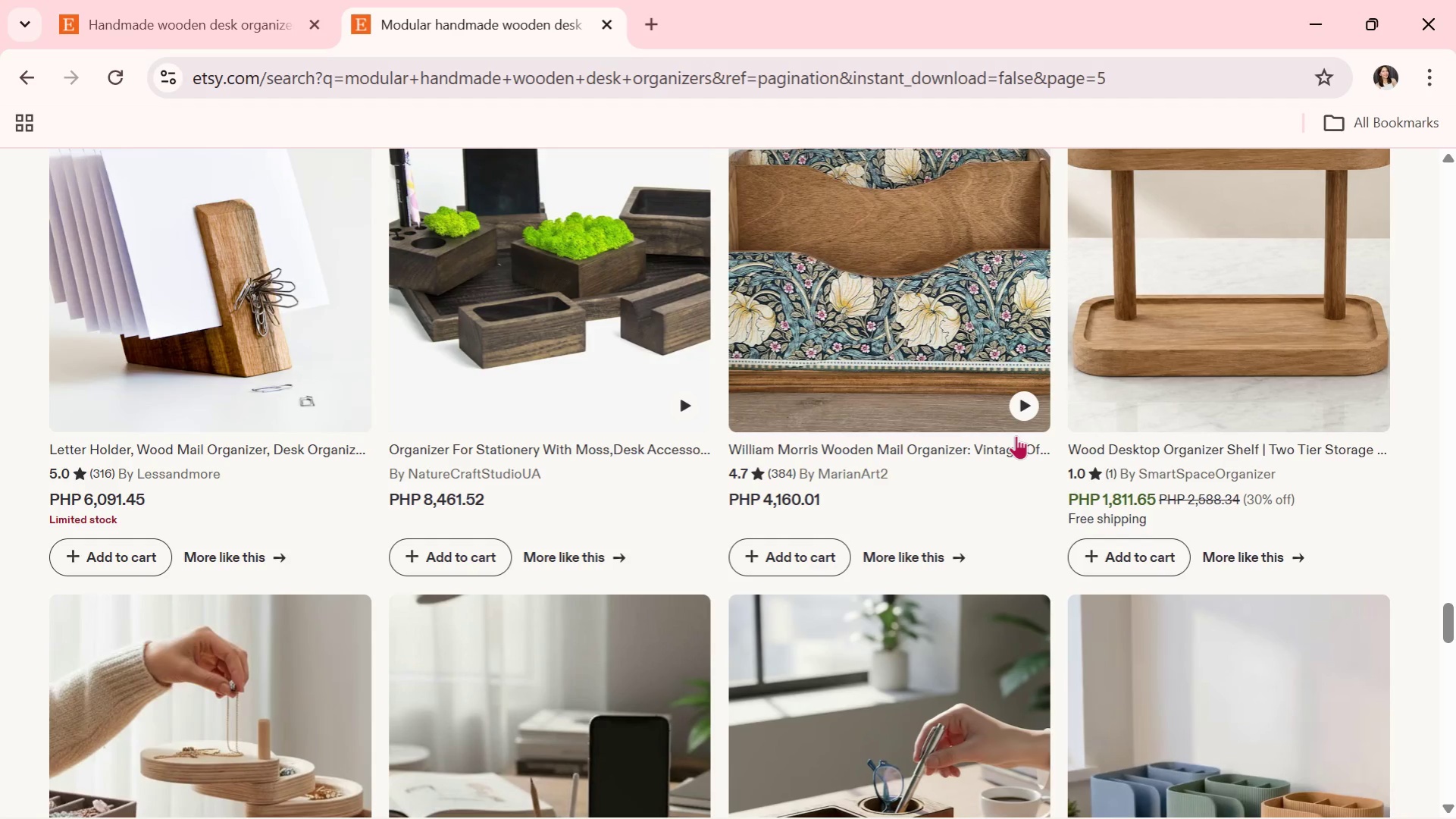 
wait(6.84)
 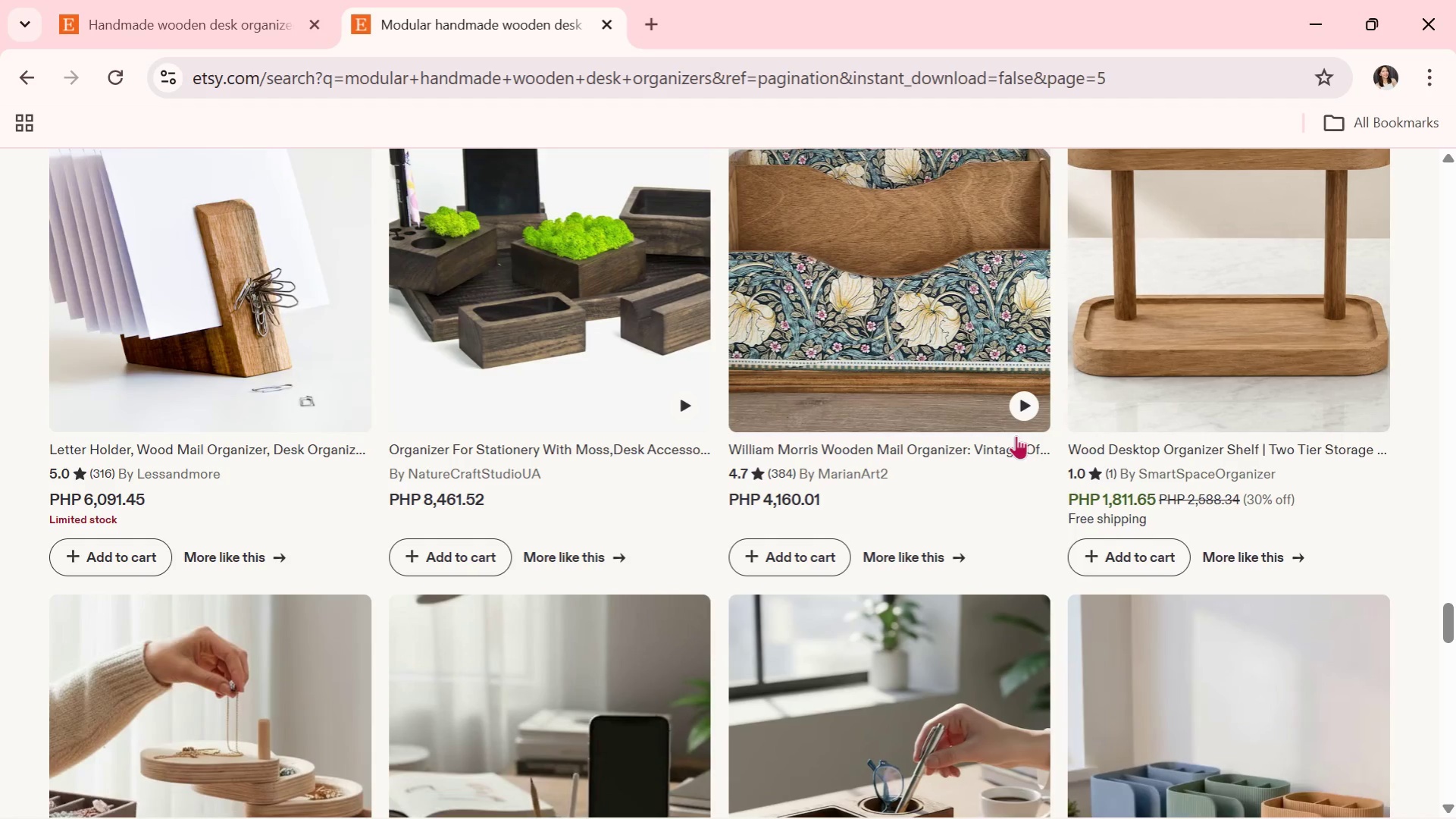 
scroll: coordinate [1016, 435], scroll_direction: down, amount: 1.0
 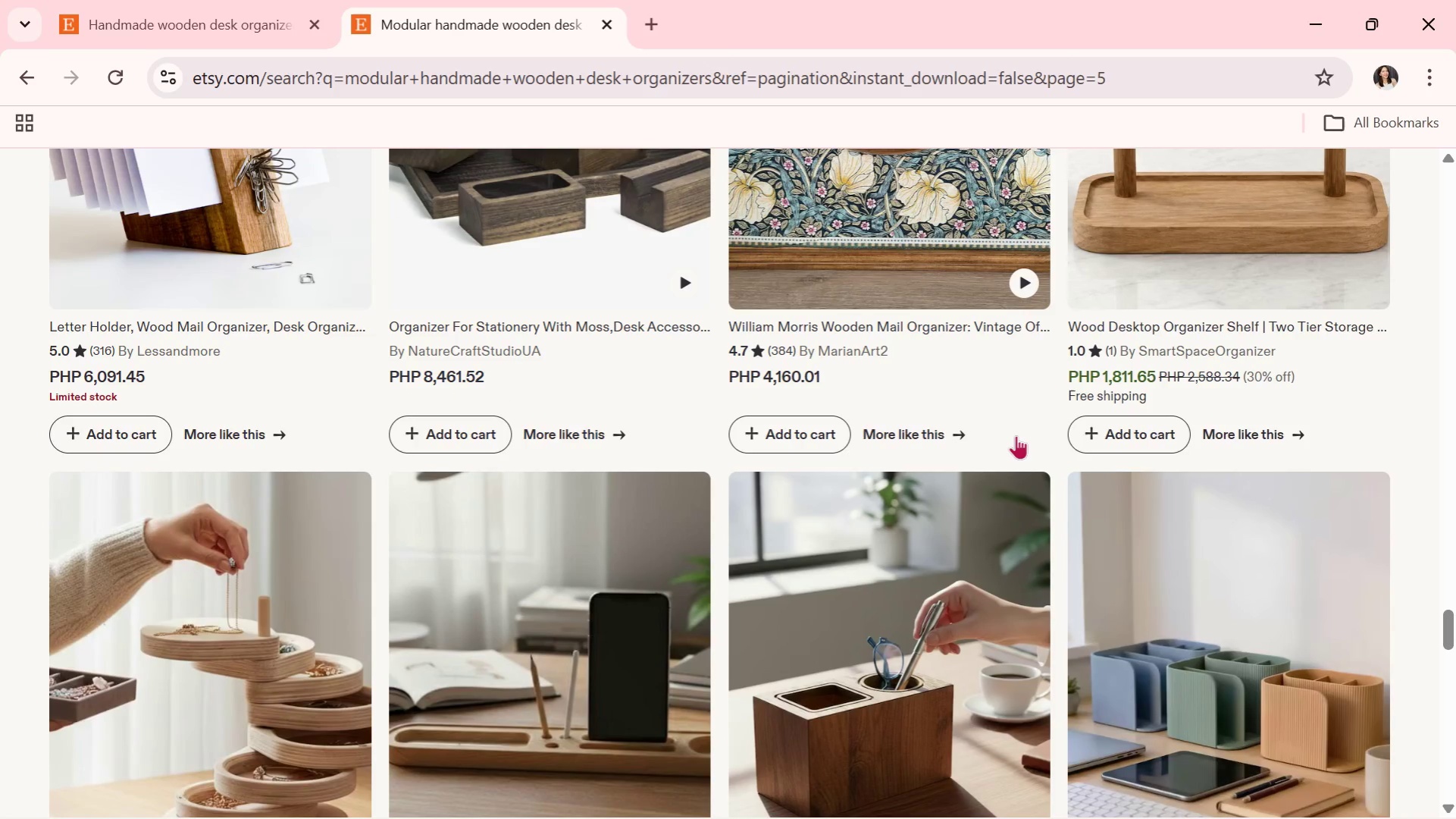 
wait(5.52)
 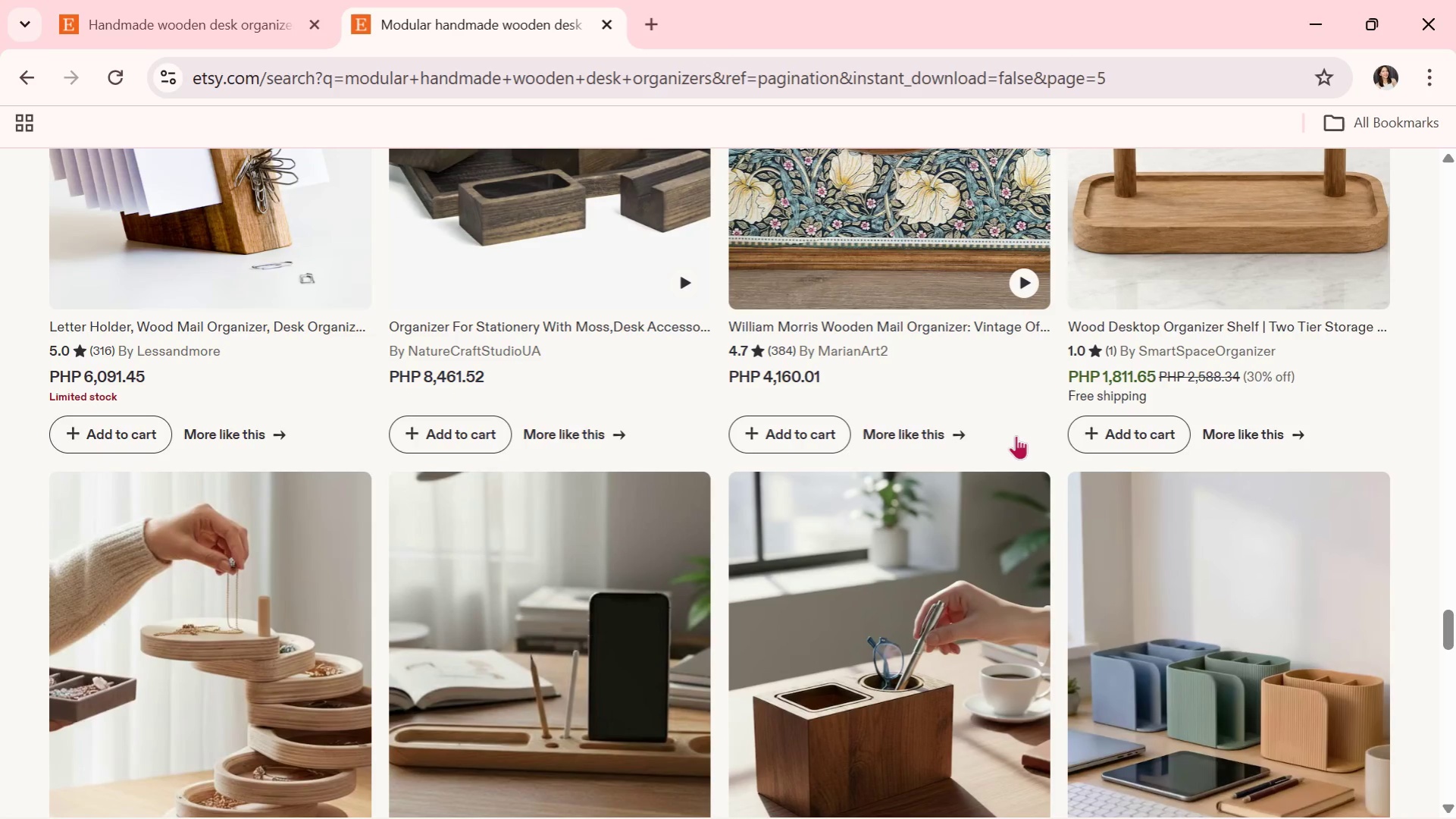 
scroll: coordinate [647, 535], scroll_direction: down, amount: 5.0
 